 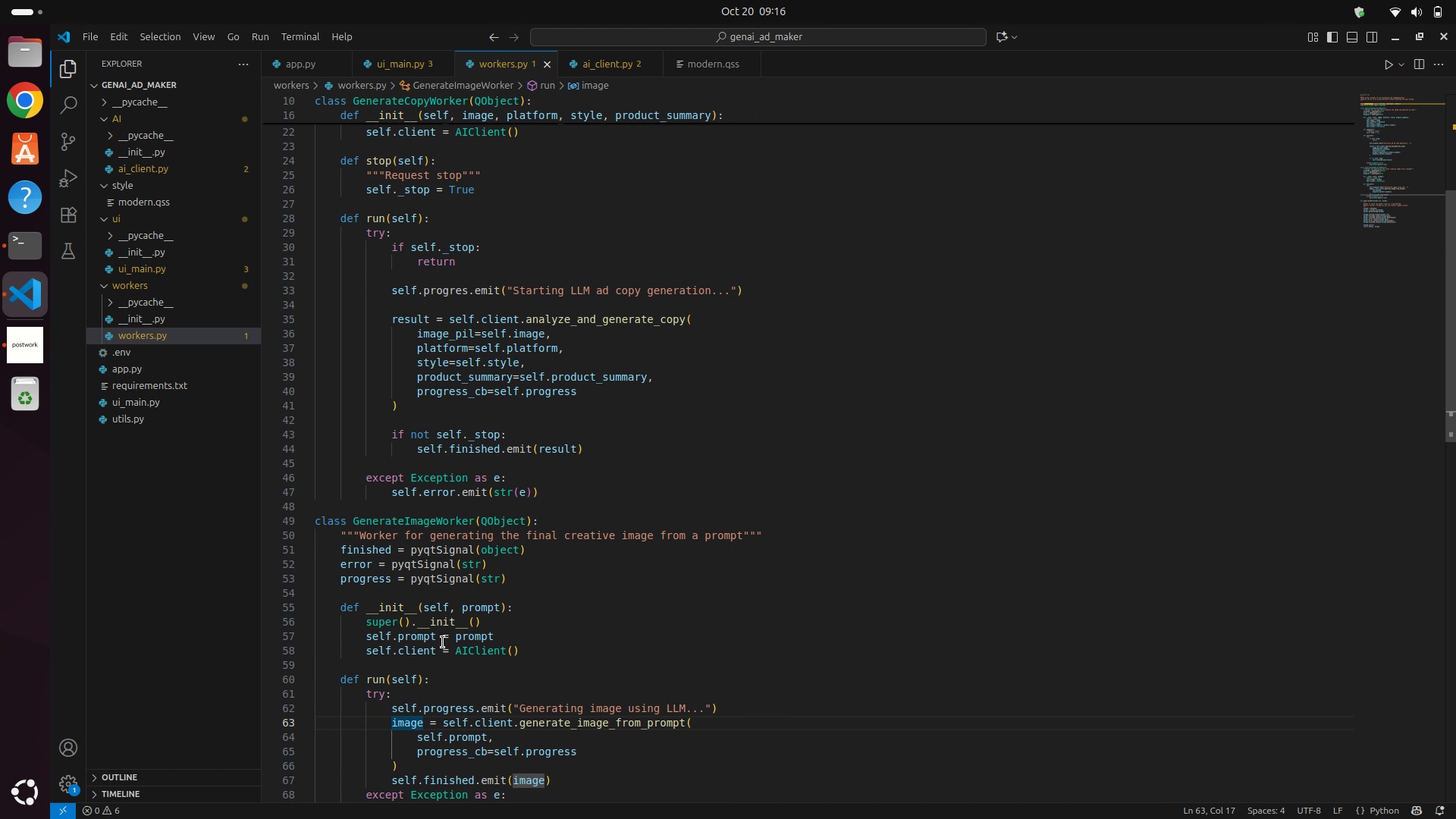 
scroll: coordinate [563, 406], scroll_direction: down, amount: 4.0
 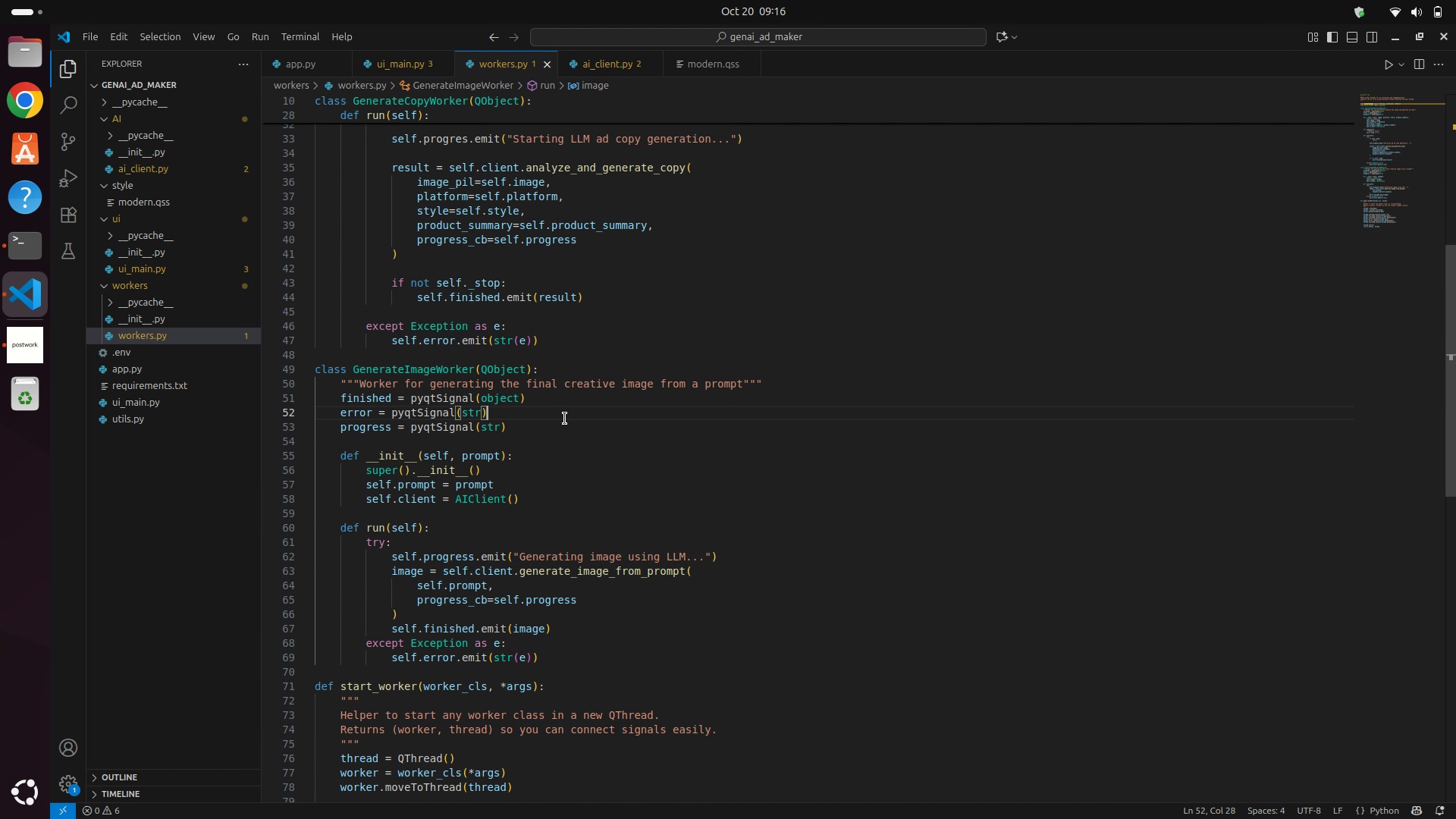 
left_click([565, 419])
 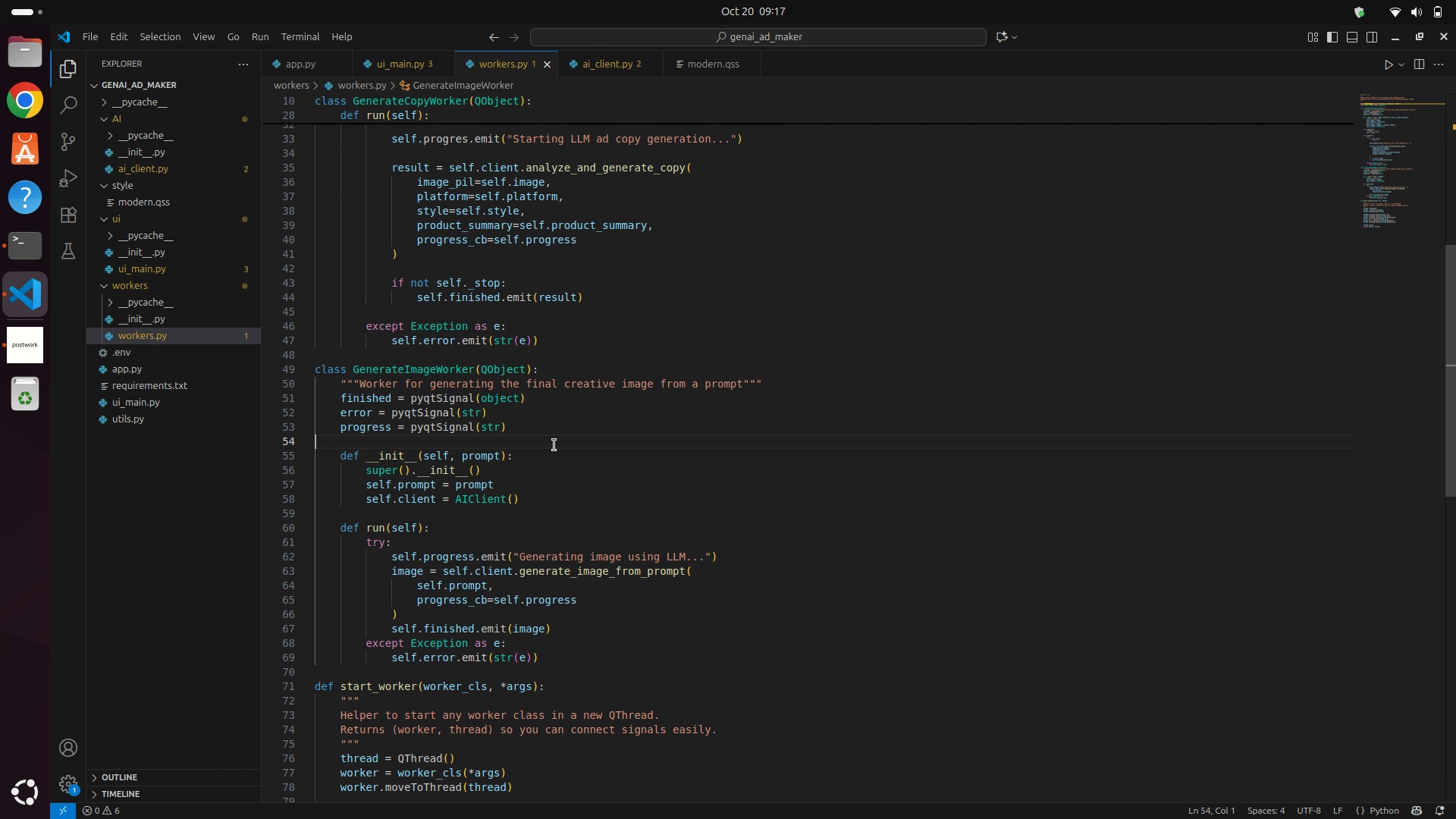 
wait(34.87)
 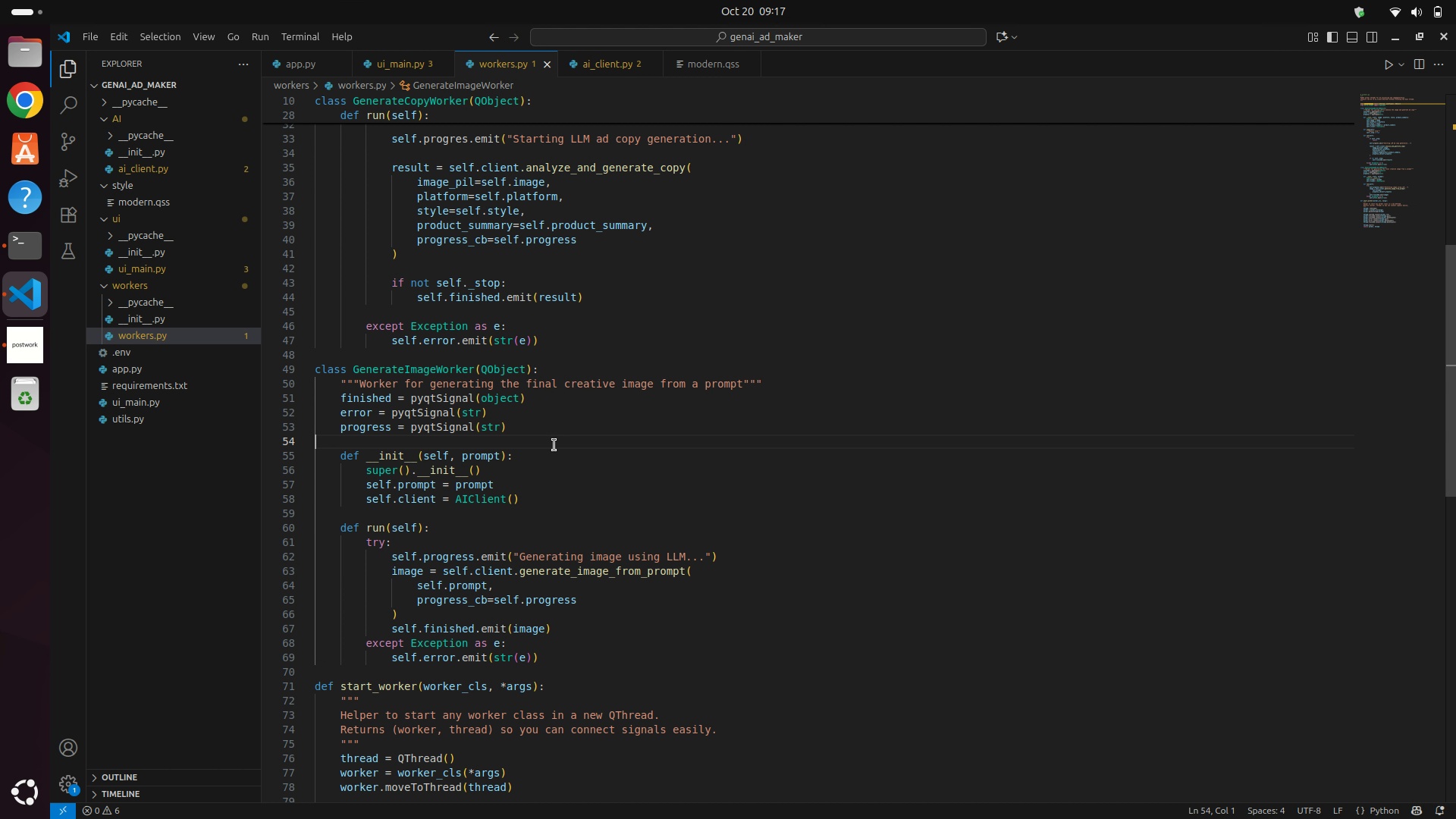 
scroll: coordinate [545, 422], scroll_direction: down, amount: 1.0
 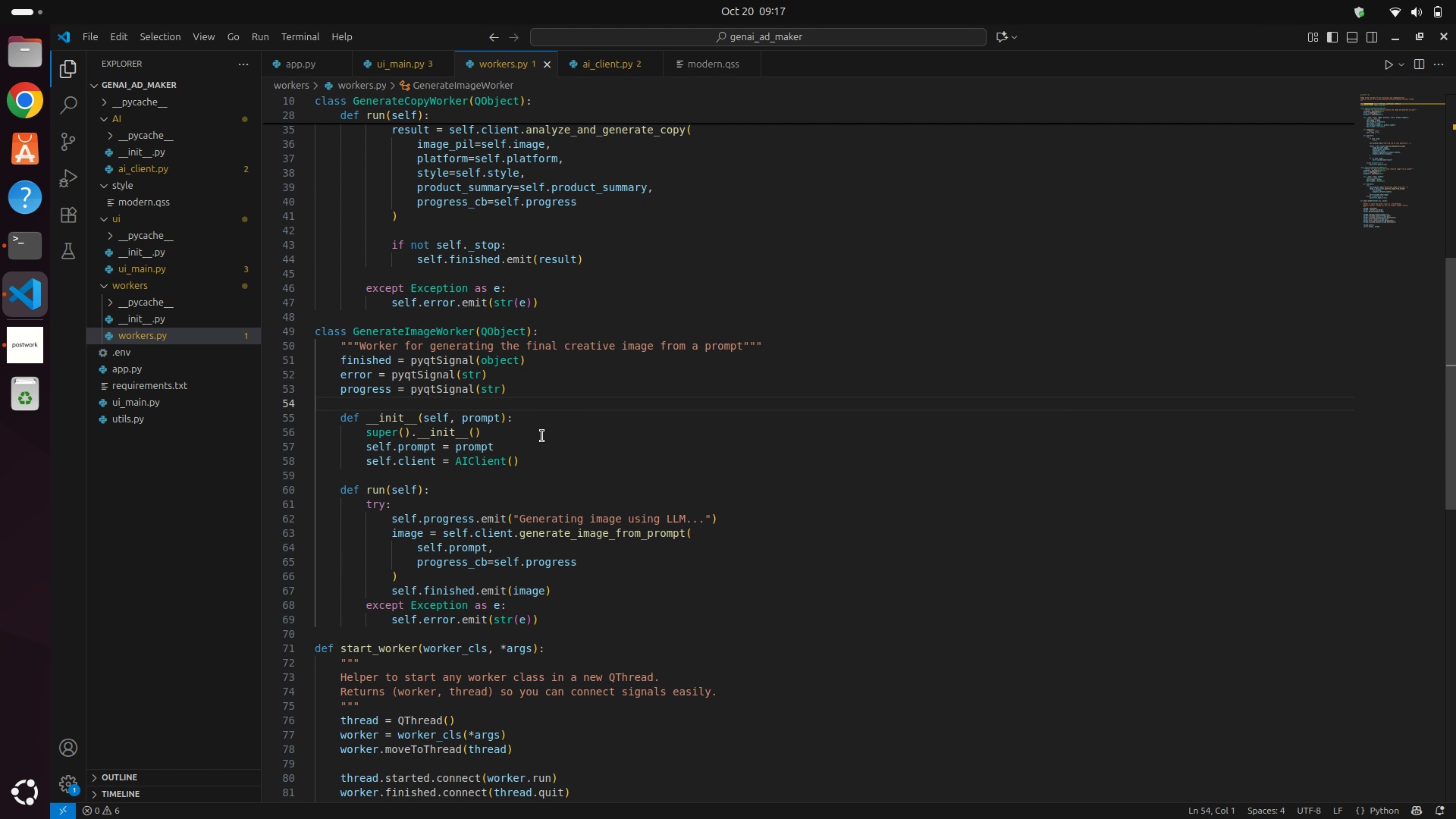 
left_click([522, 492])
 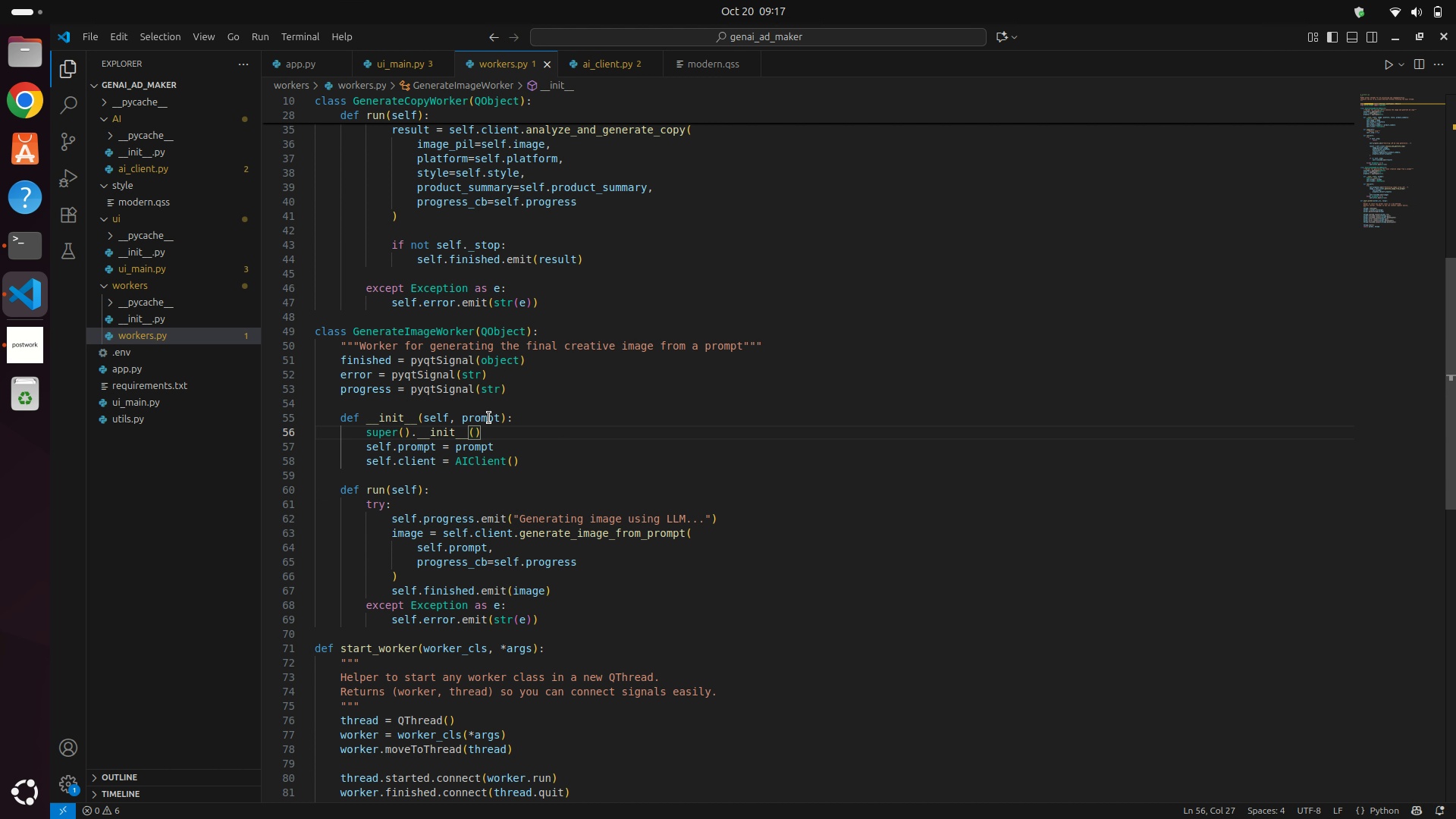 
left_click([506, 419])
 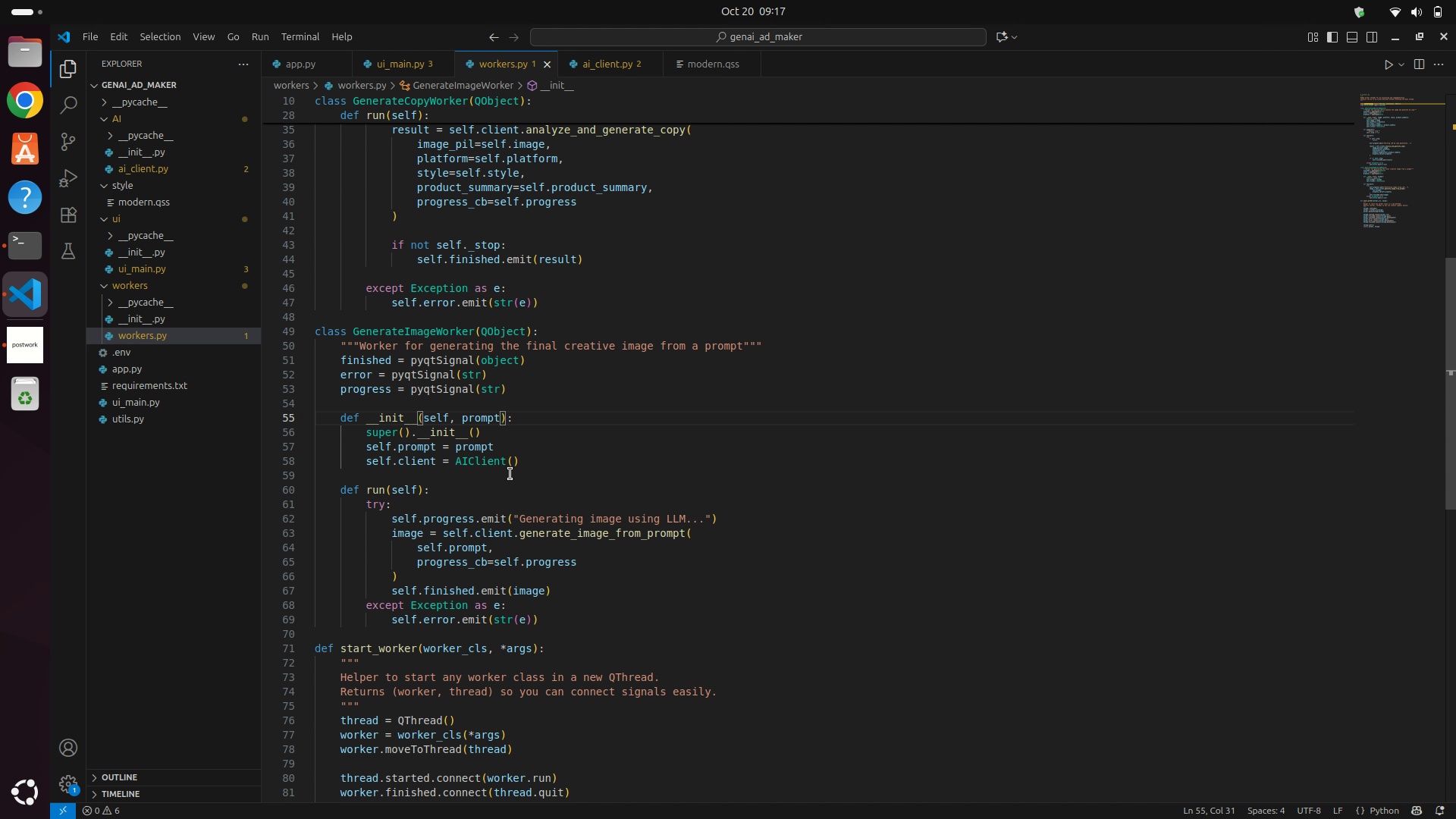 
key(ArrowLeft)
 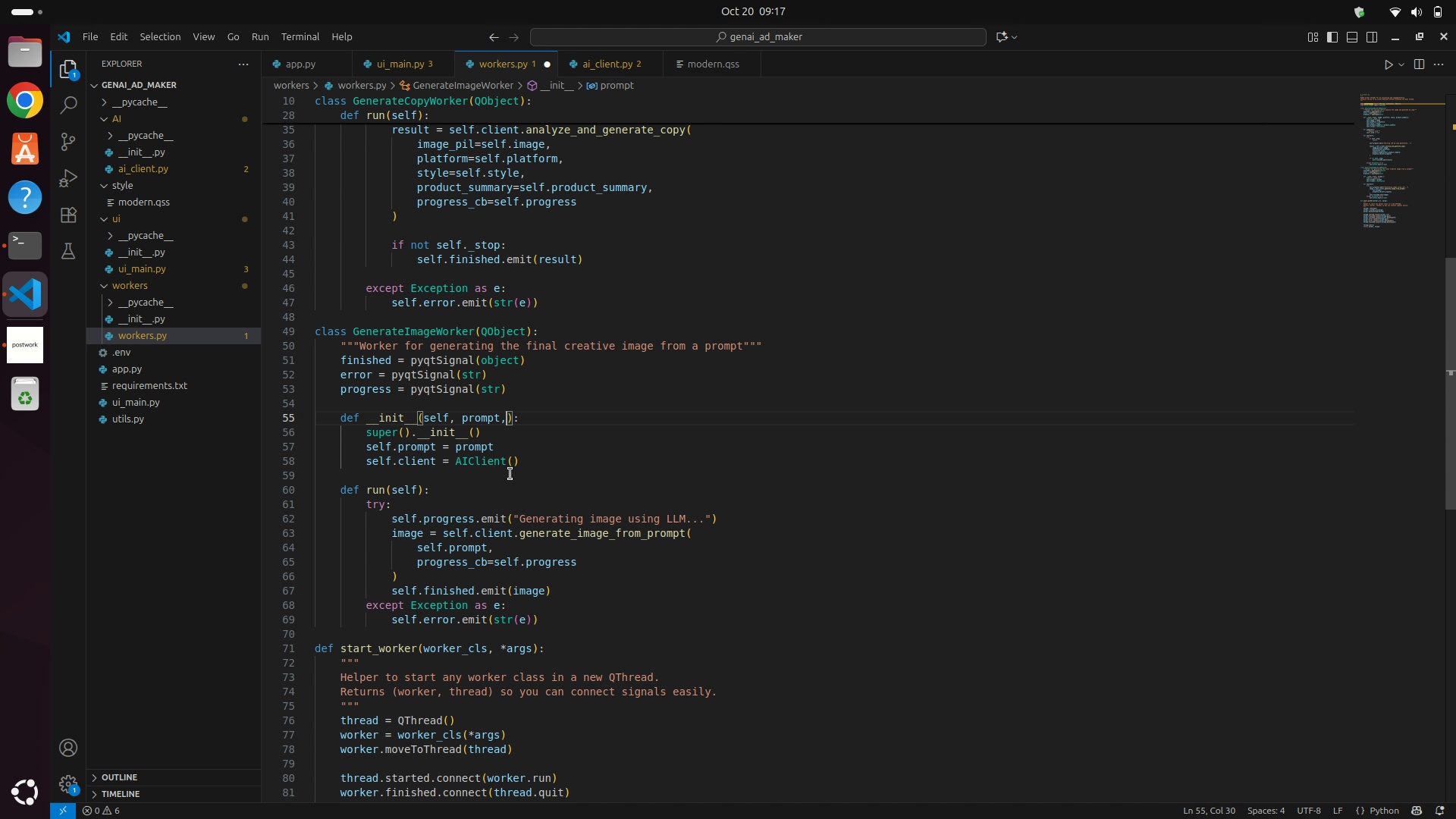 
type(, image_pil=None, edit_mode=fa)
key(Backspace)
key(Backspace)
type(Fa)
 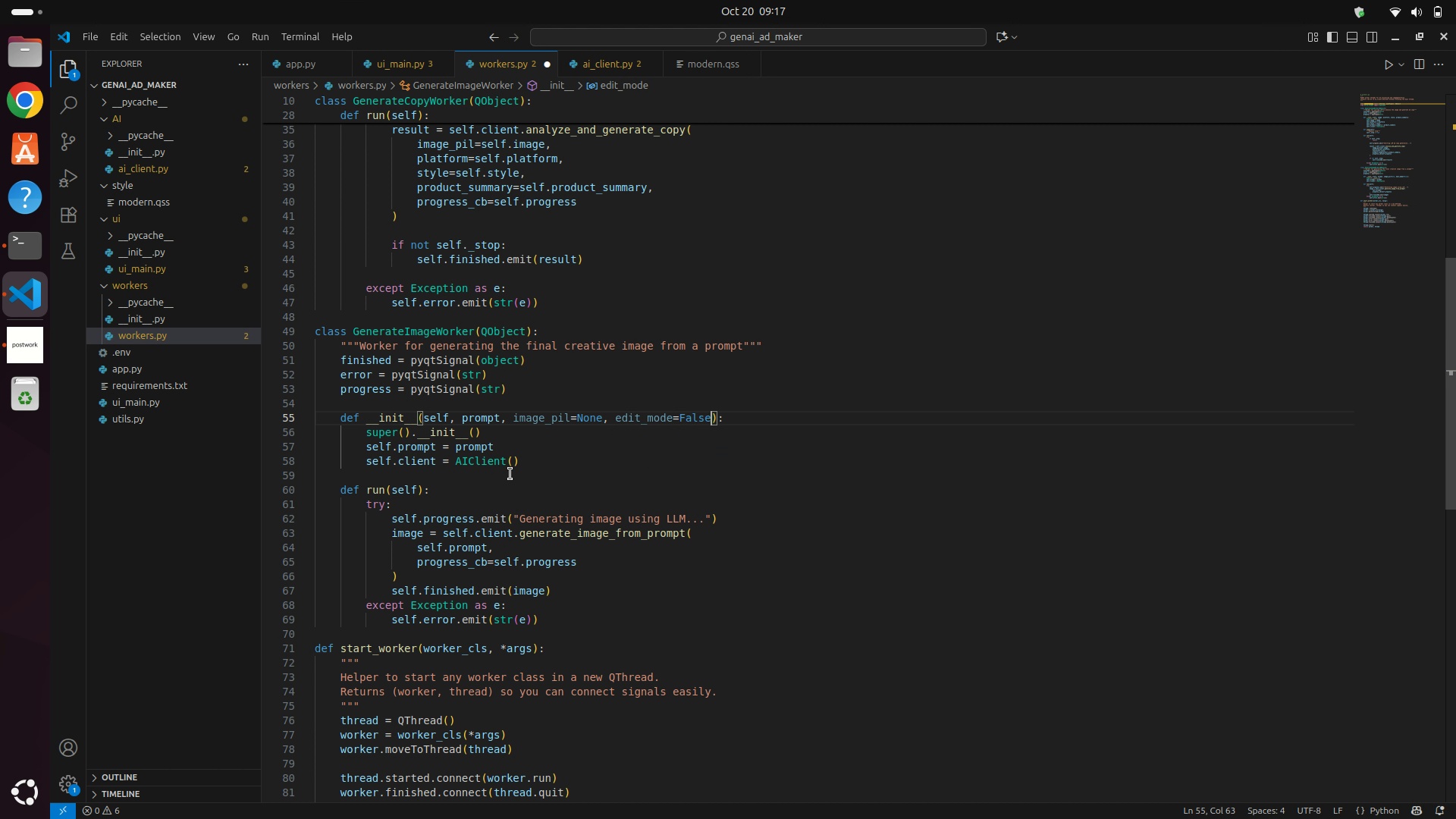 
 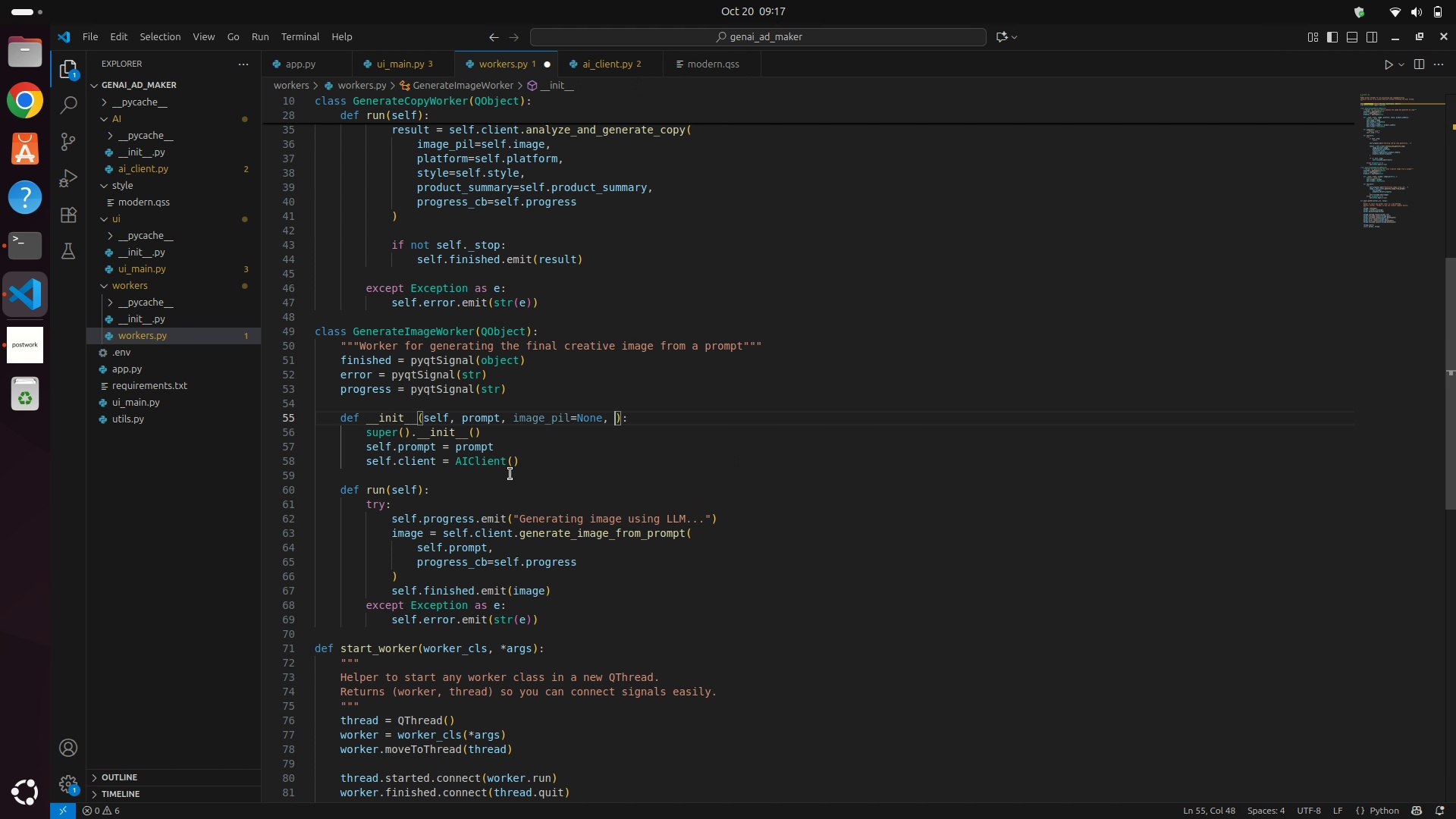 
key(Enter)
 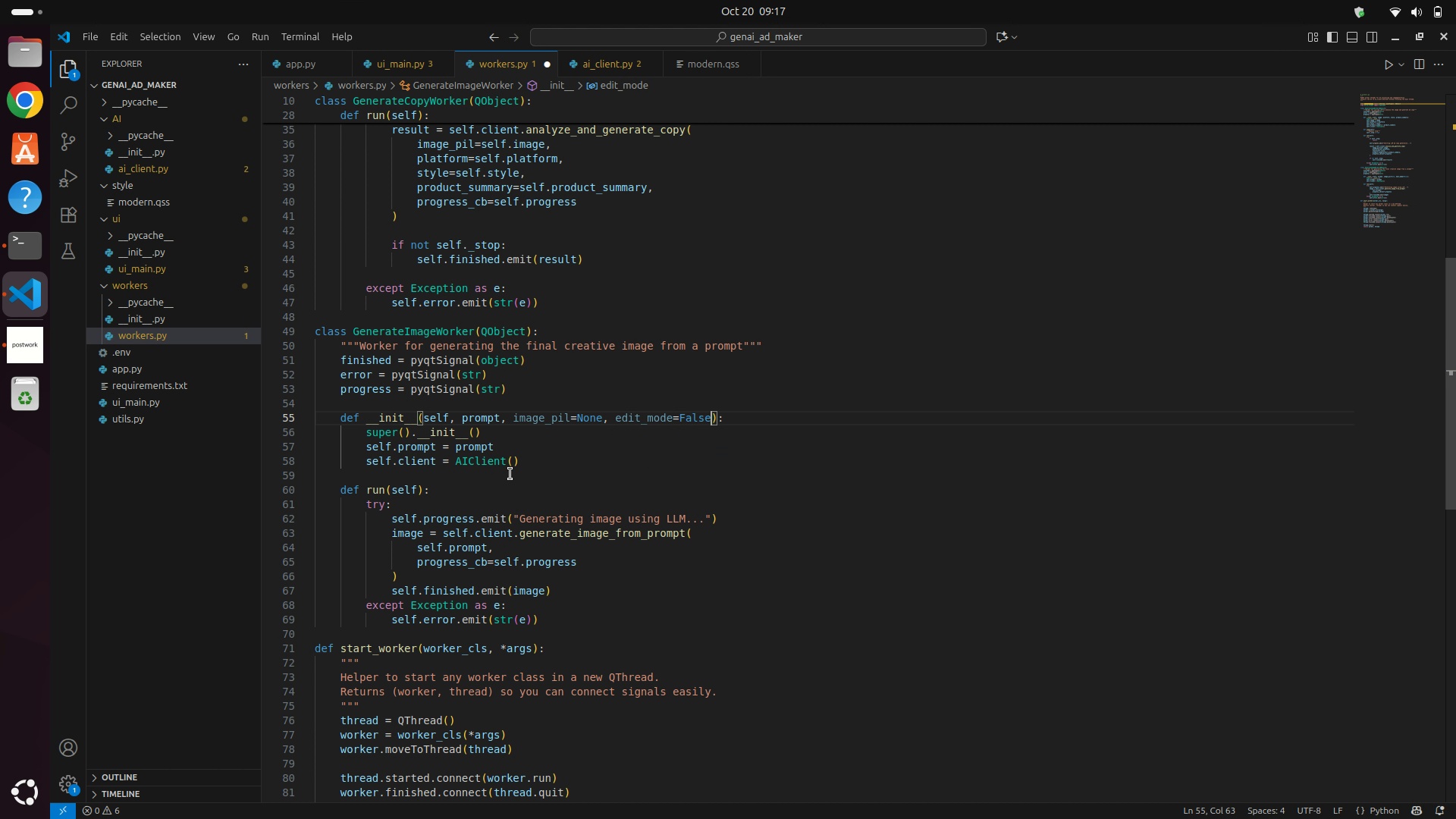 
key(ArrowDown)
 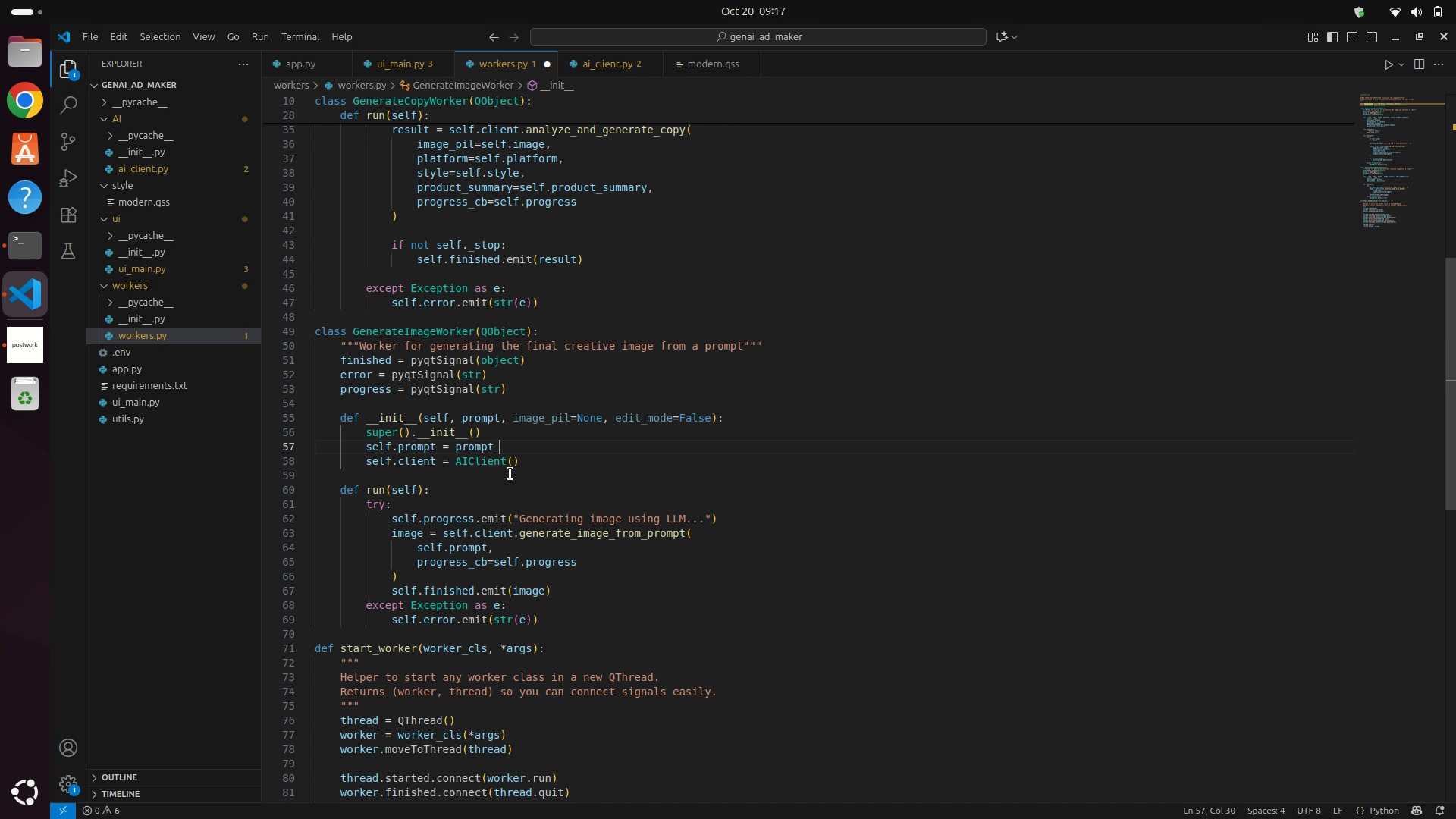 
key(ArrowDown)
 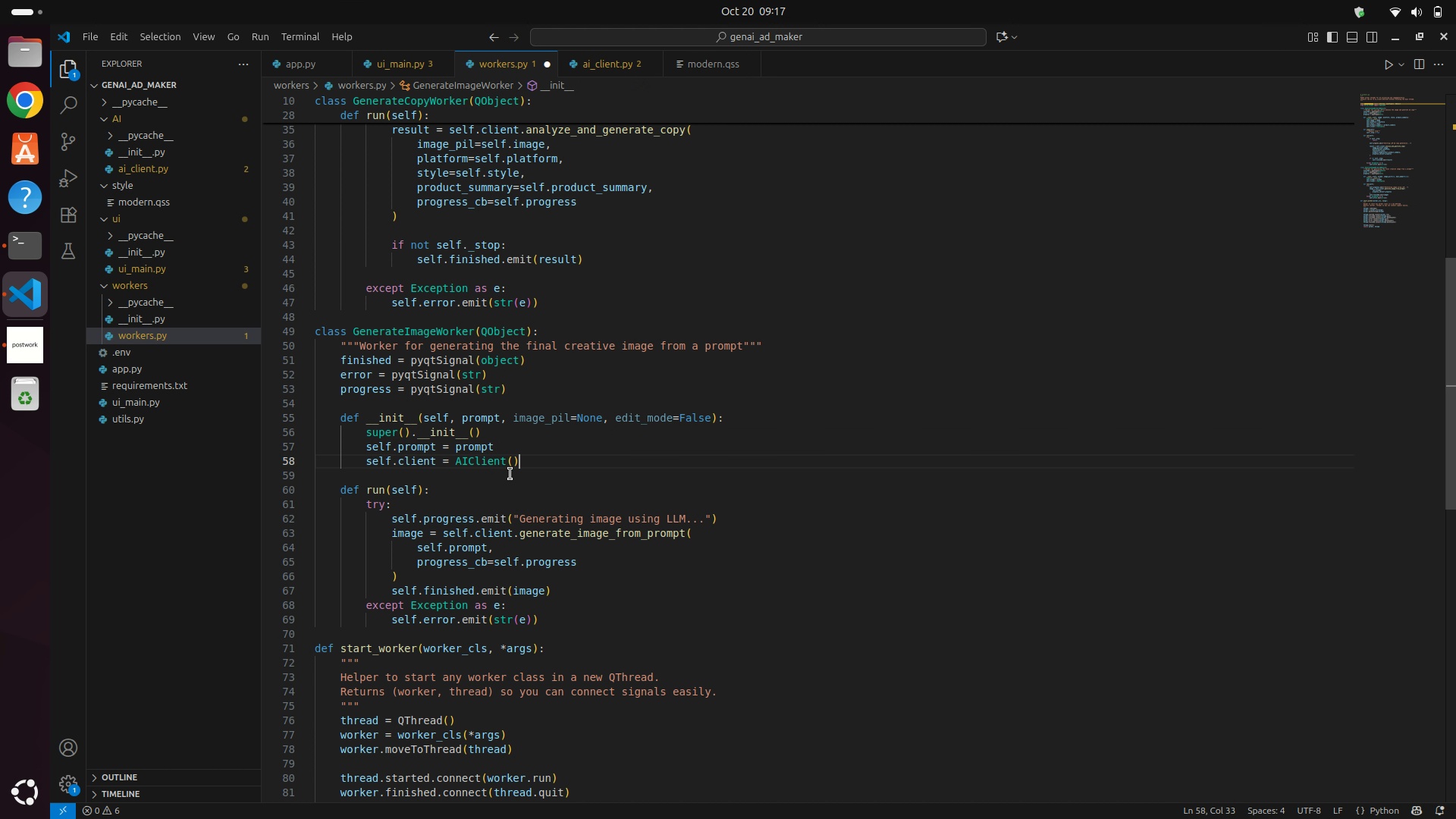 
key(ArrowDown)
 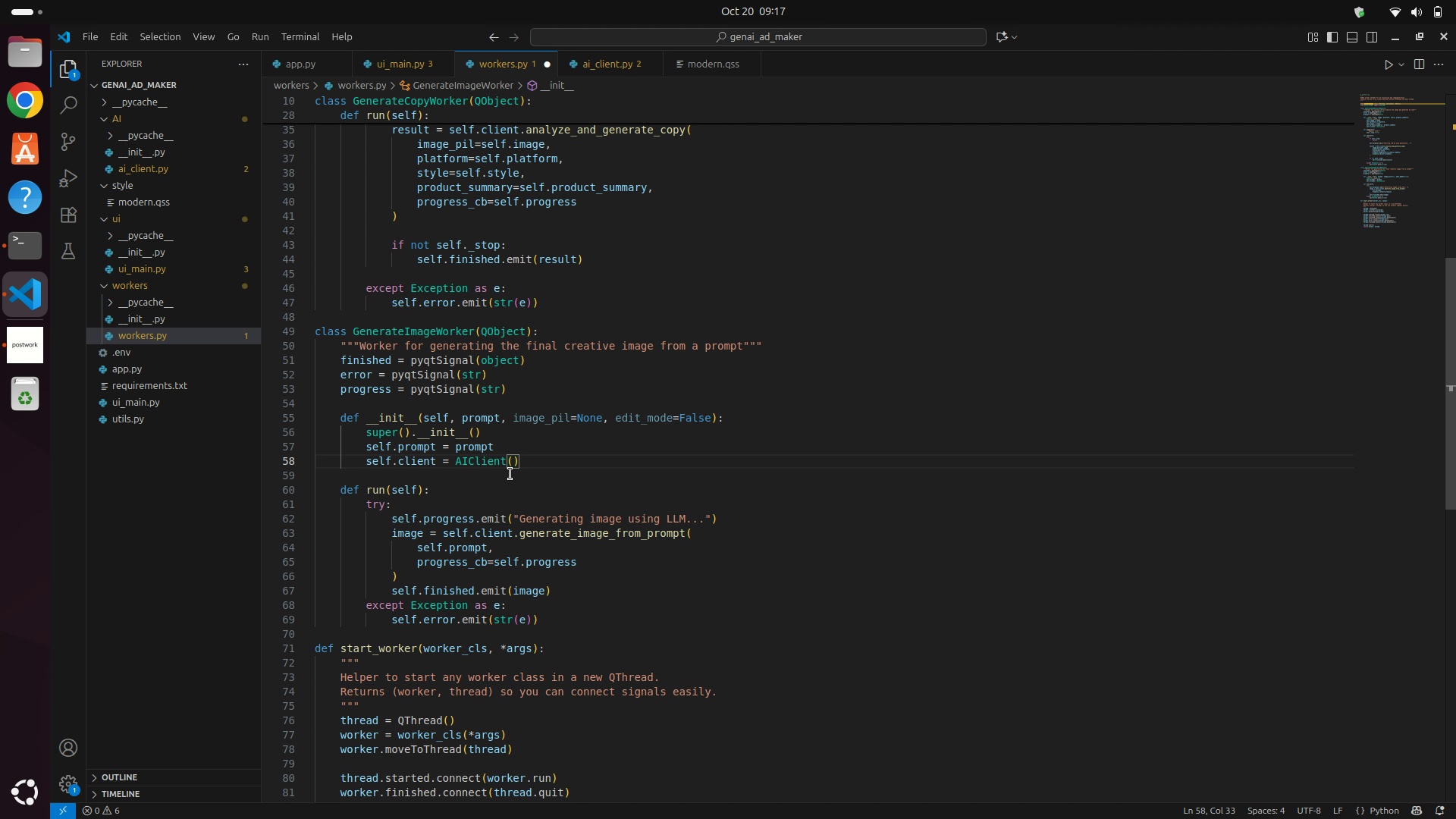 
key(Enter)
 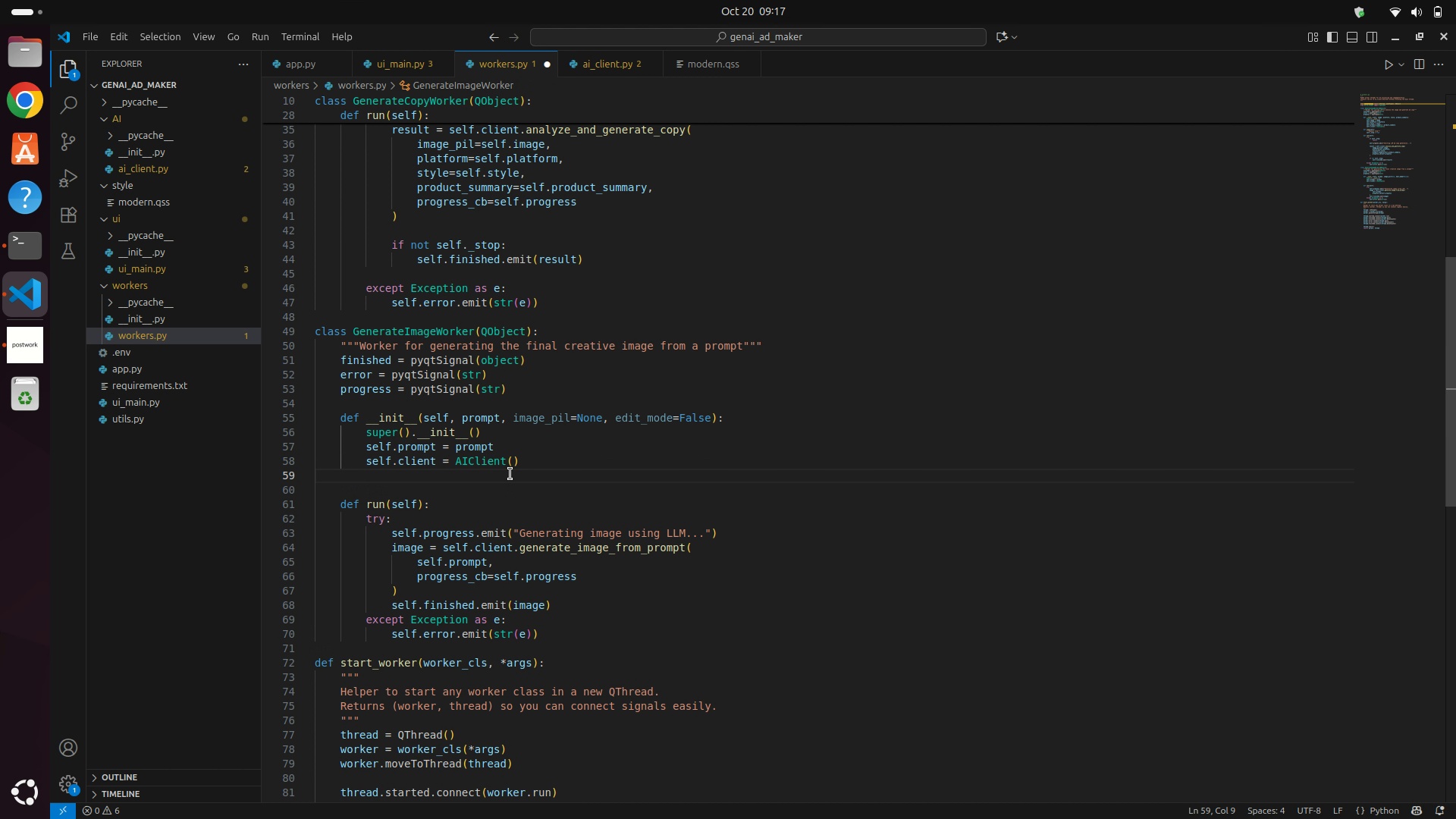 
type(se;f.)
key(Backspace)
key(Backspace)
key(Backspace)
type(lf.ima)
key(Backspace)
type(age_pil = image)
 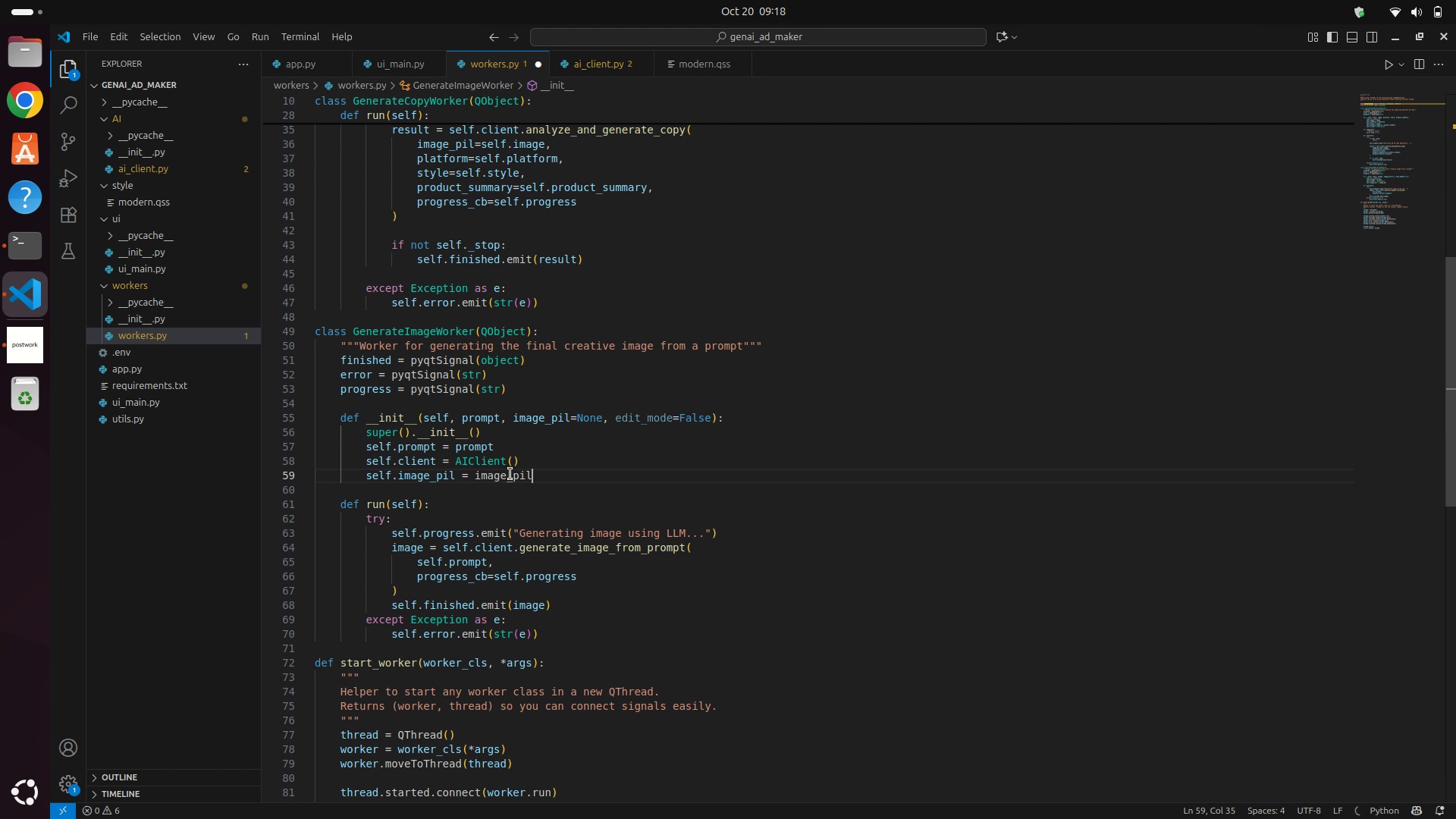 
 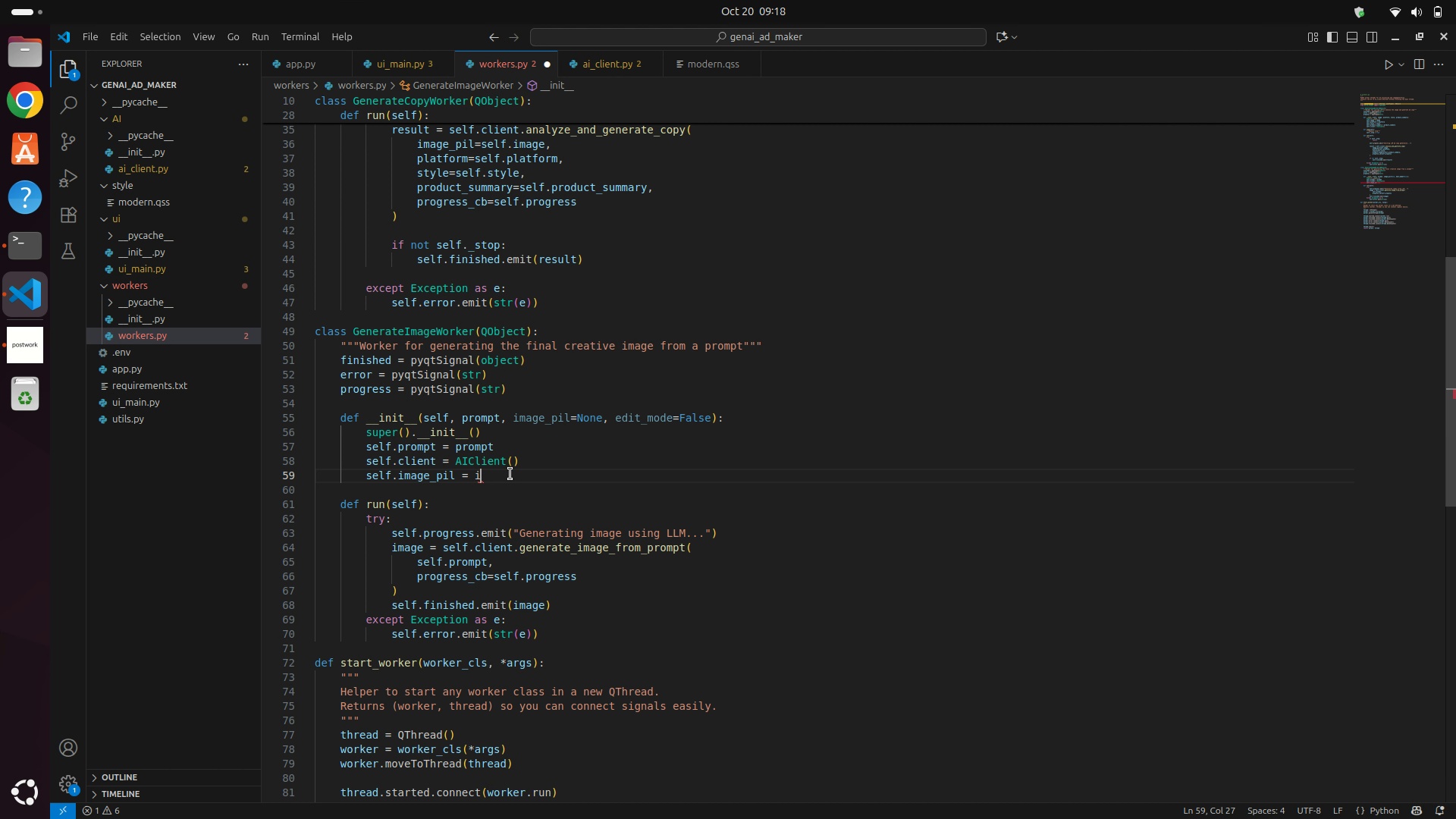 
key(Enter)
 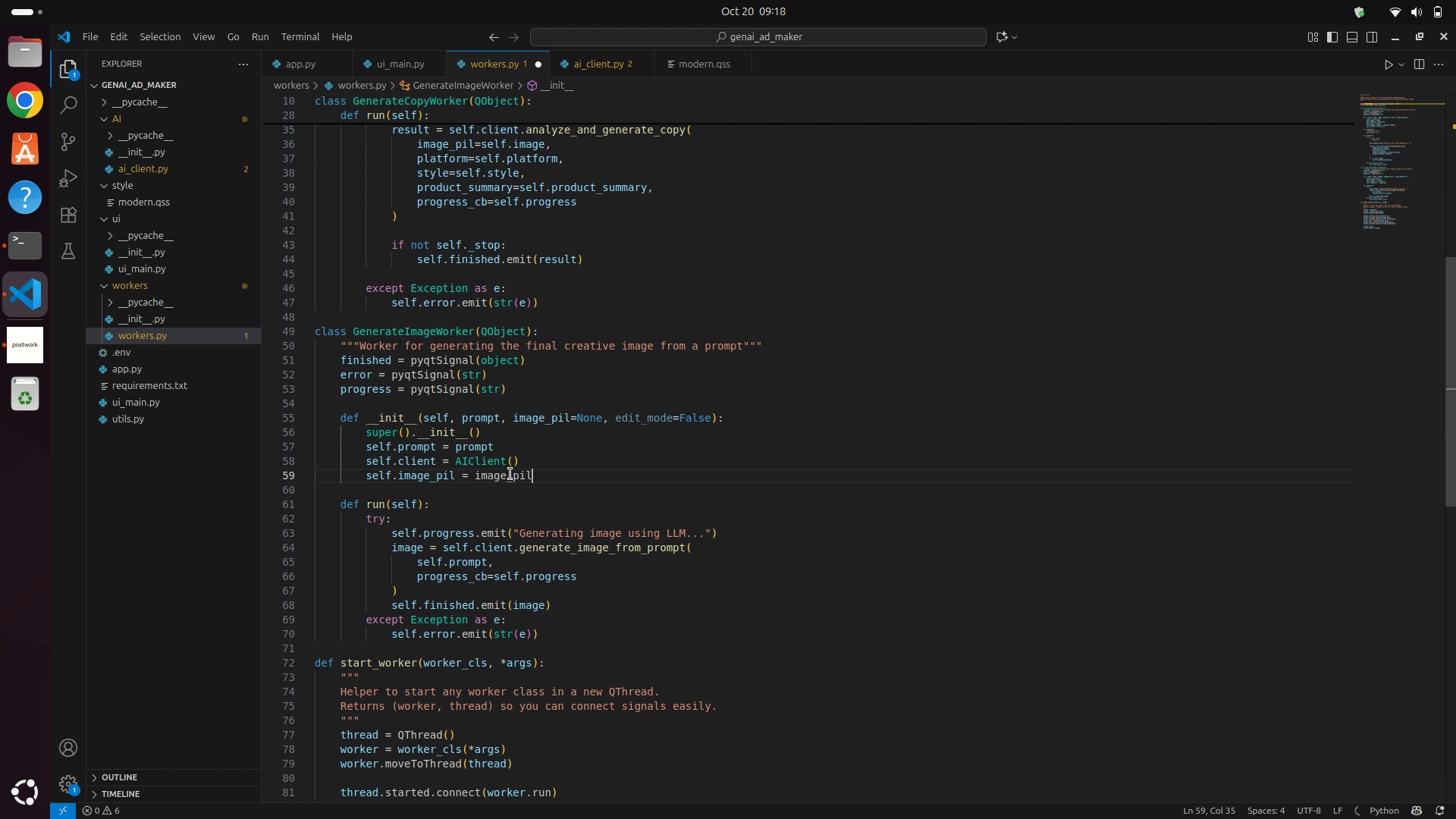 
key(Enter)
 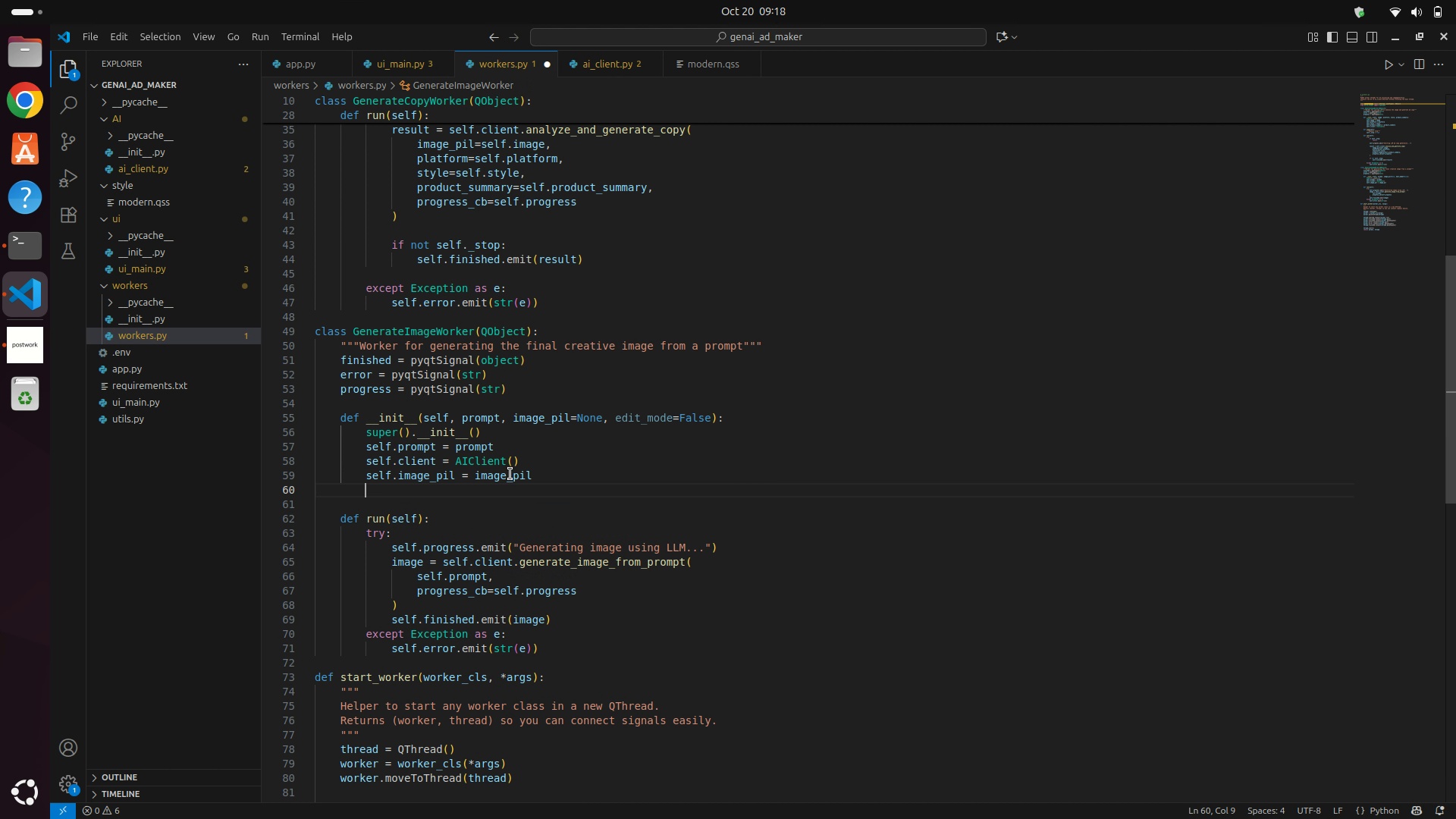 
type(self.editmo)
key(Backspace)
key(Backspace)
type(_ode = edit)
 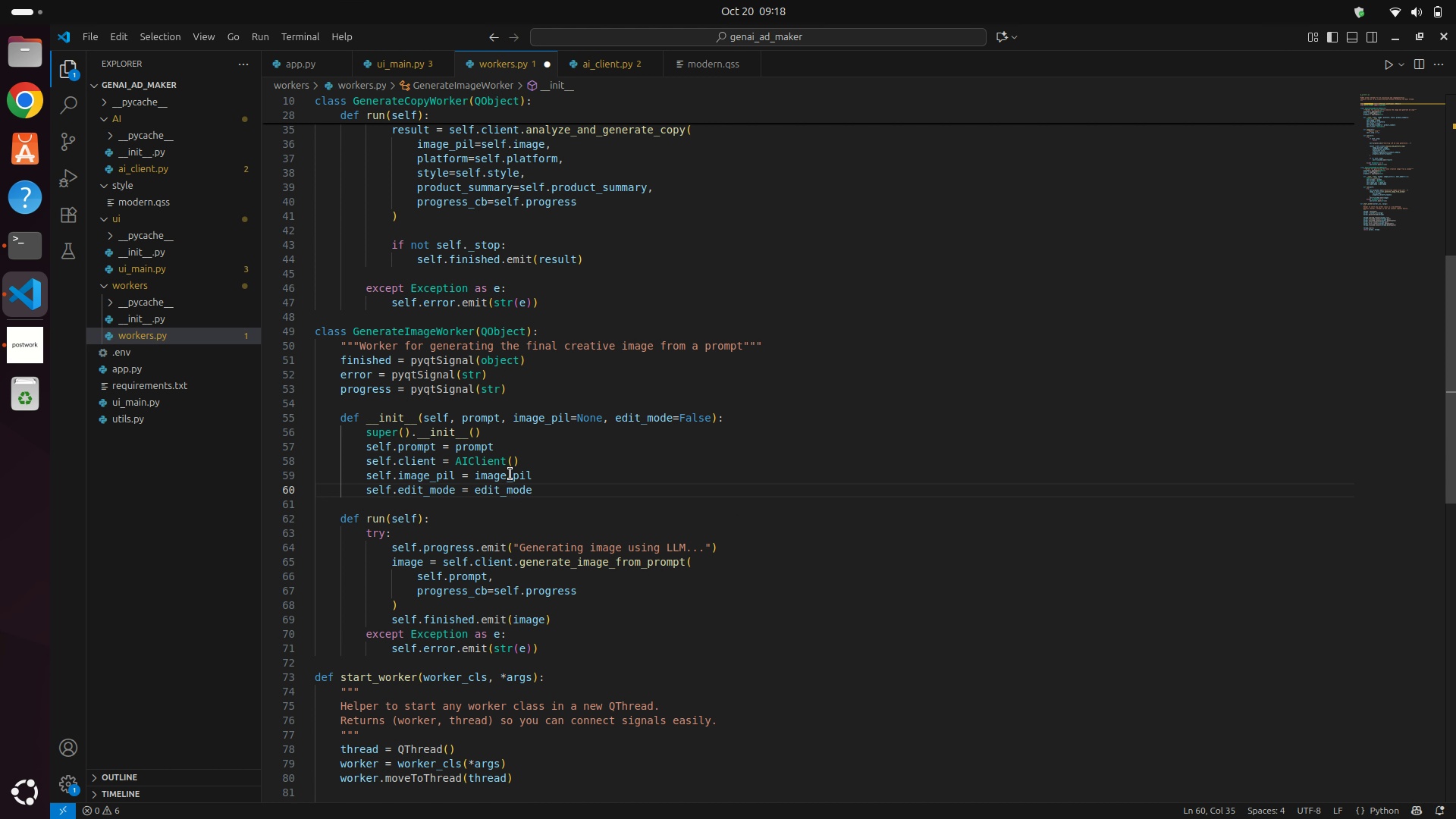 
 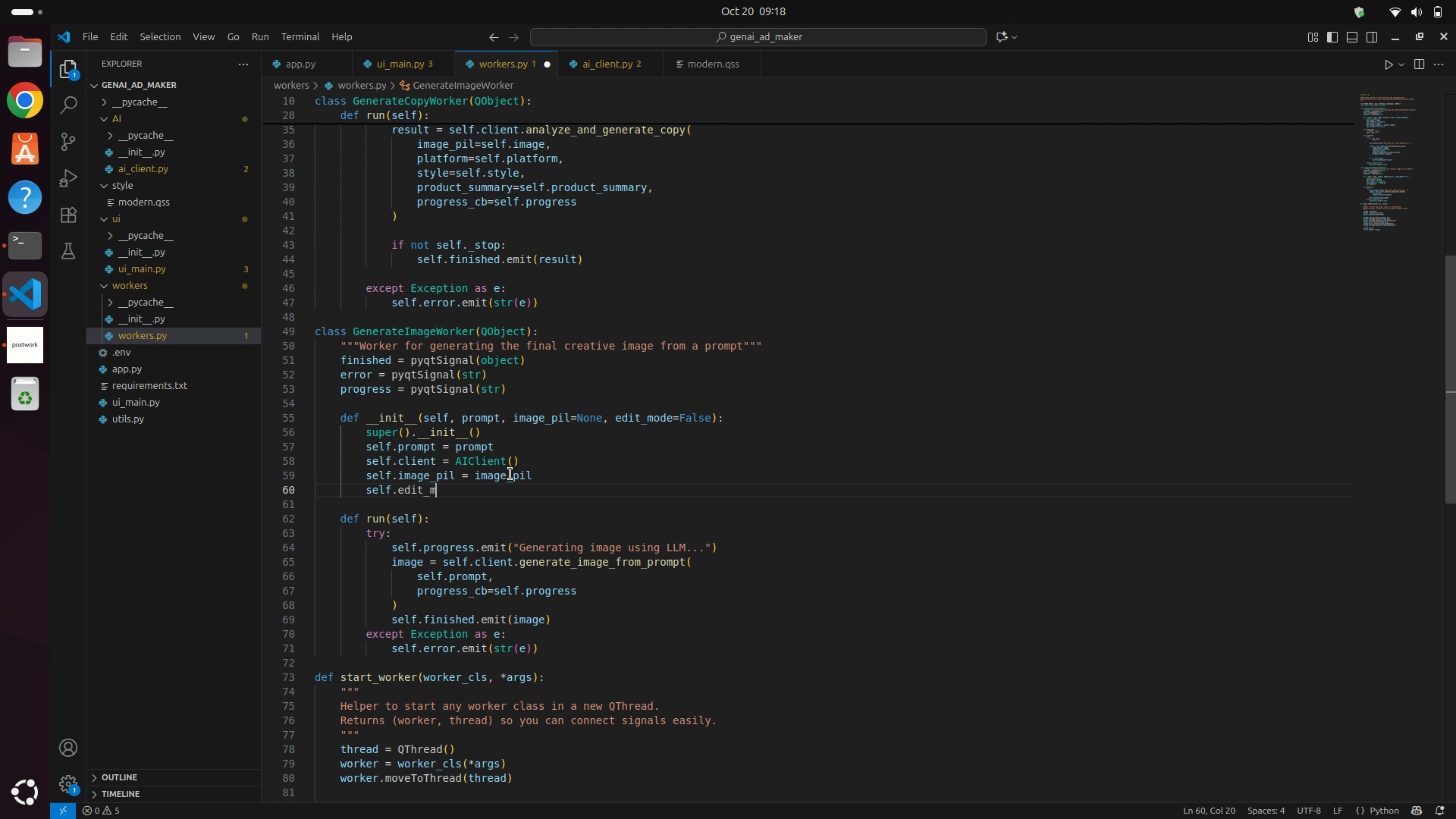 
key(Enter)
 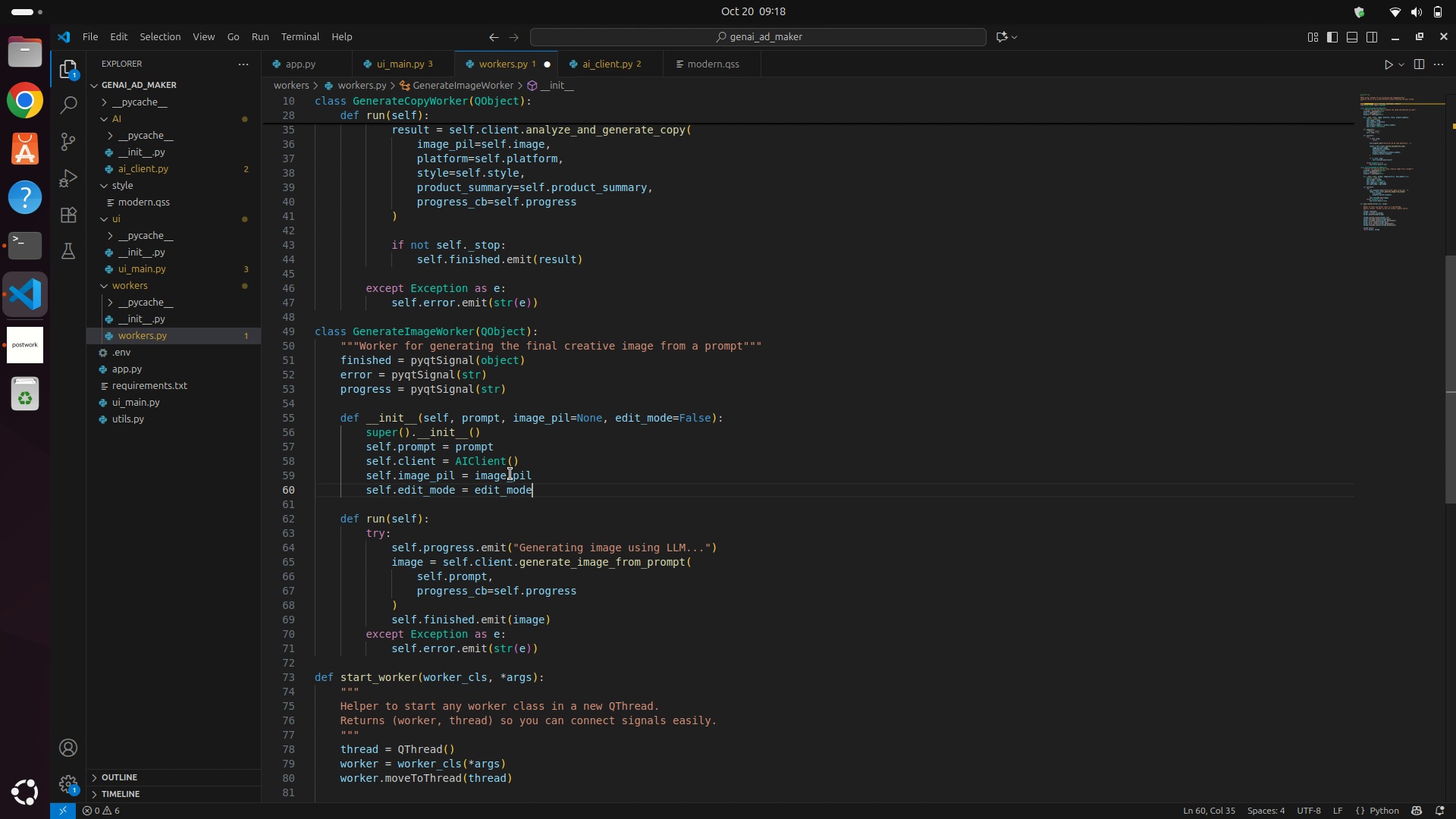 
key(Enter)
 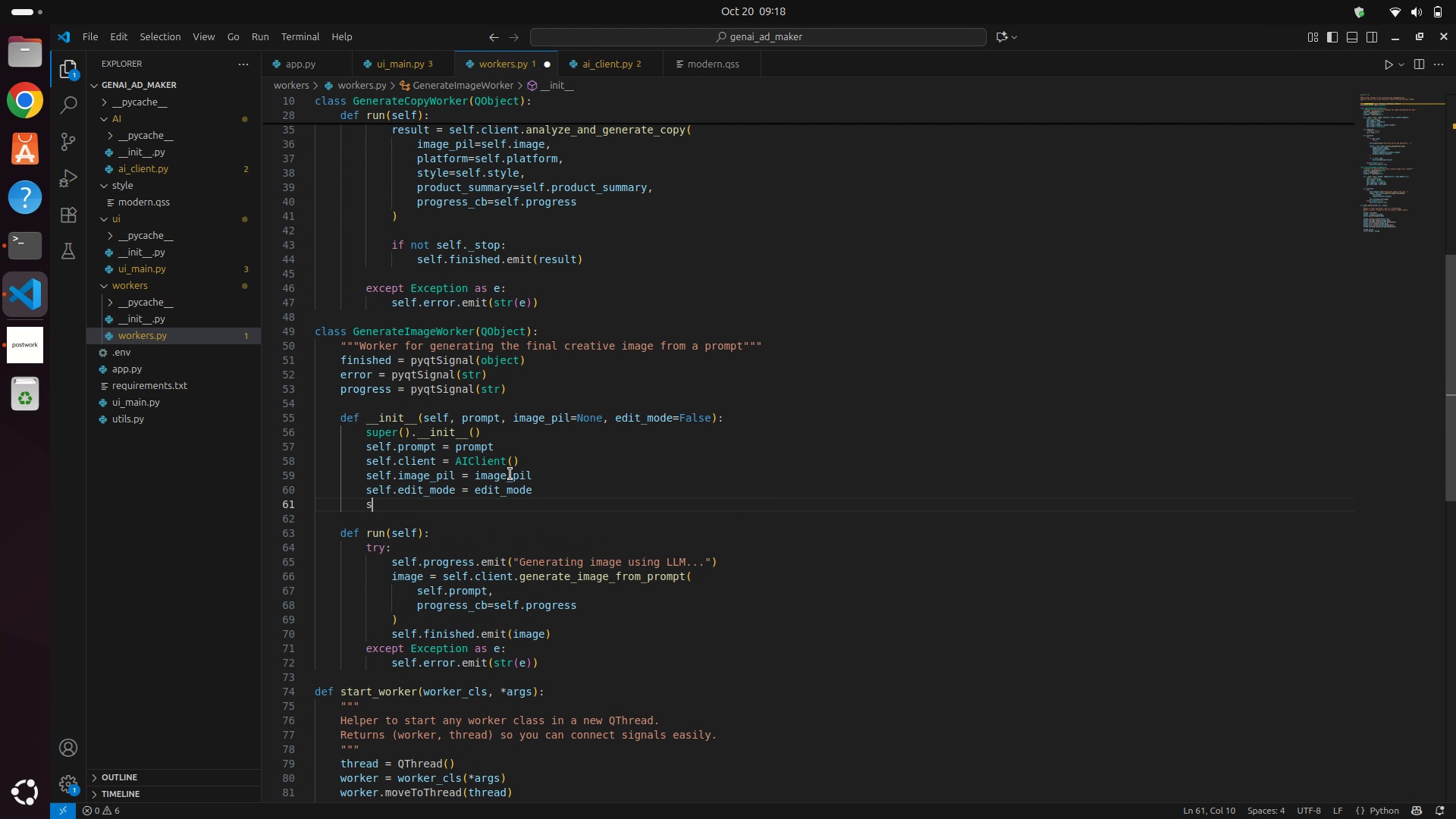 
type(seld.)
key(Backspace)
key(Backspace)
type(f.c)
 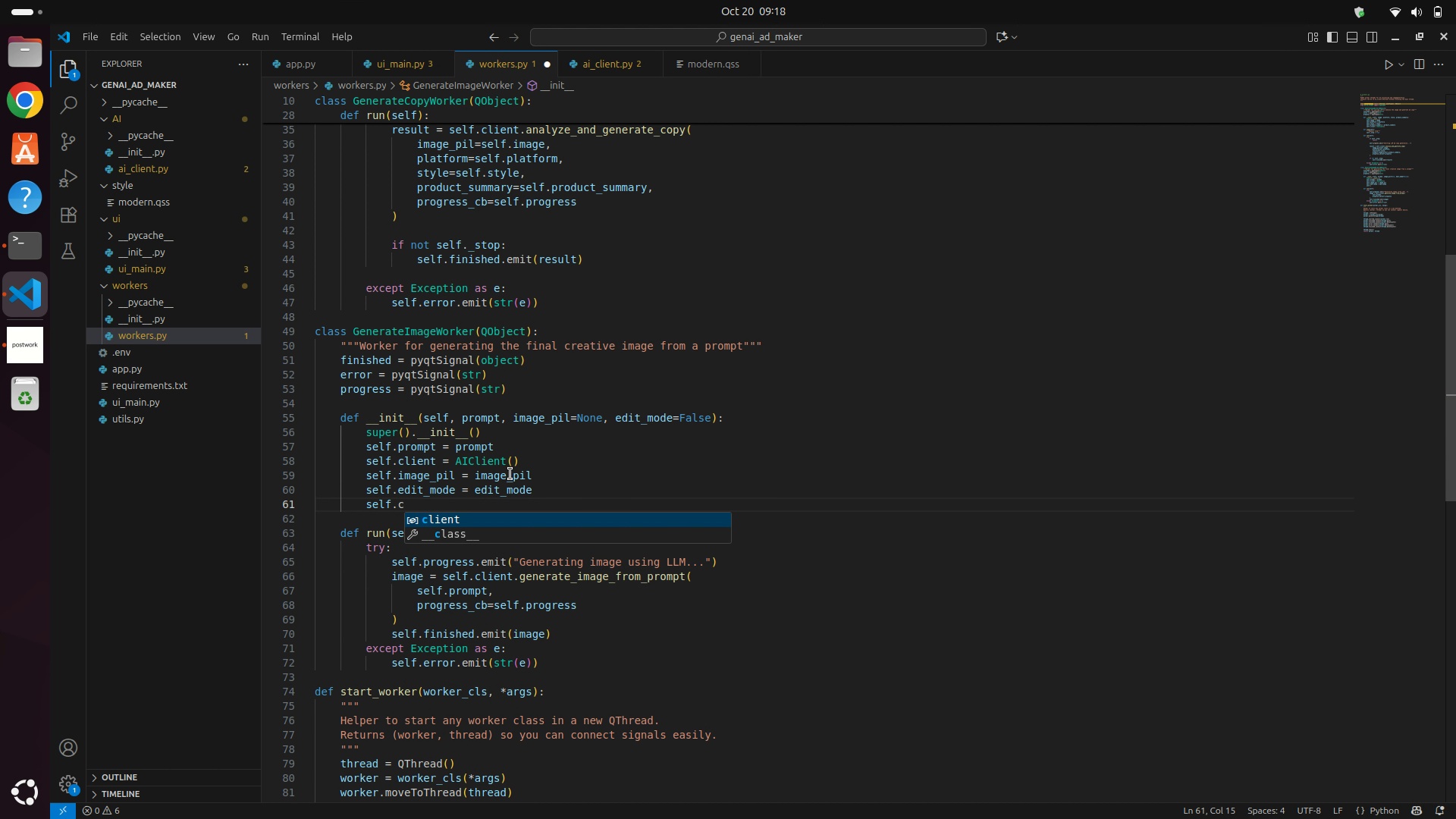 
key(Enter)
 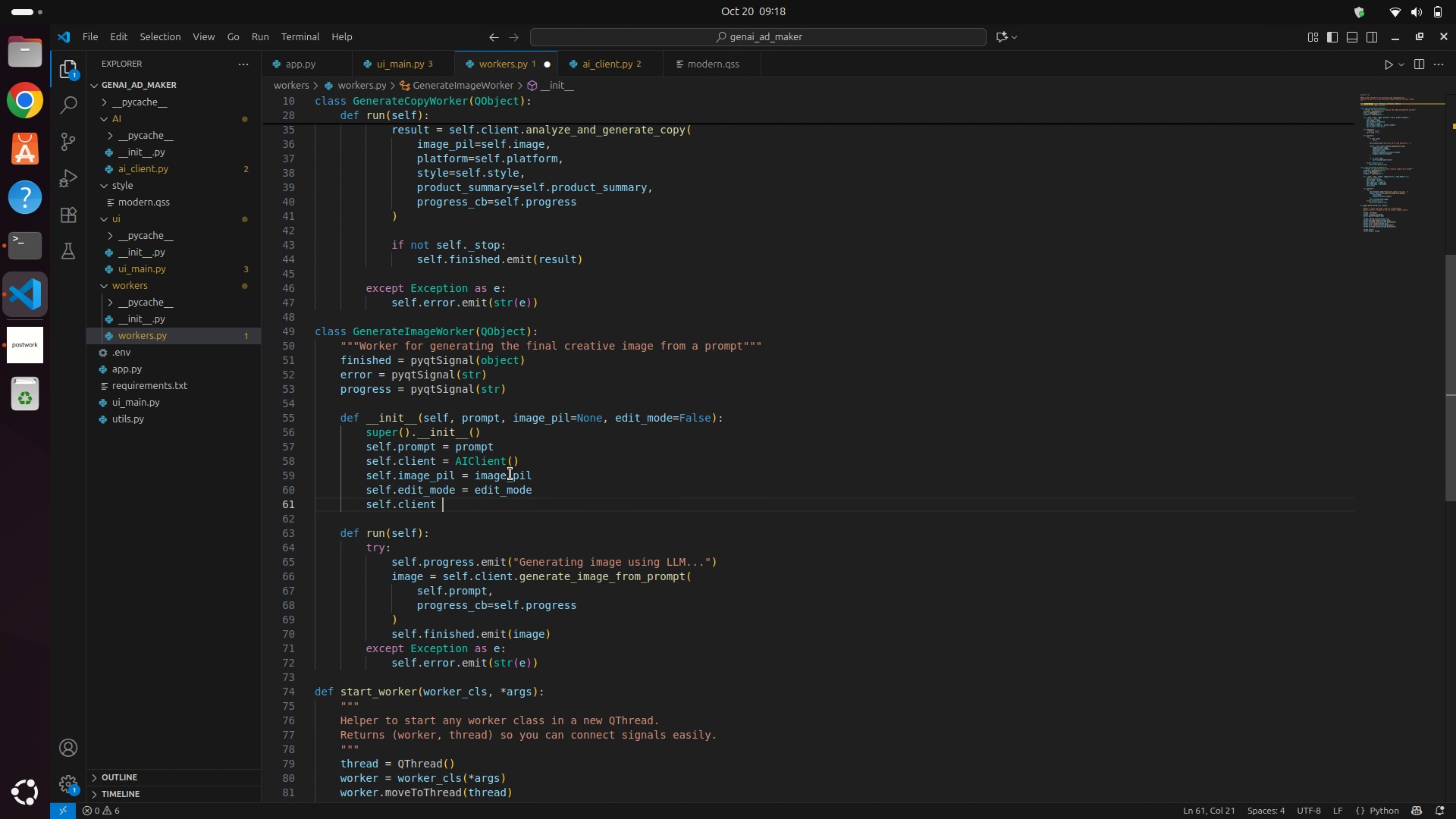 
type( = AW)
key(Backspace)
type(Q)
key(Backspace)
type(I)
 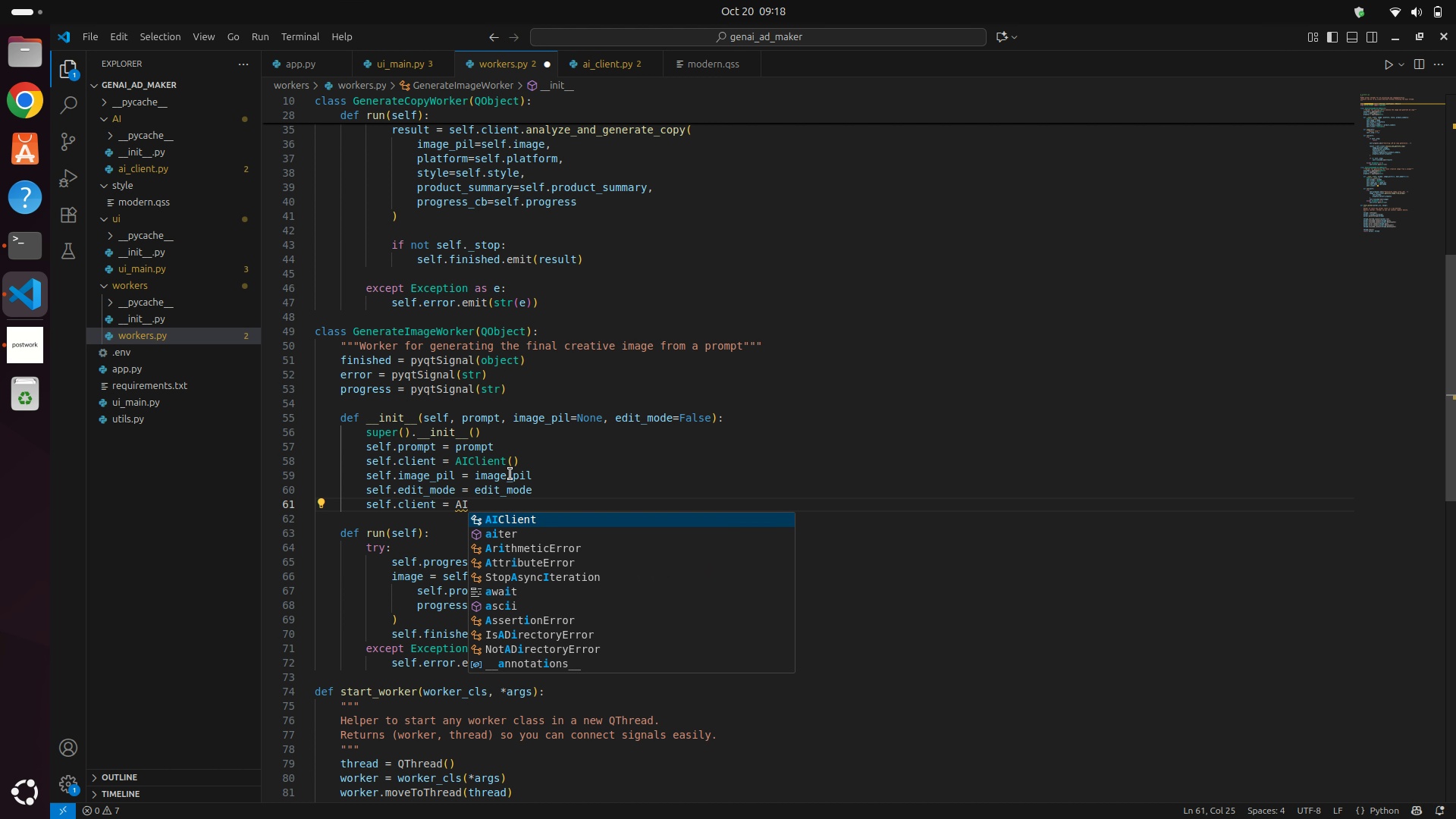 
key(Enter)
 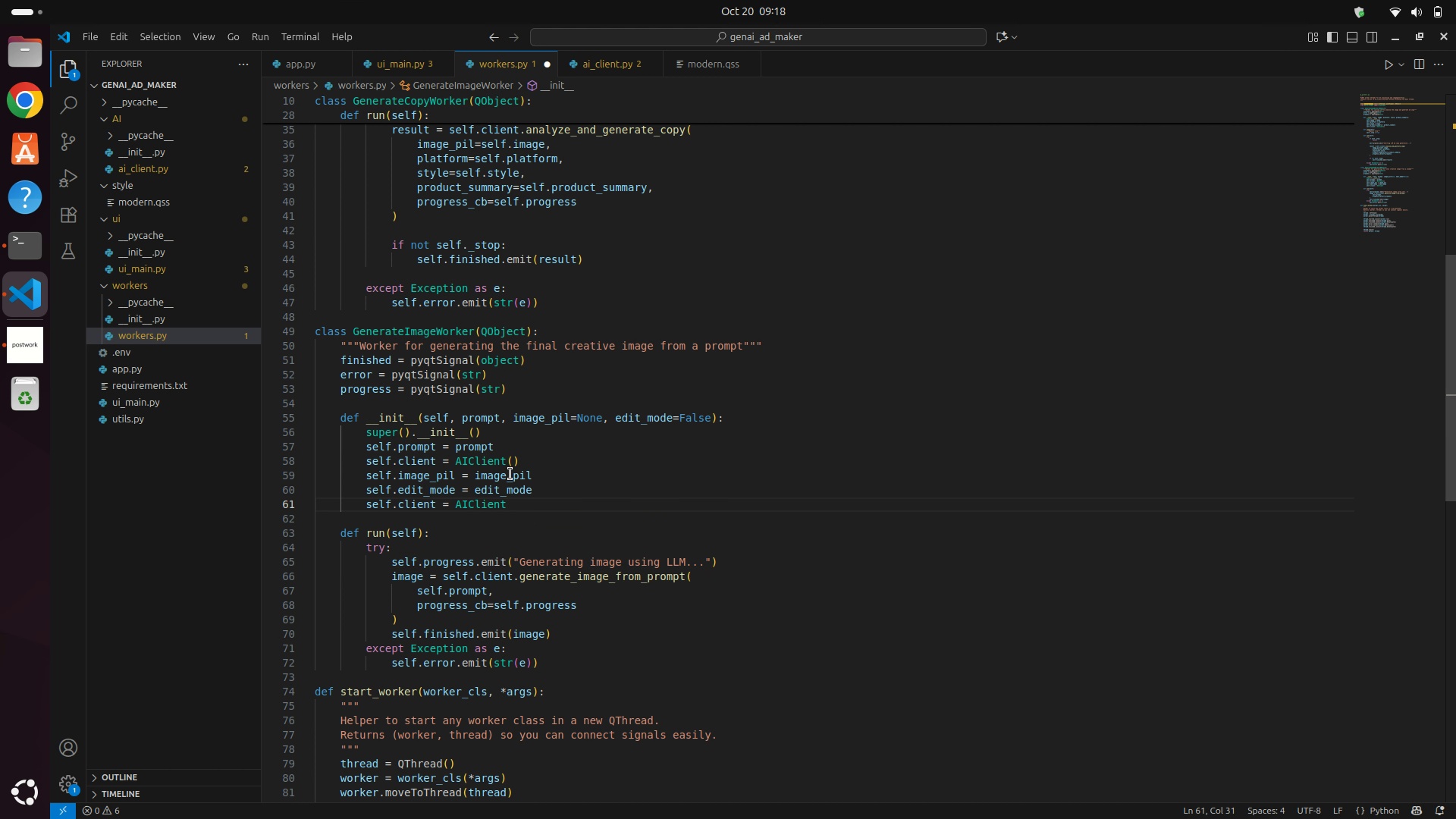 
key(Shift+9)
 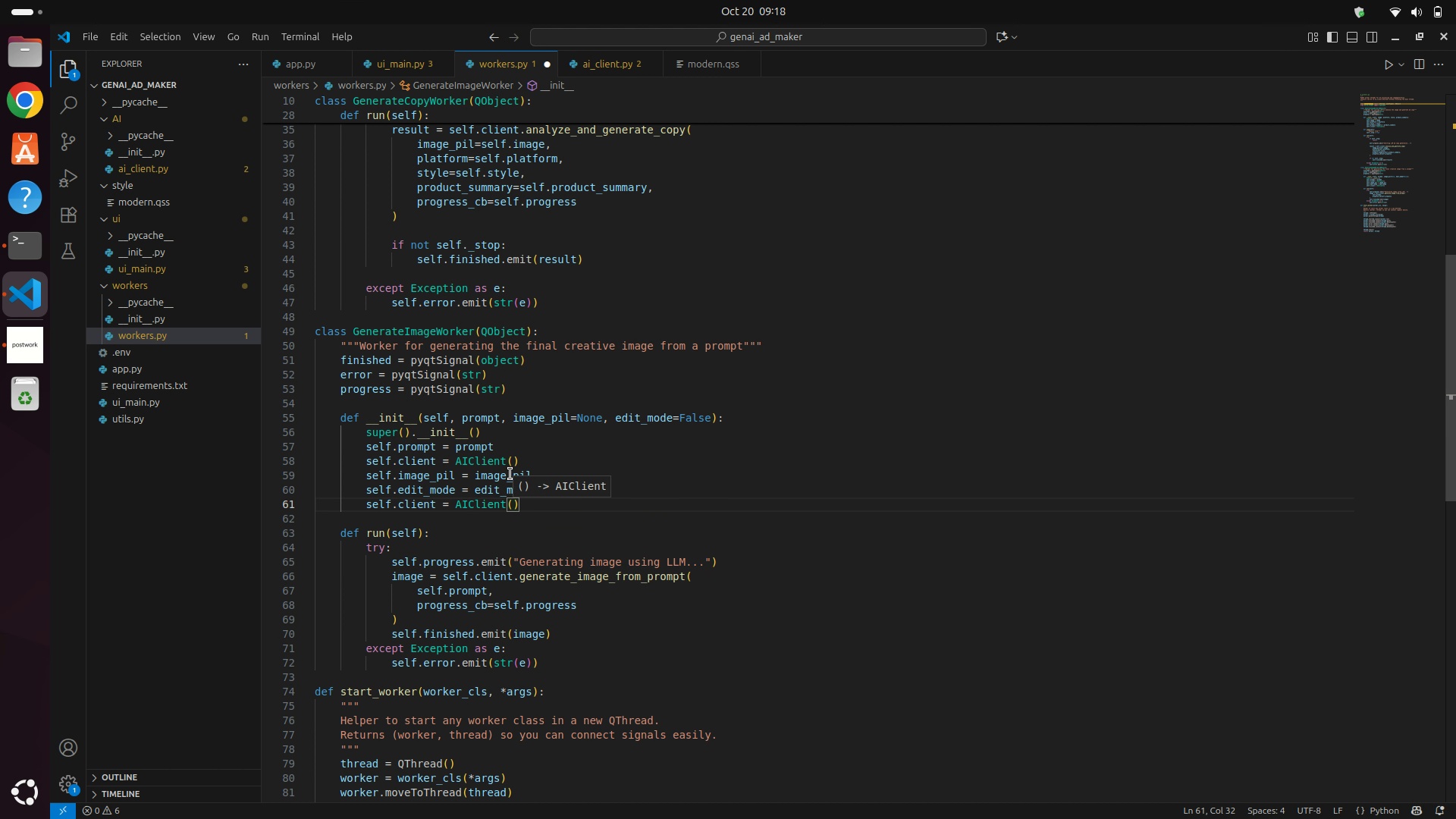 
key(ArrowRight)
 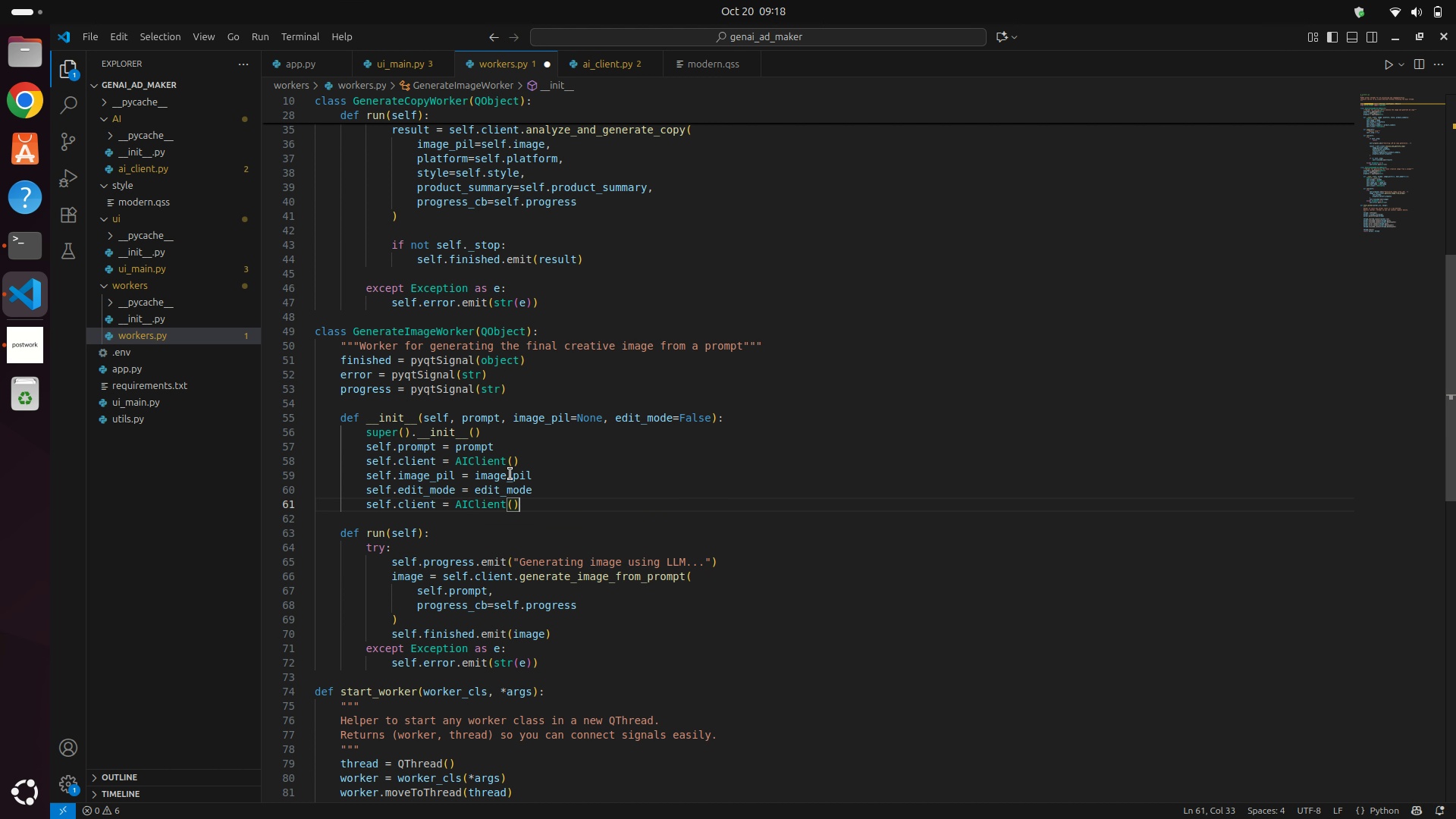 
key(ArrowDown)
 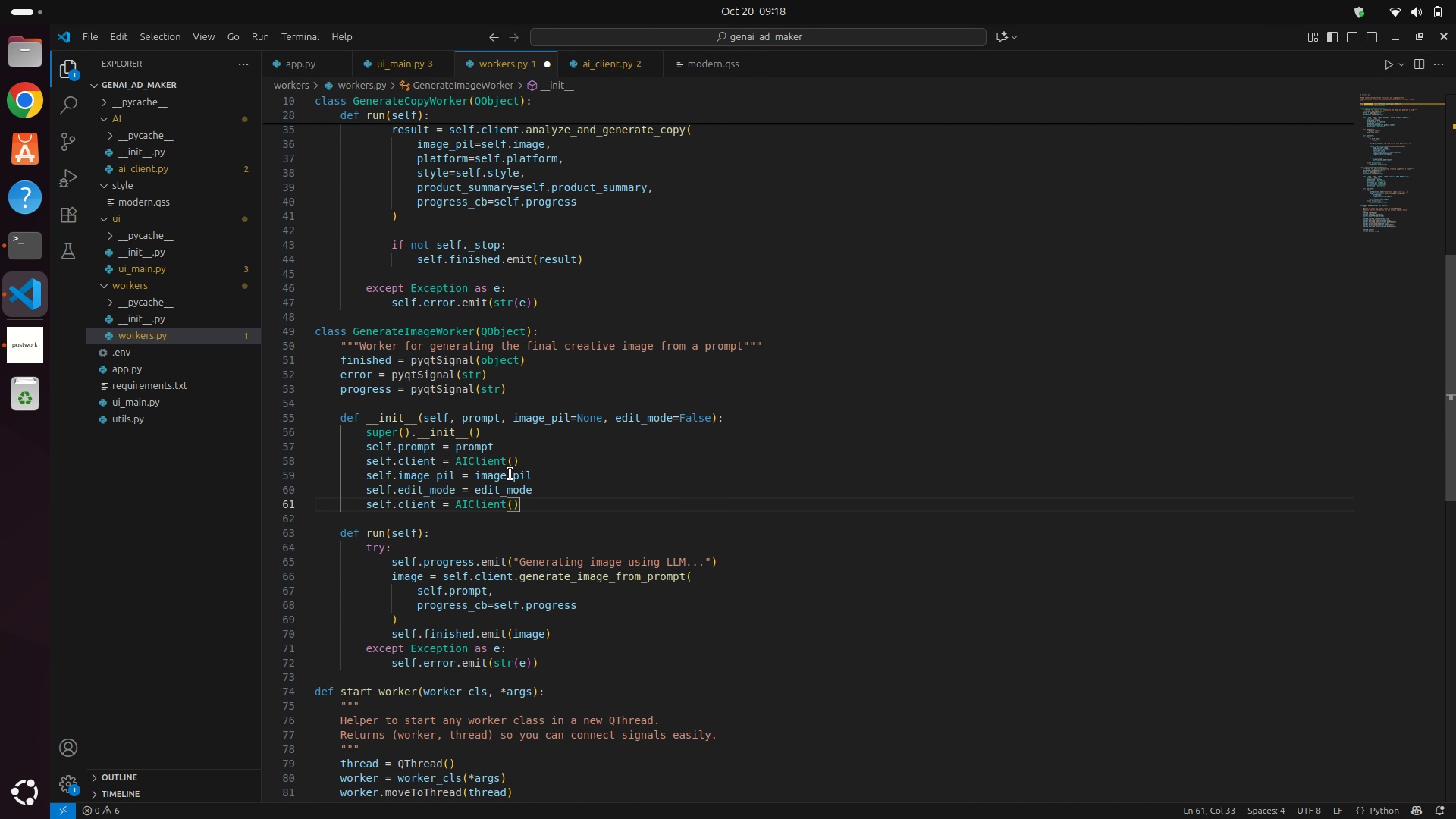 
key(ArrowUp)
 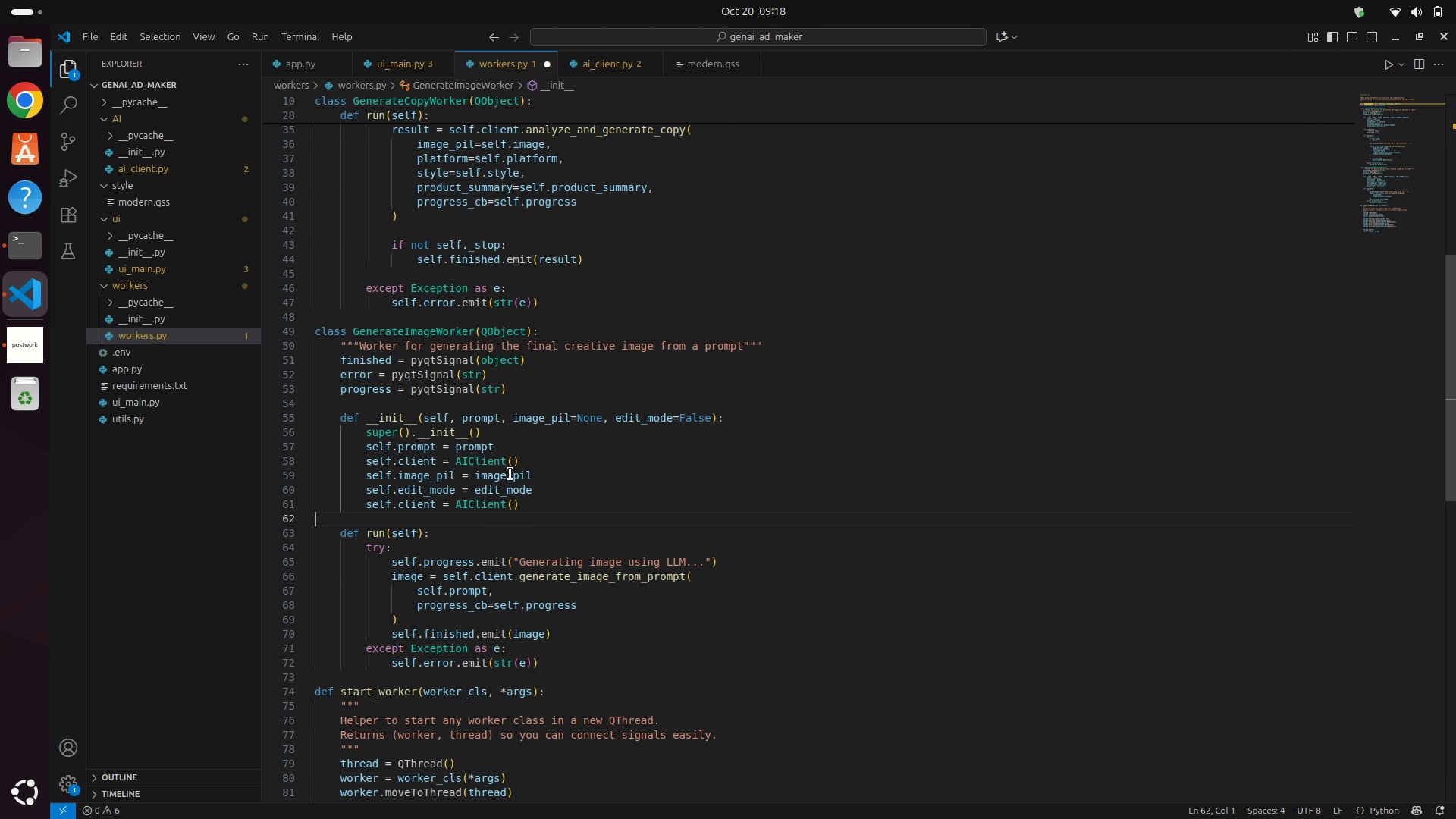 
key(ArrowDown)
 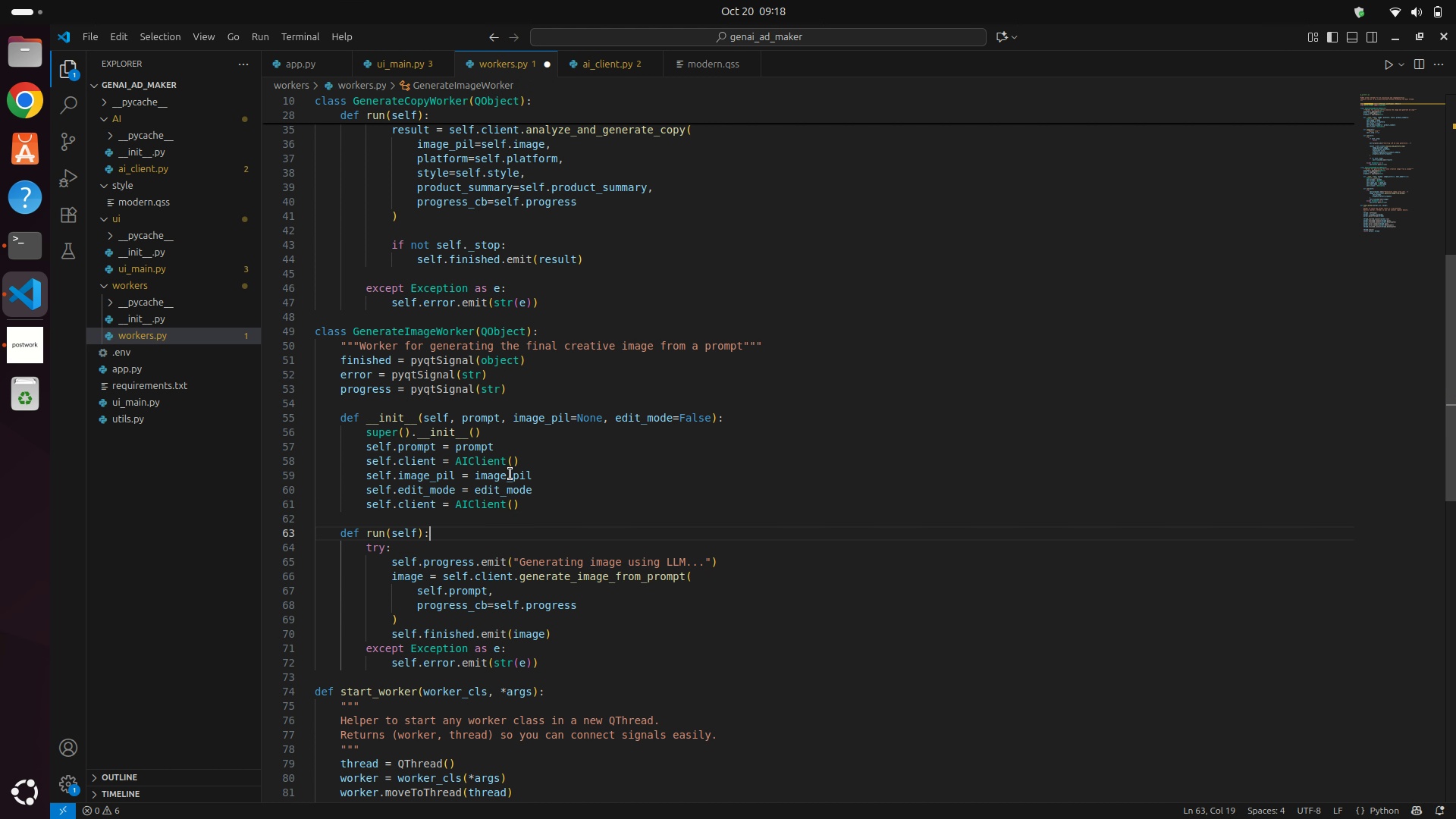 
key(ArrowDown)
 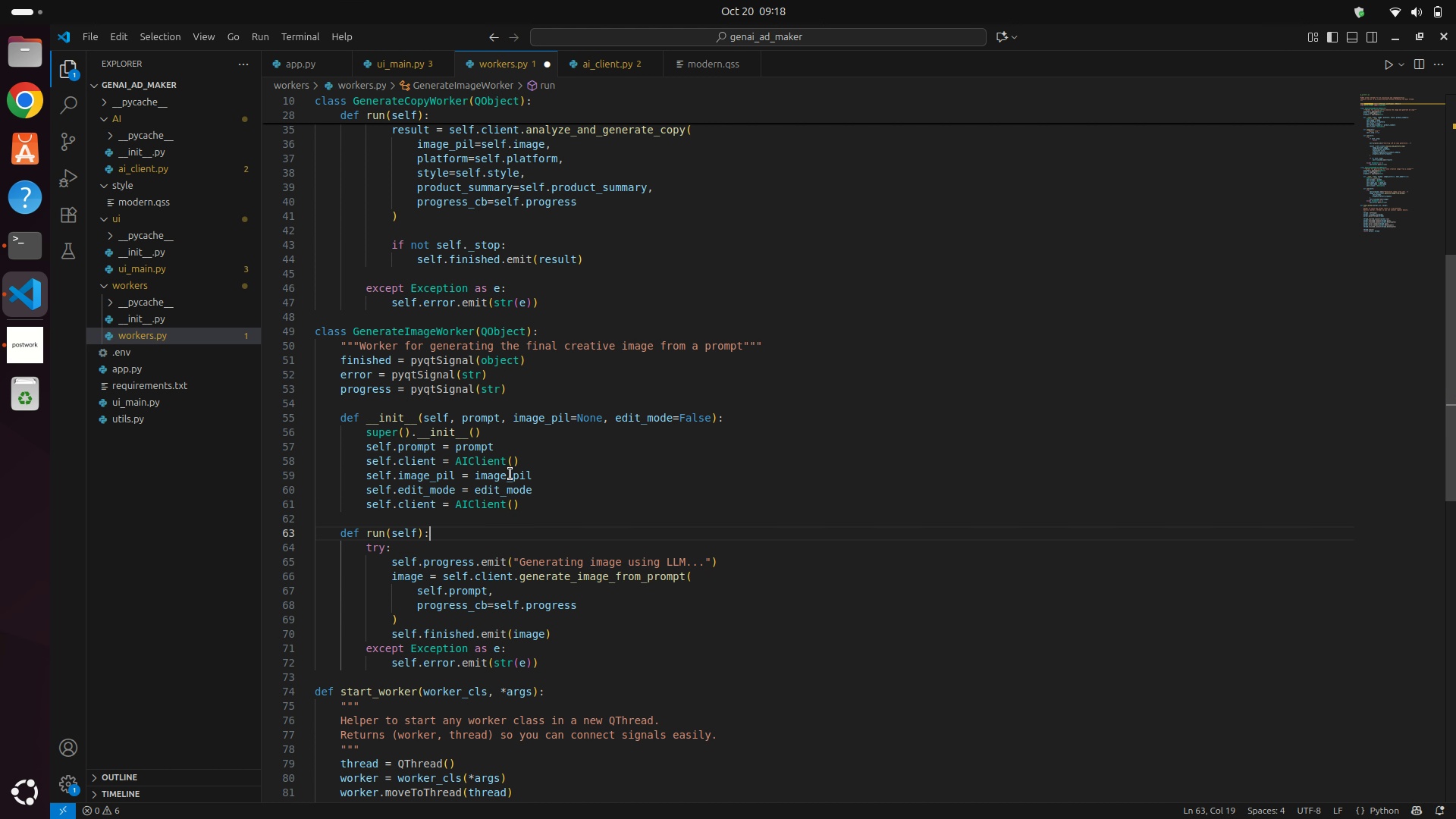 
key(ArrowDown)
 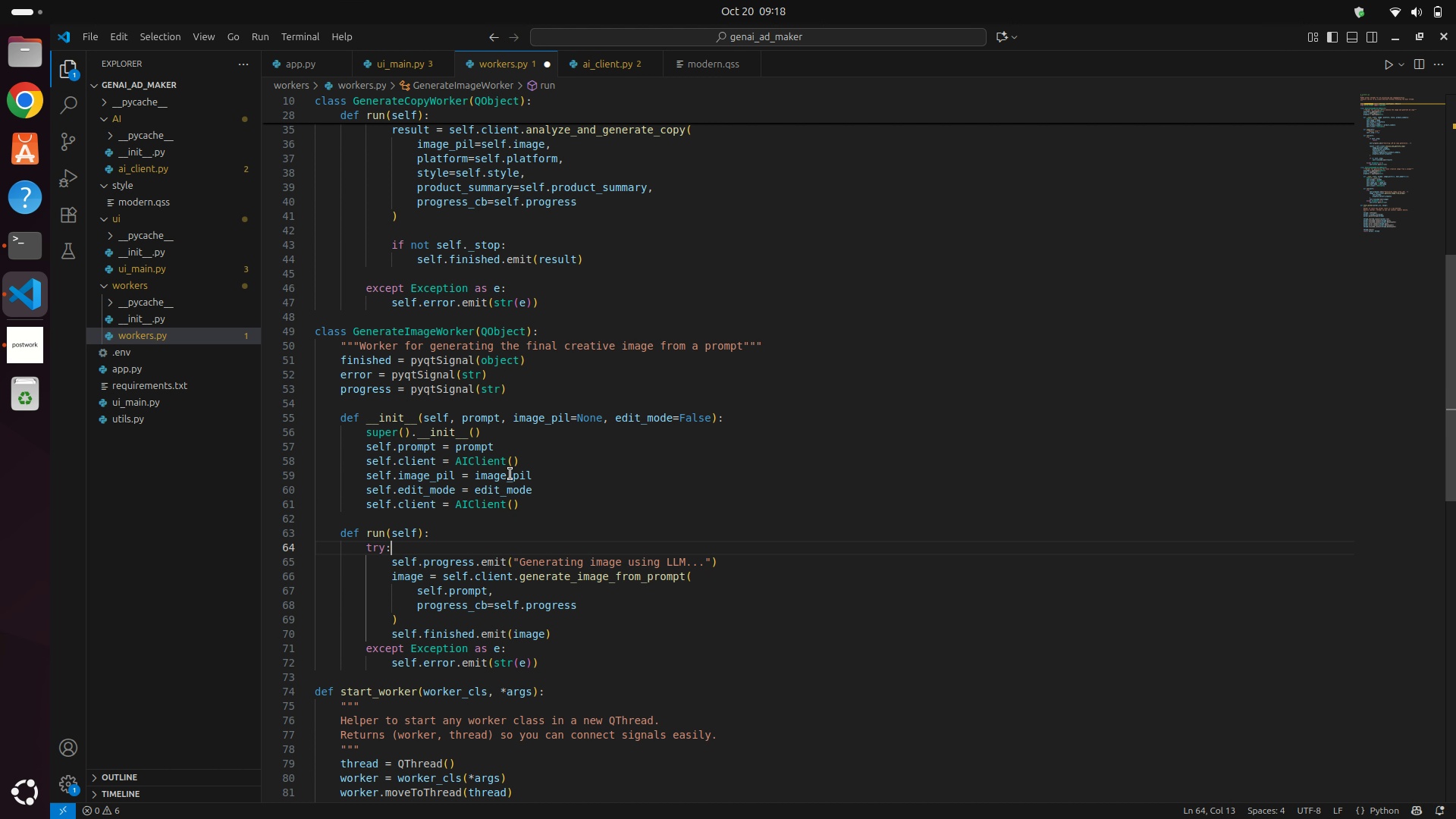 
key(ArrowDown)
 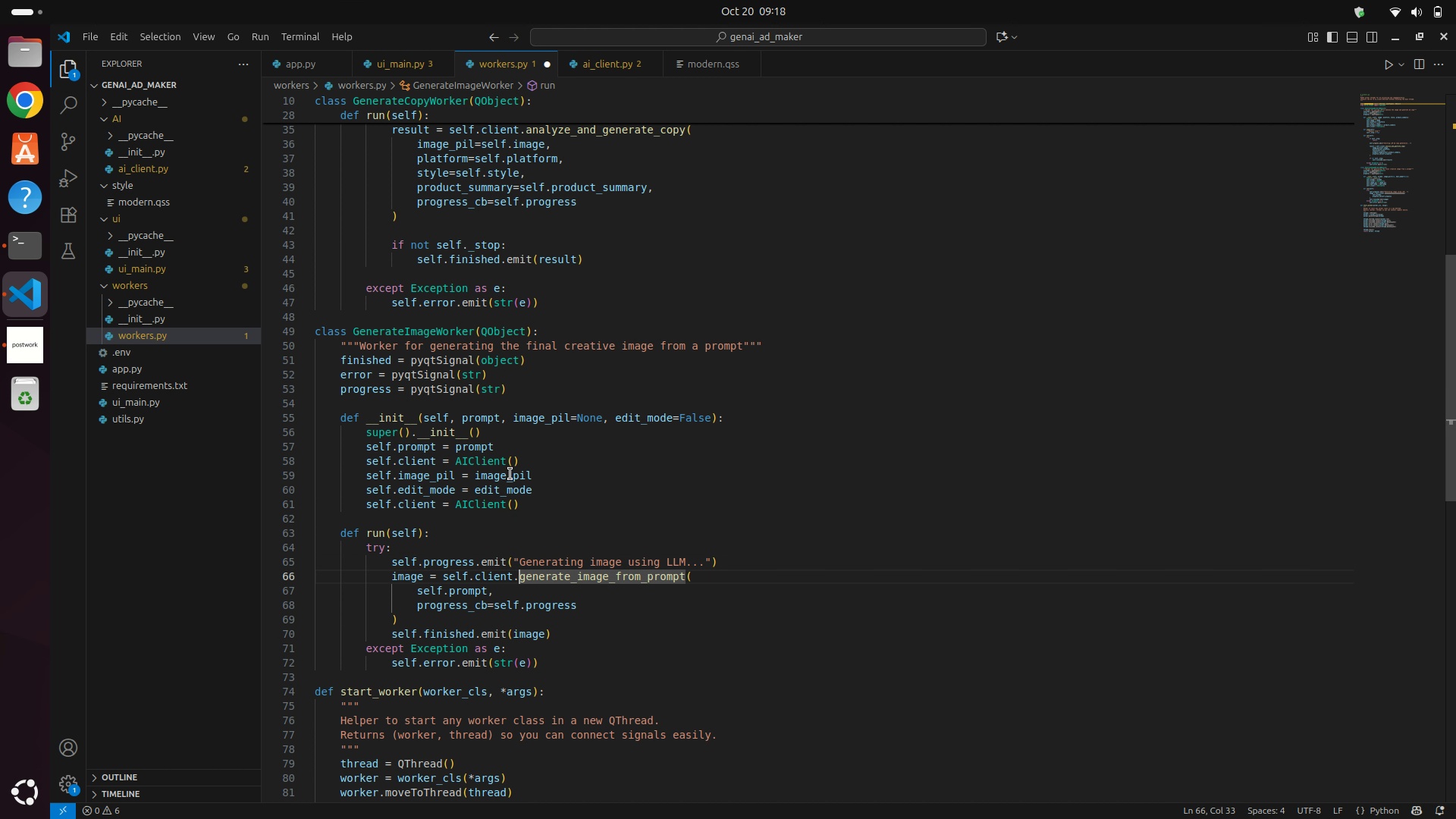 
key(ArrowDown)
 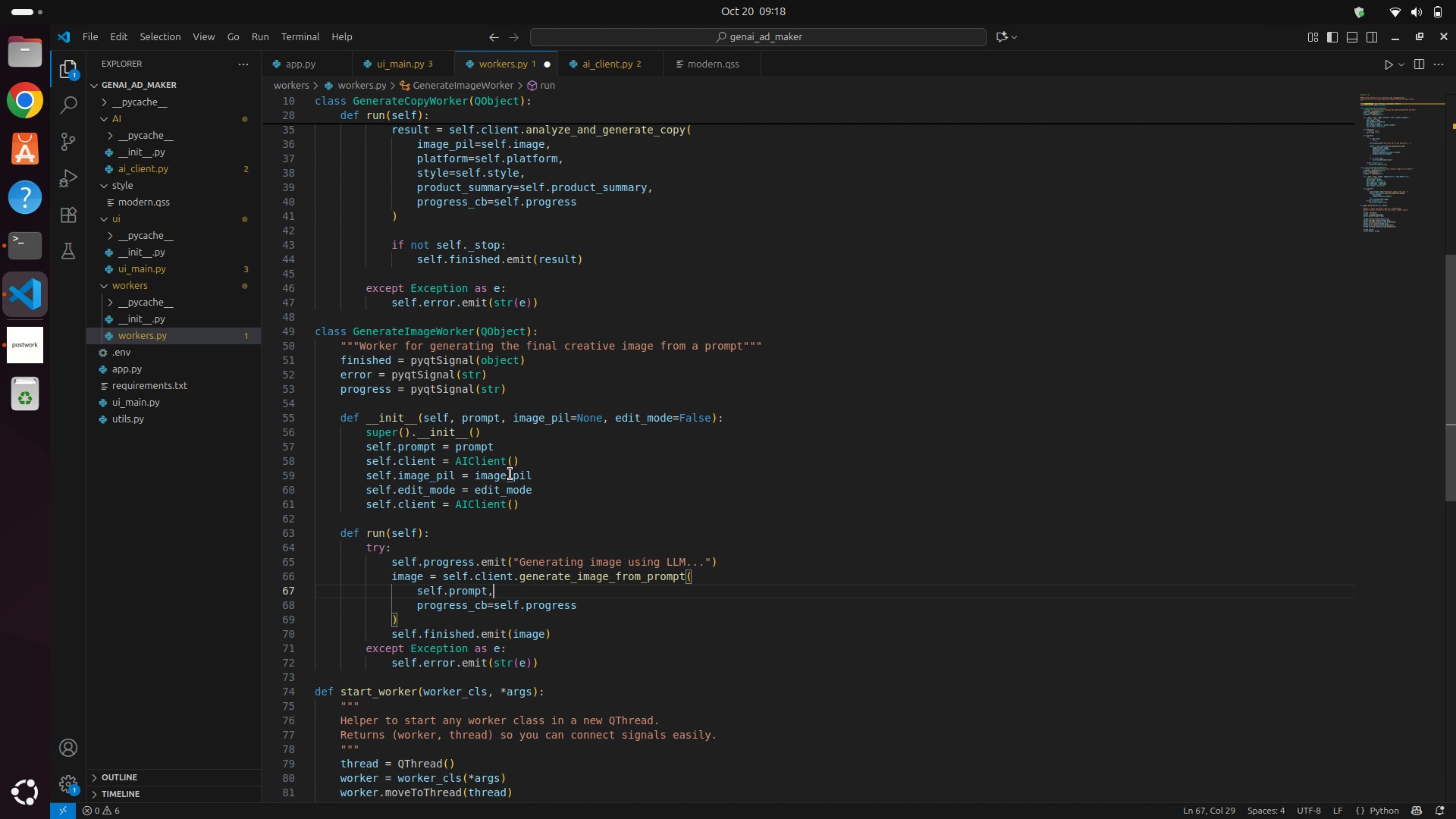 
key(ArrowDown)
 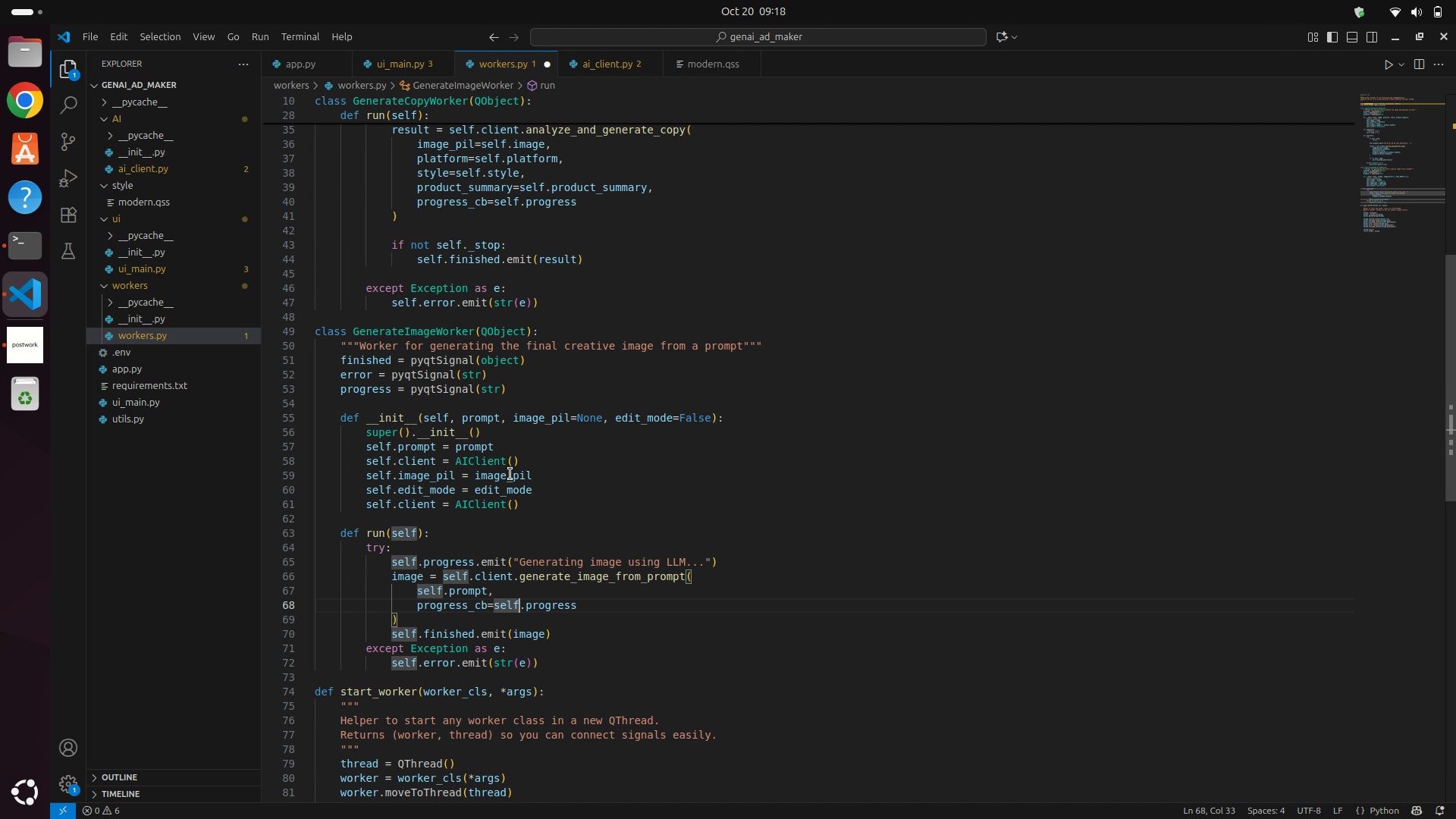 
key(ArrowDown)
 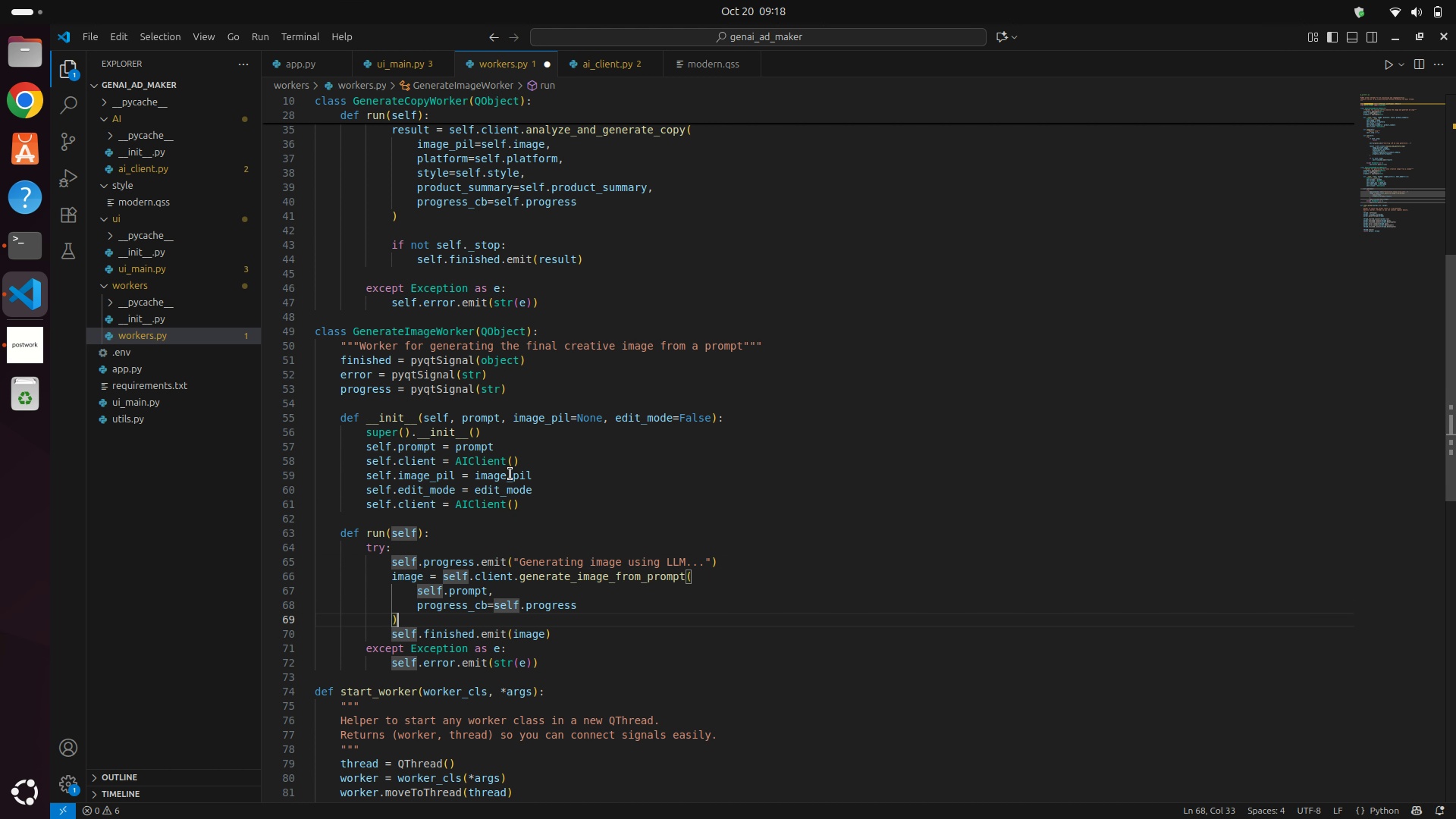 
key(ArrowDown)
 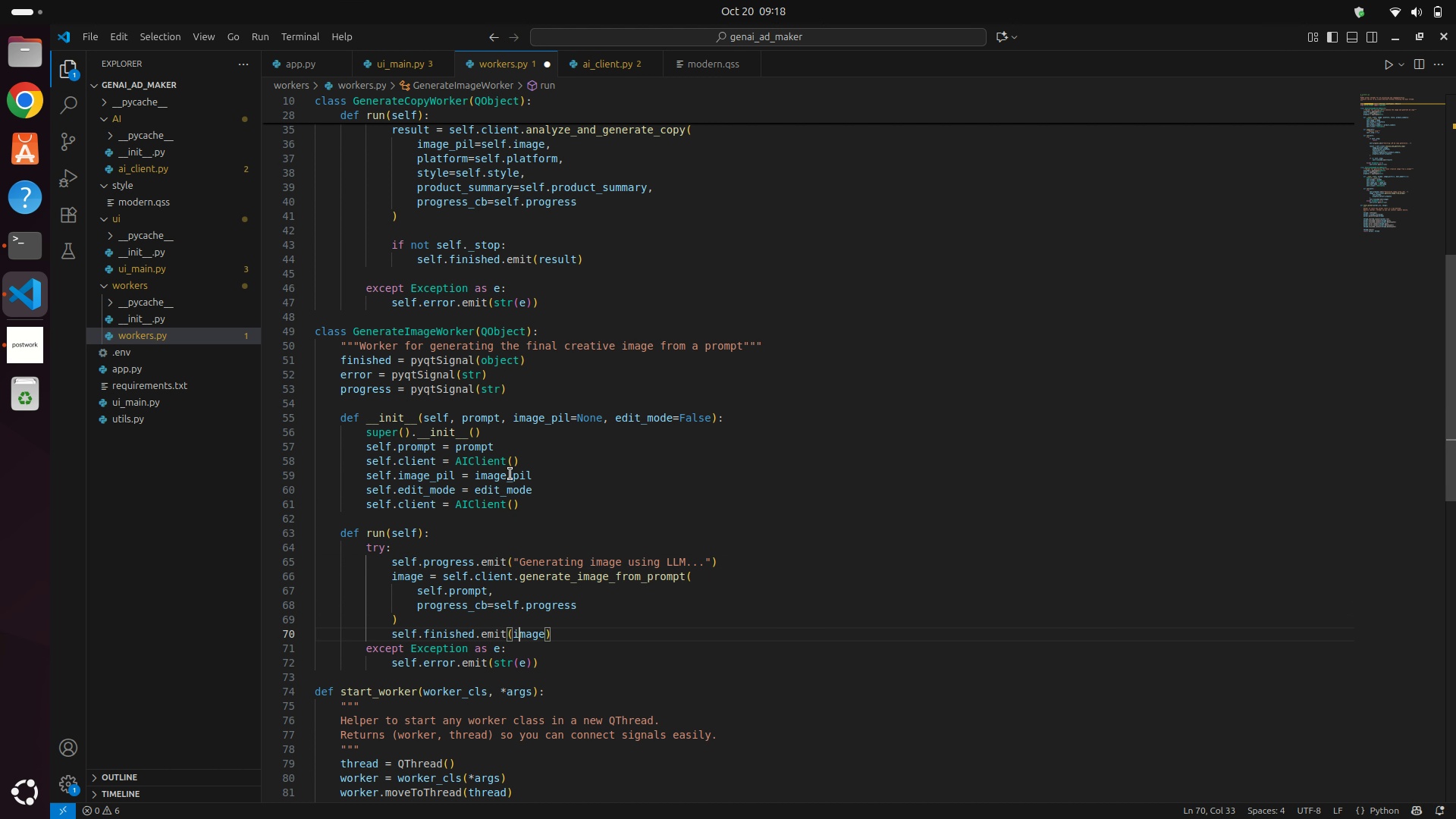 
key(ArrowDown)
 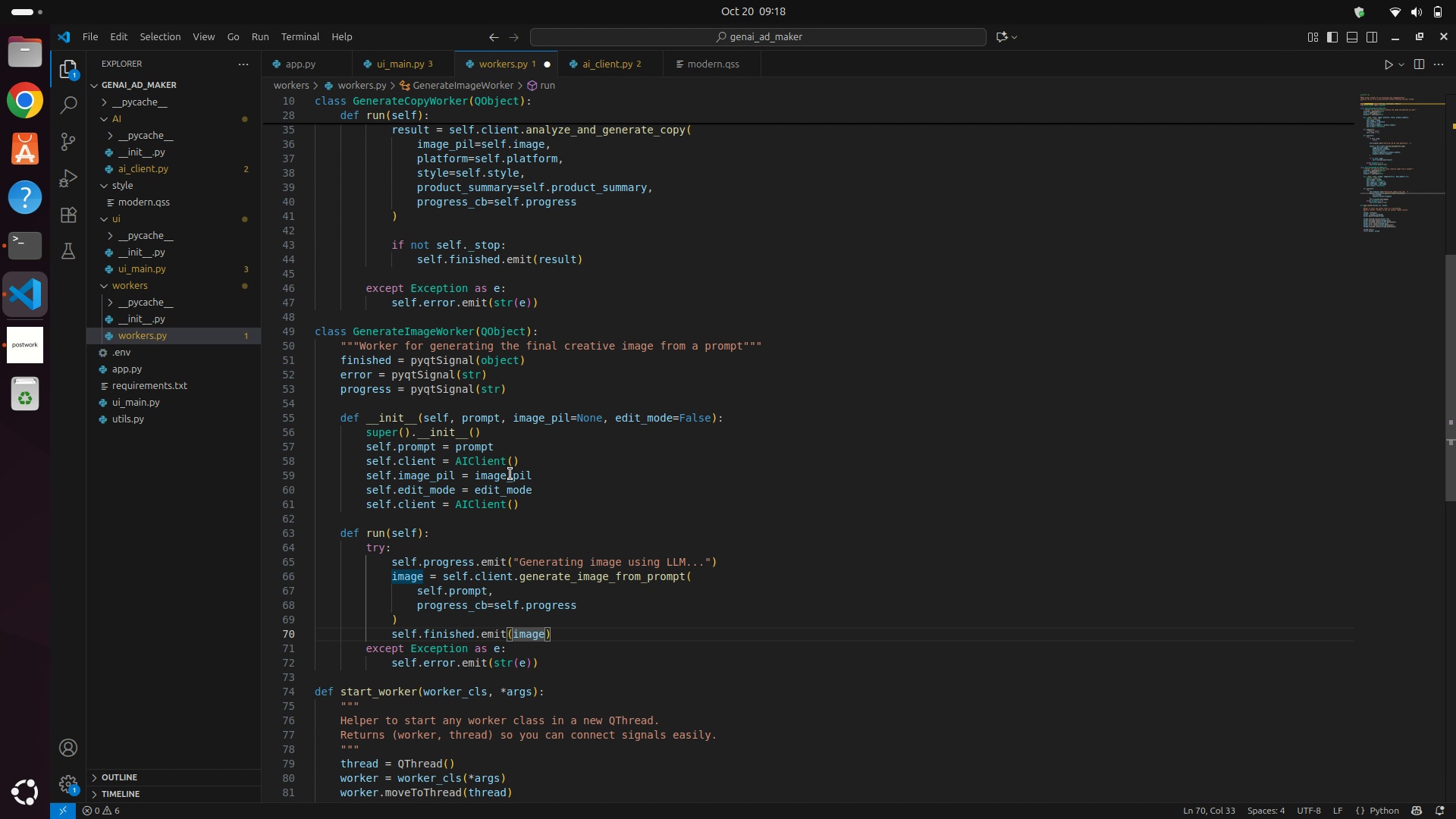 
wait(5.93)
 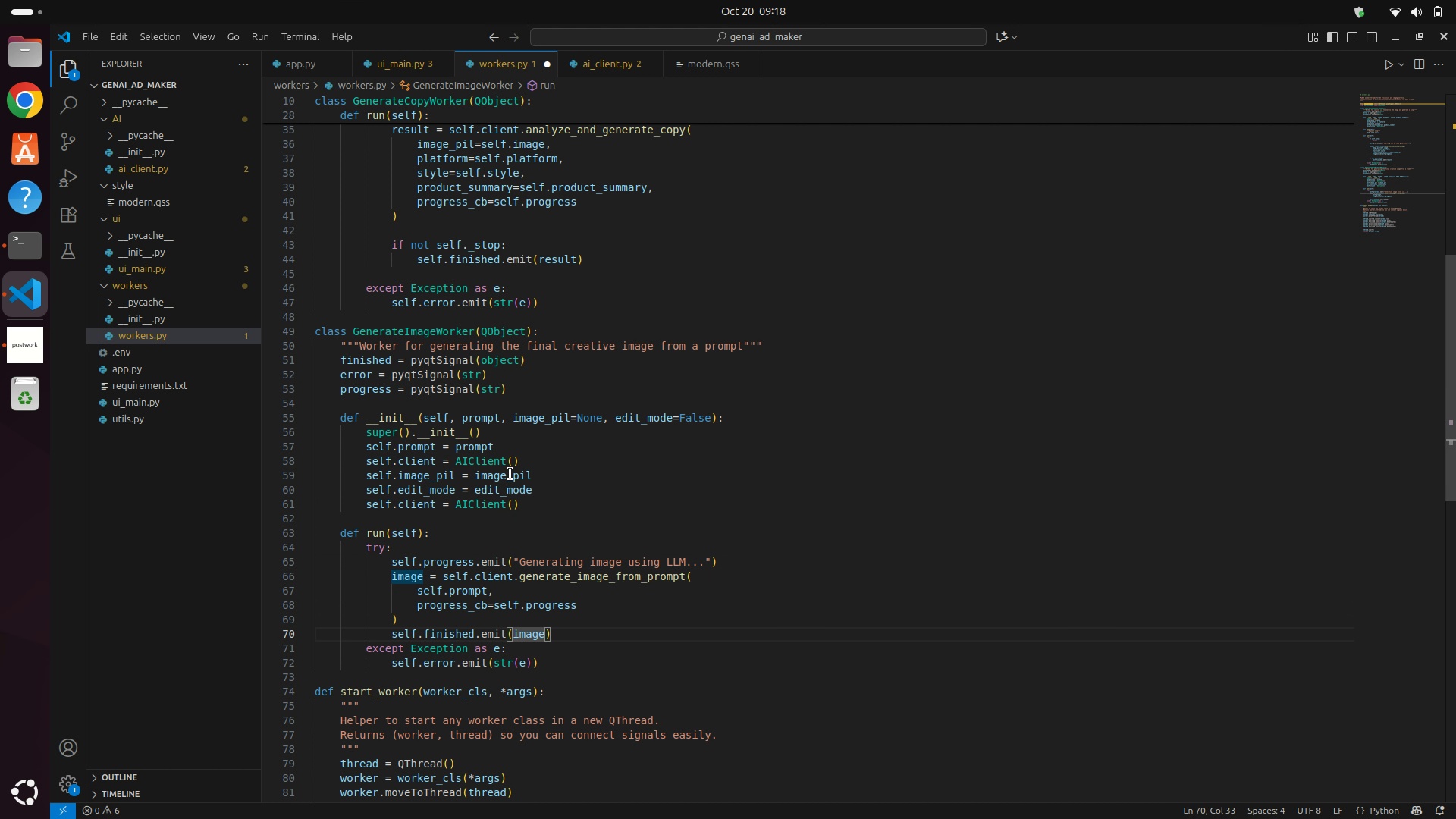 
key(ArrowUp)
 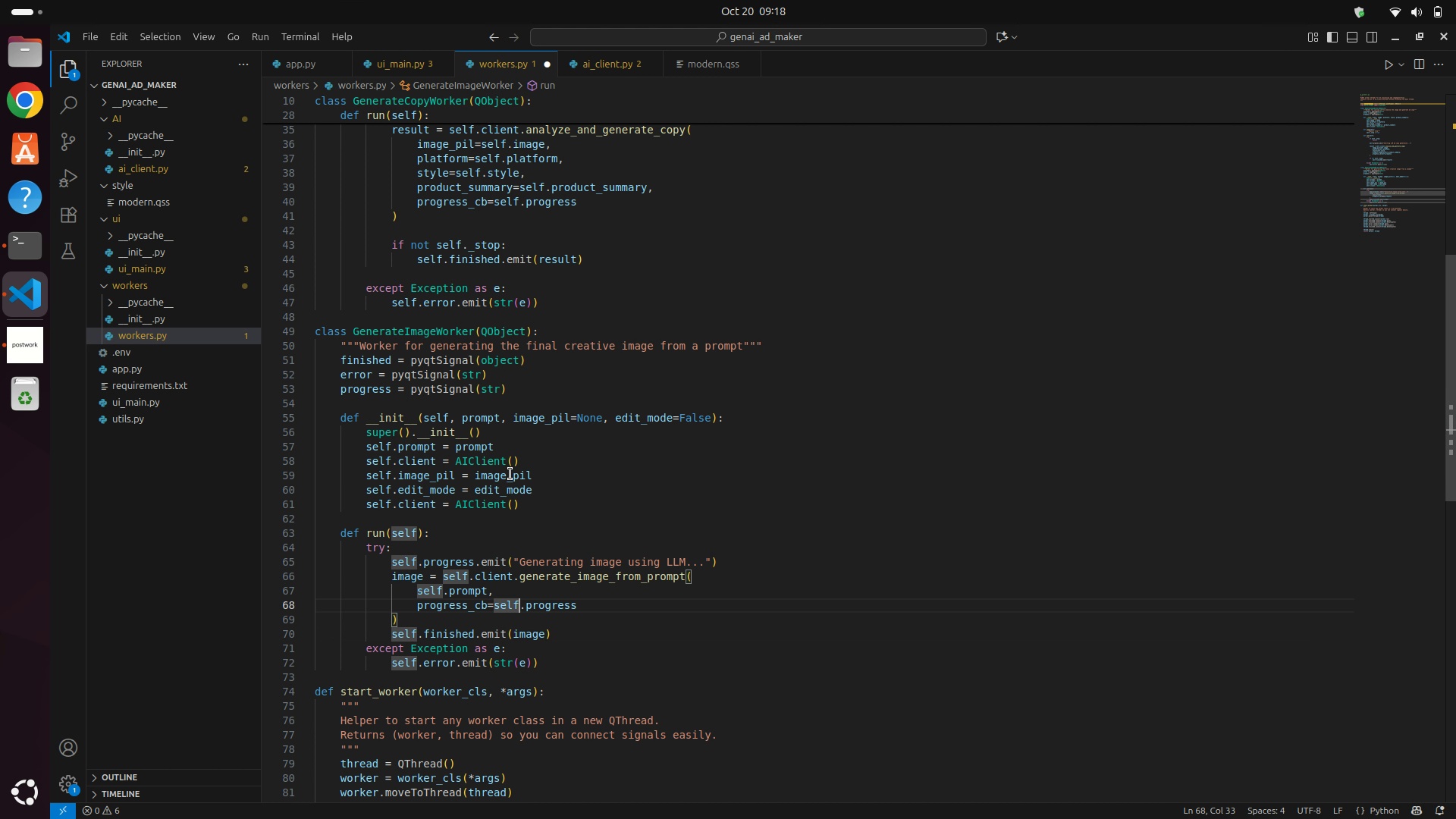 
key(ArrowUp)
 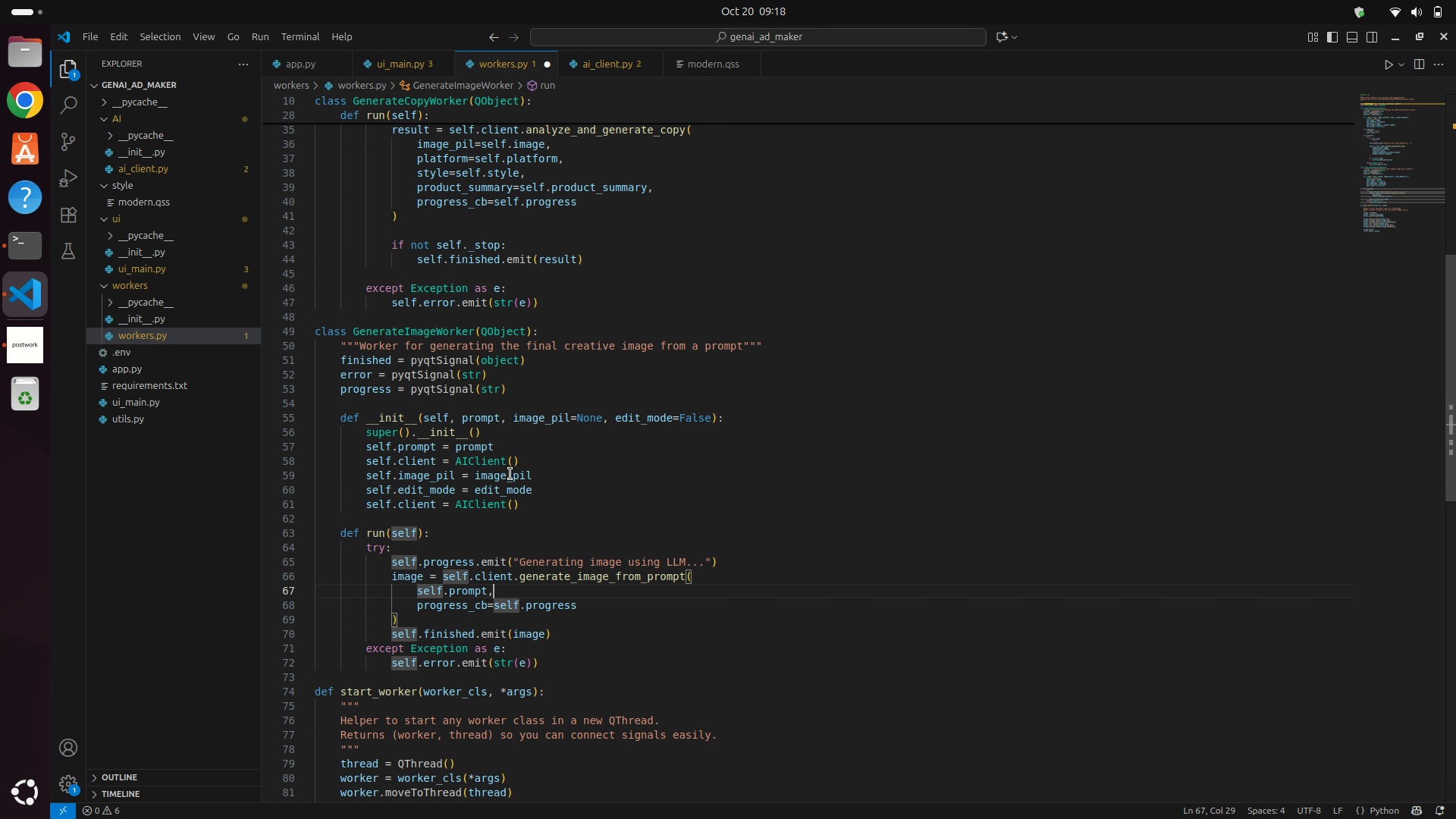 
key(ArrowUp)
 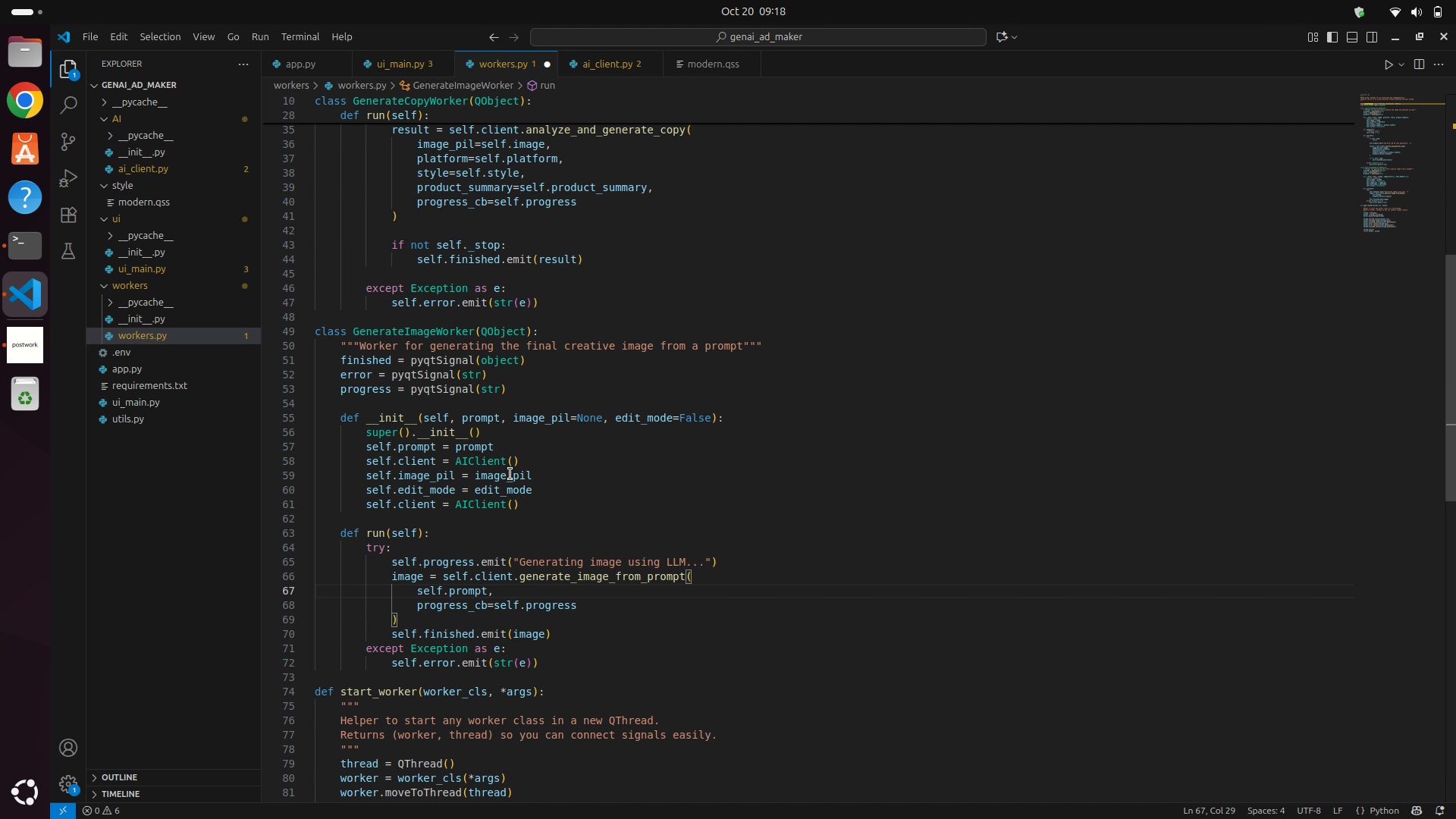 
key(ArrowUp)
 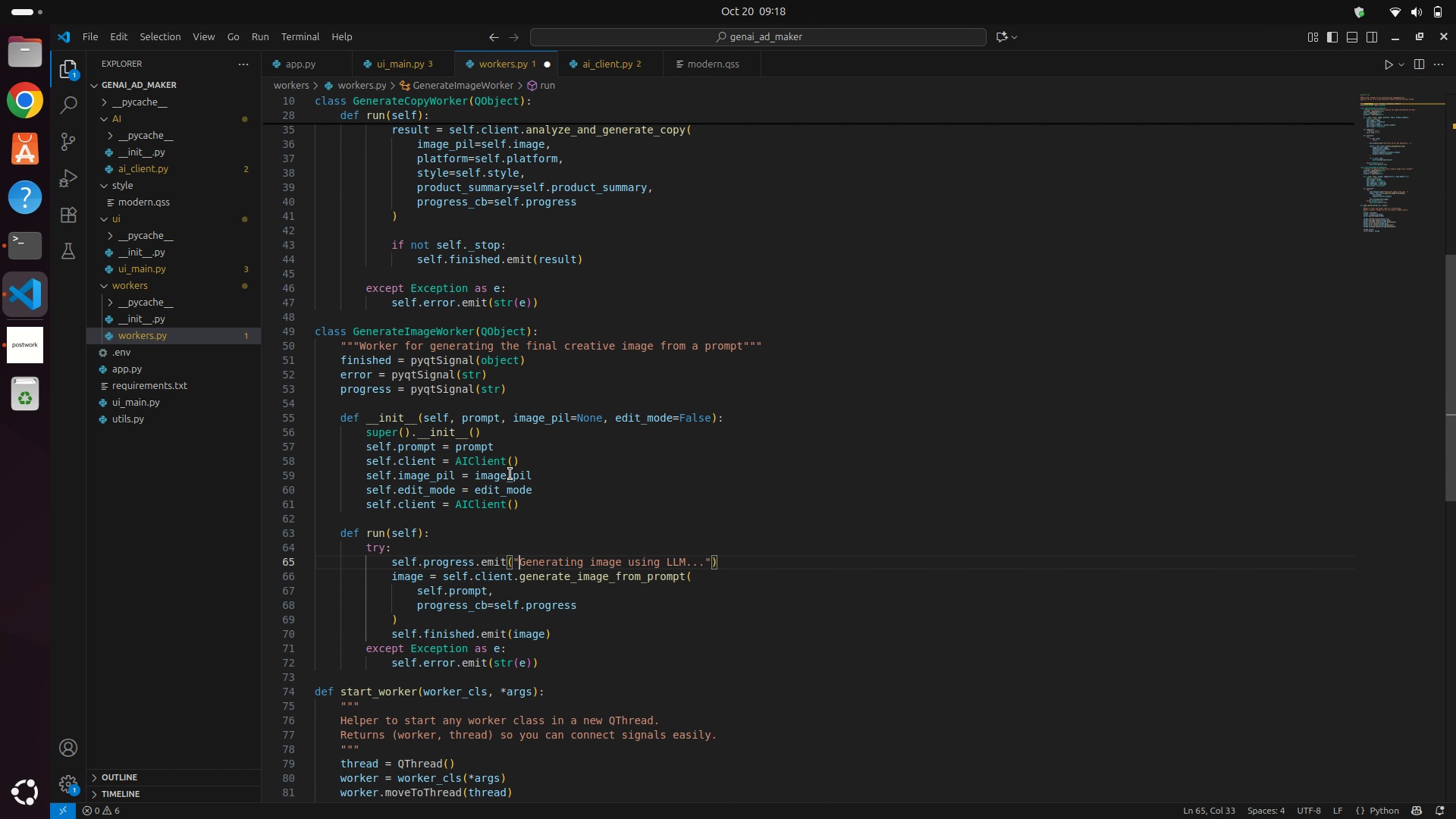 
key(ArrowUp)
 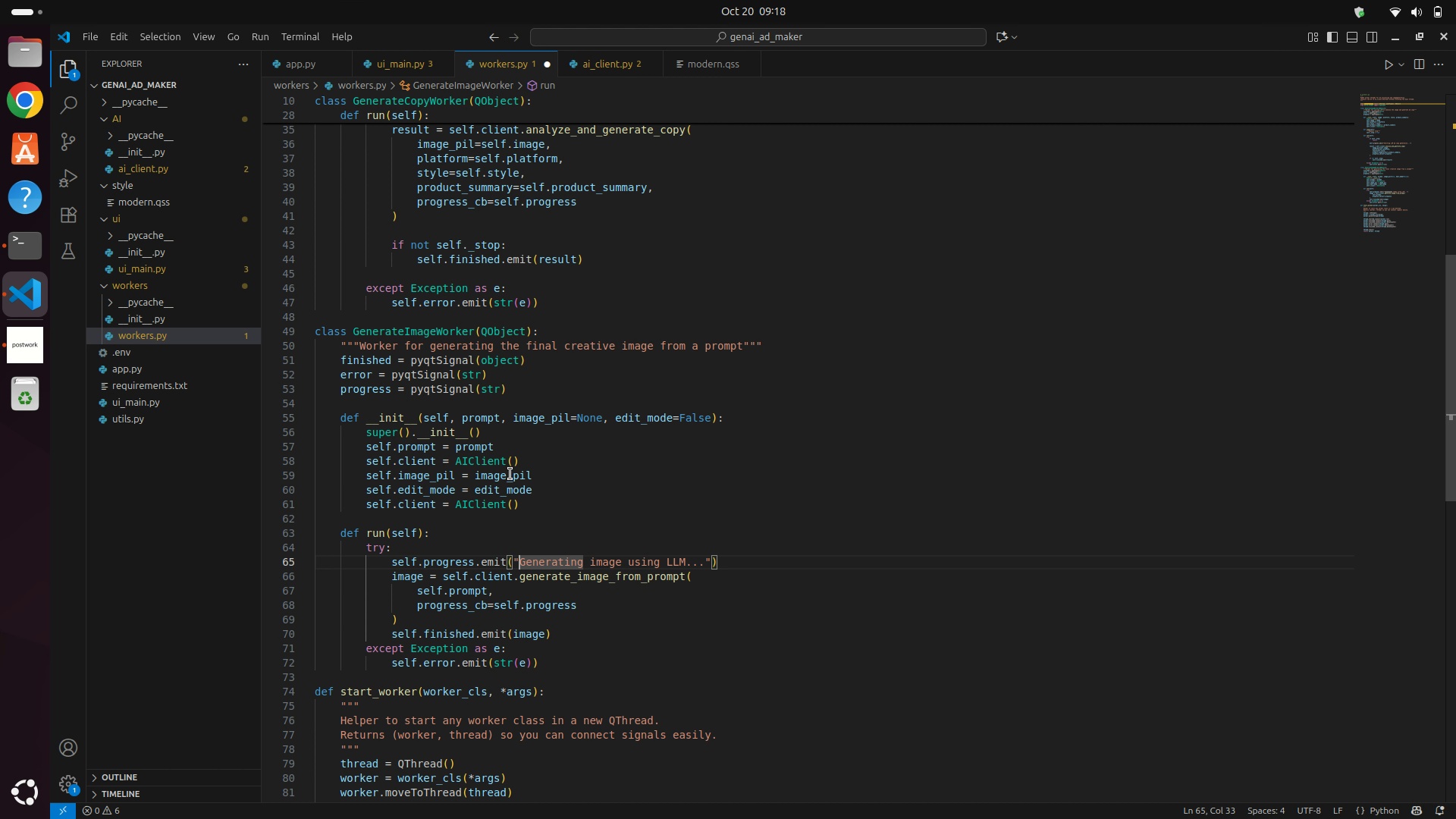 
hold_key(key=ArrowRight, duration=1.23)
 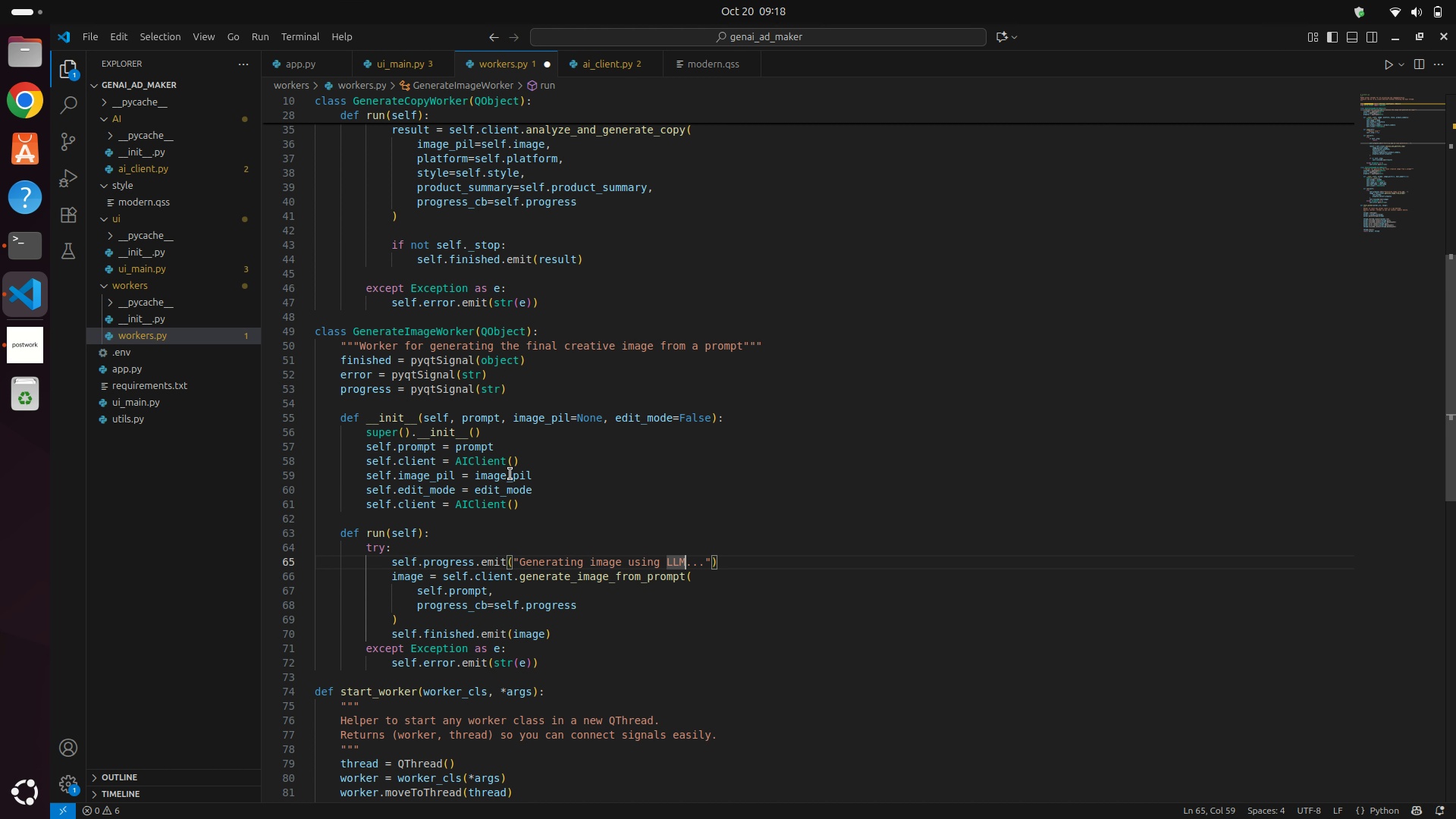 
key(ArrowRight)
 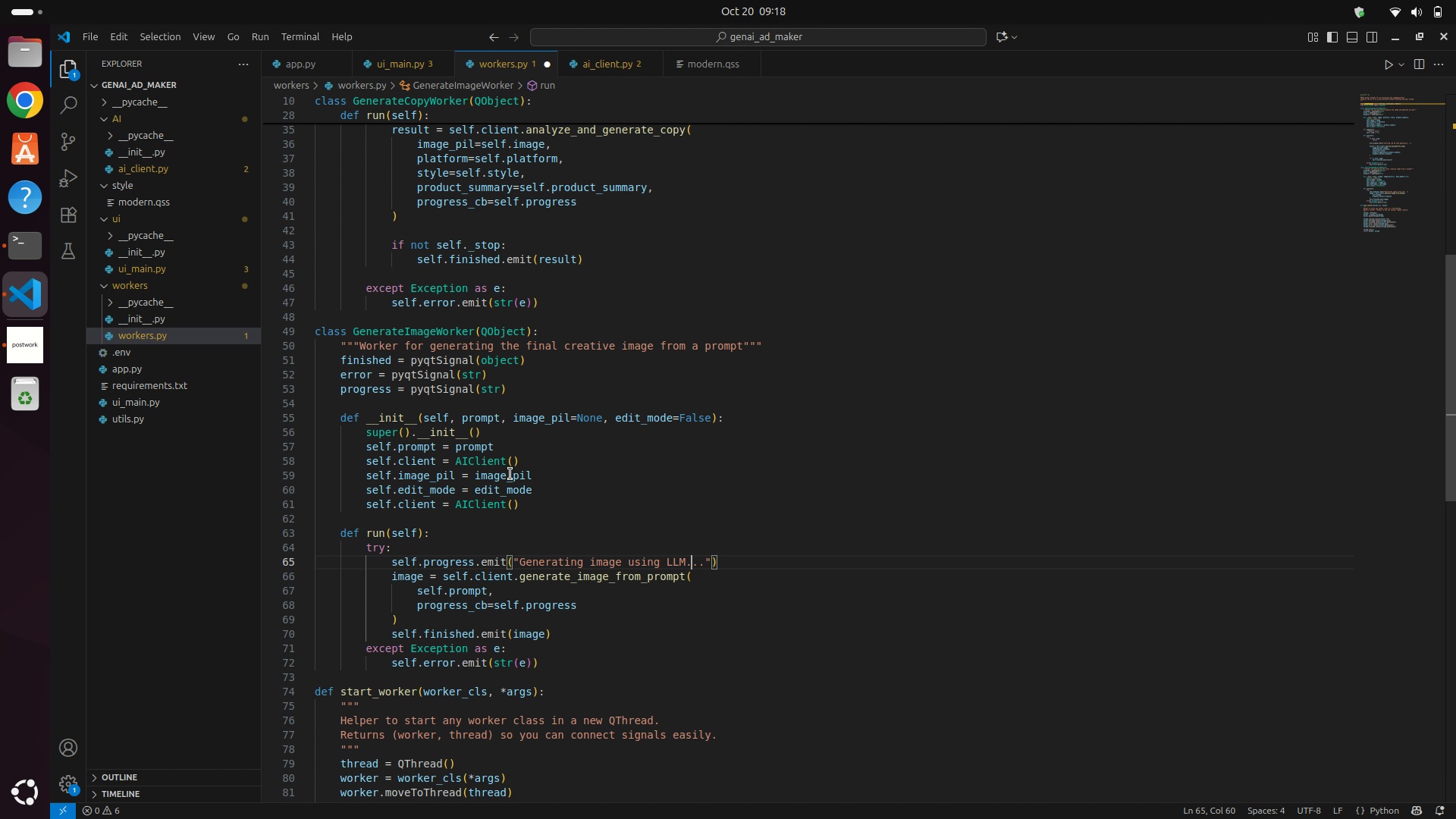 
key(ArrowRight)
 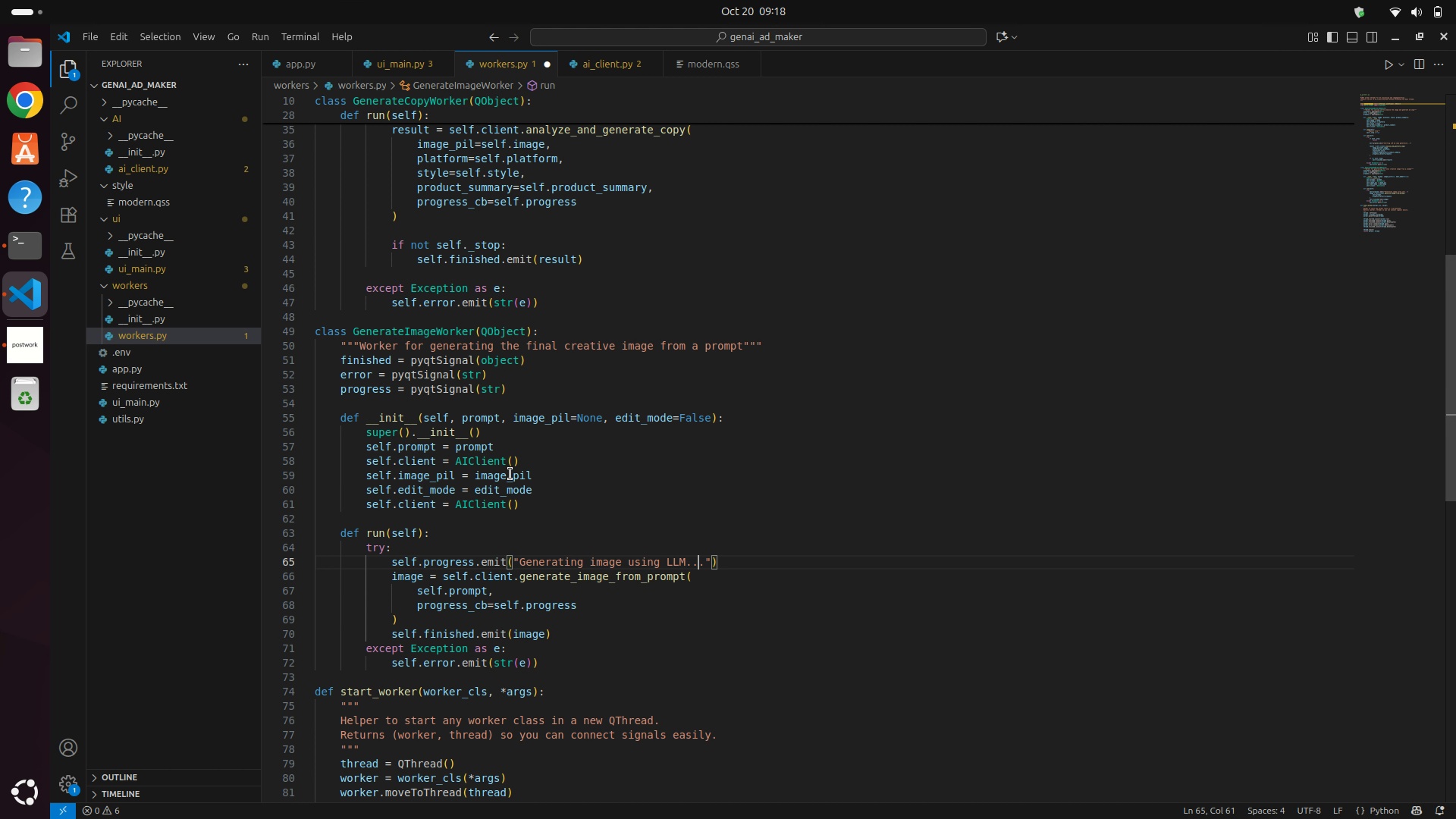 
key(ArrowRight)
 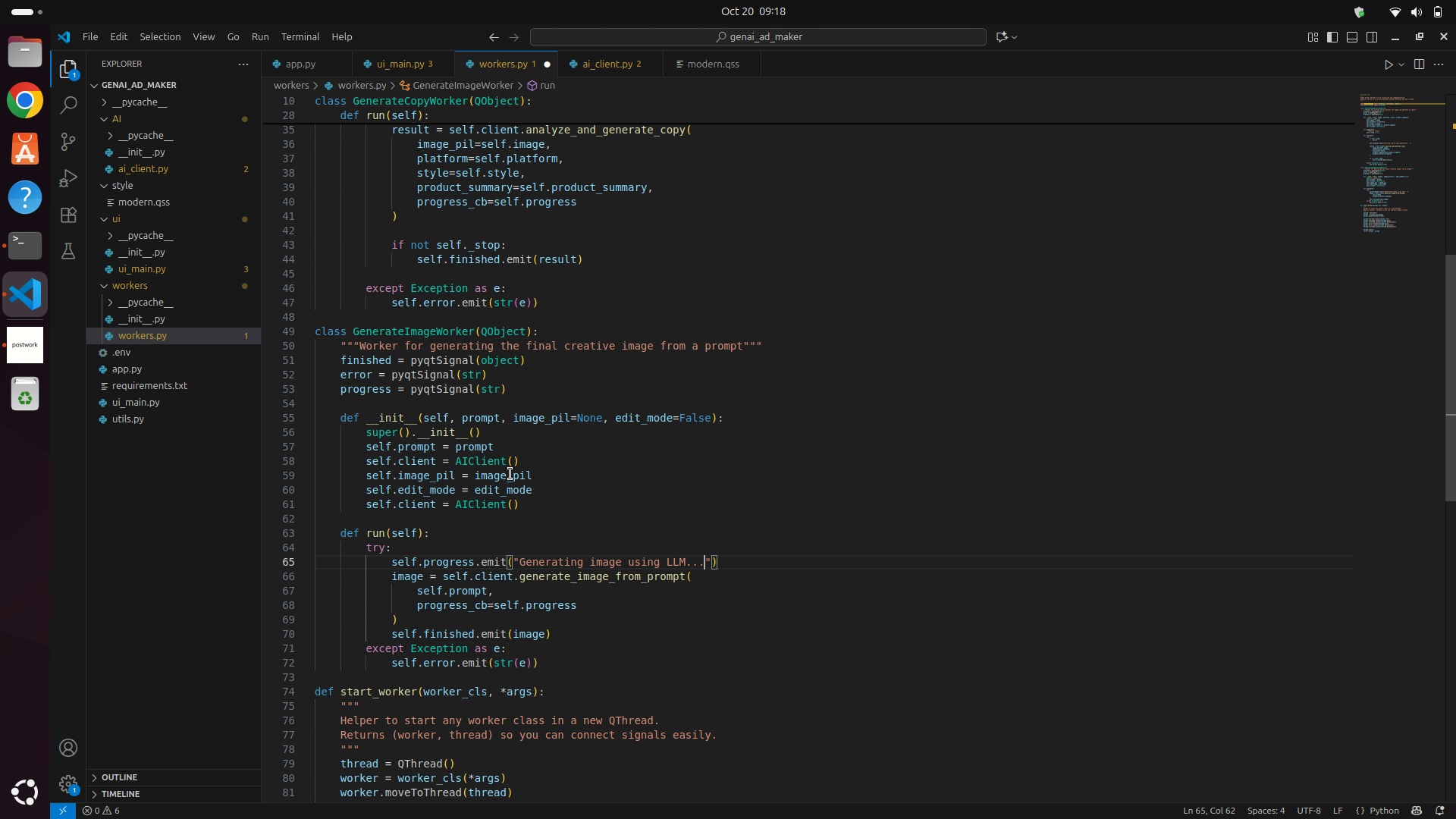 
key(ArrowRight)
 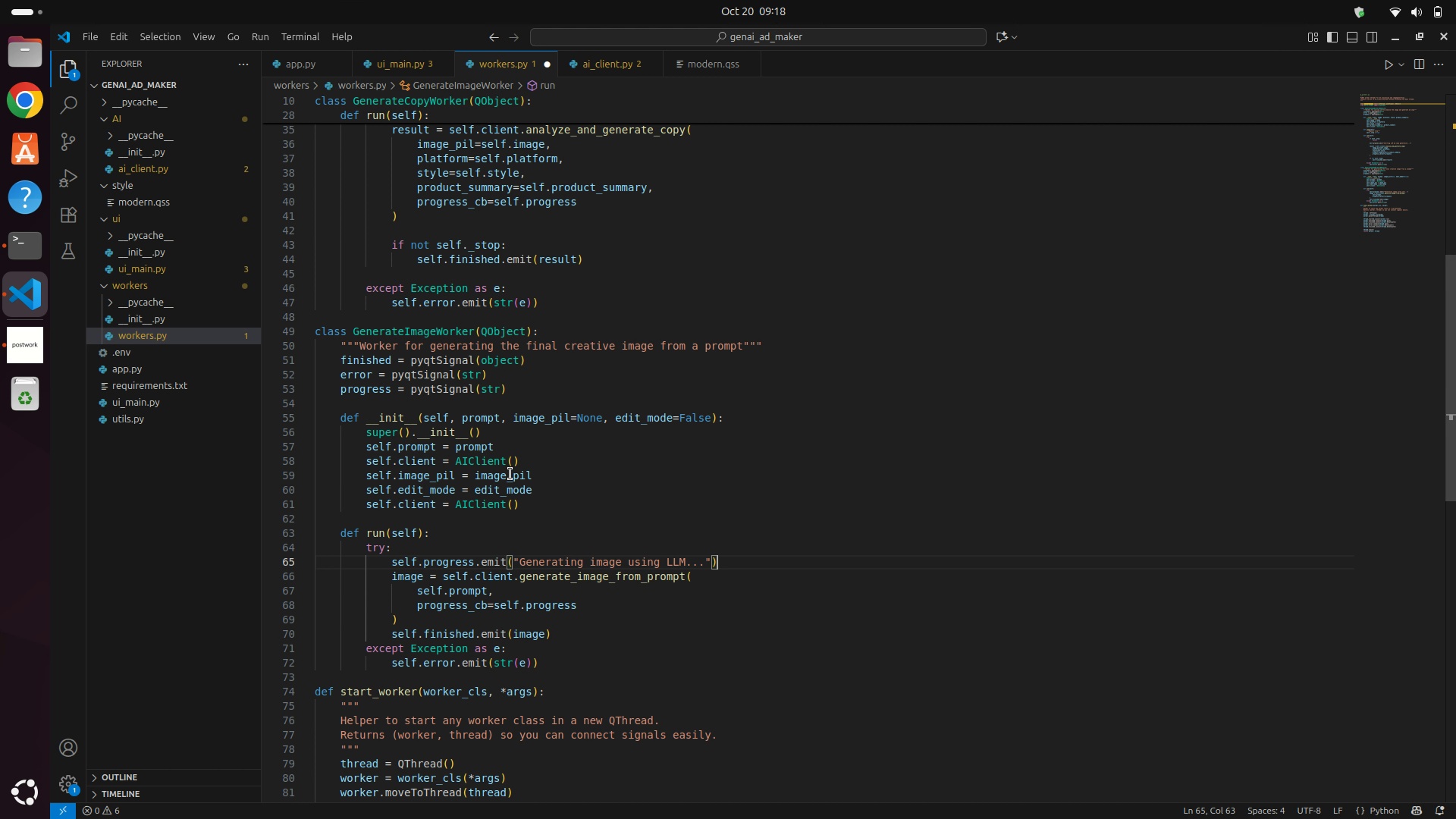 
key(ArrowRight)
 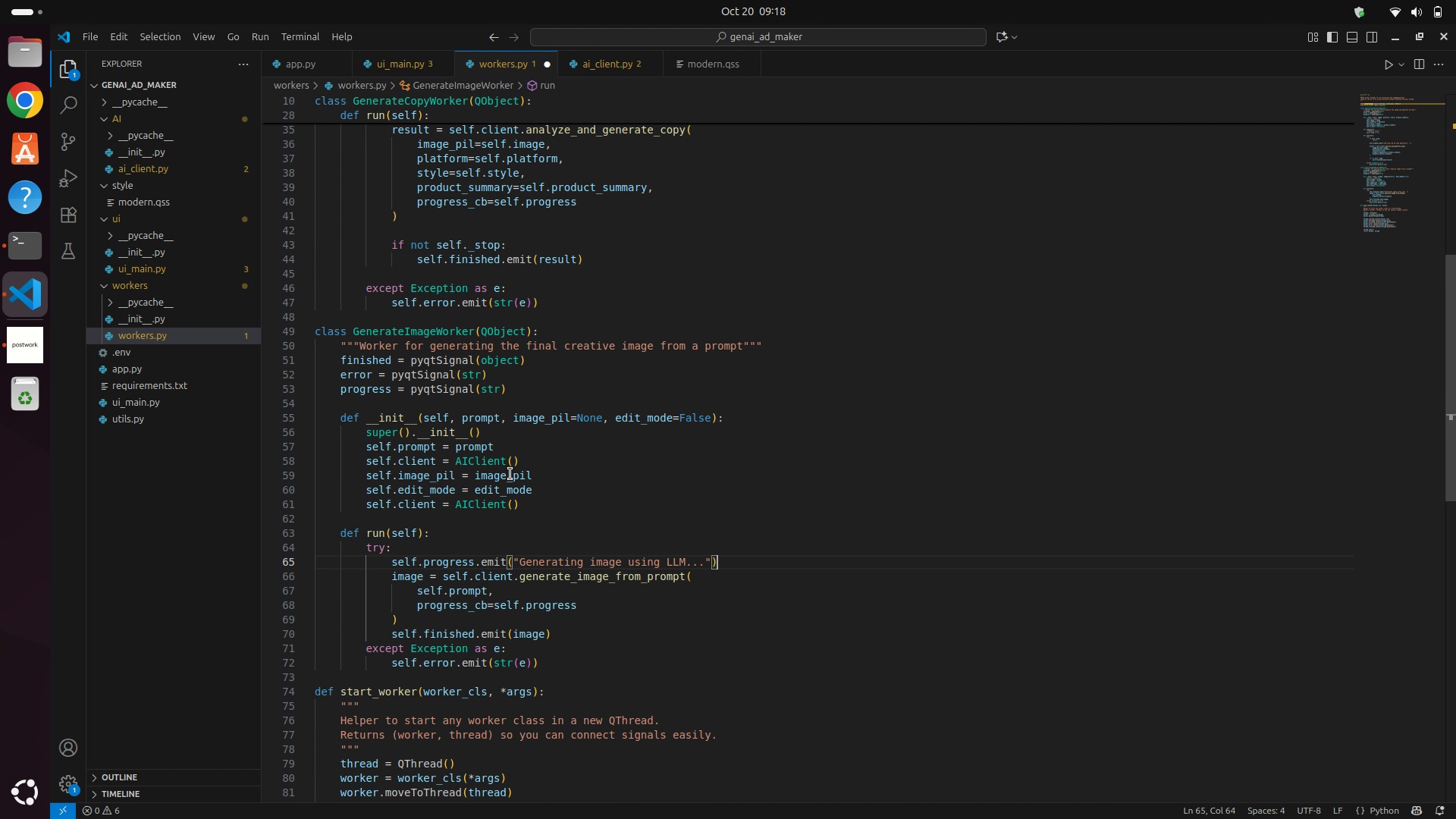 
key(ArrowRight)
 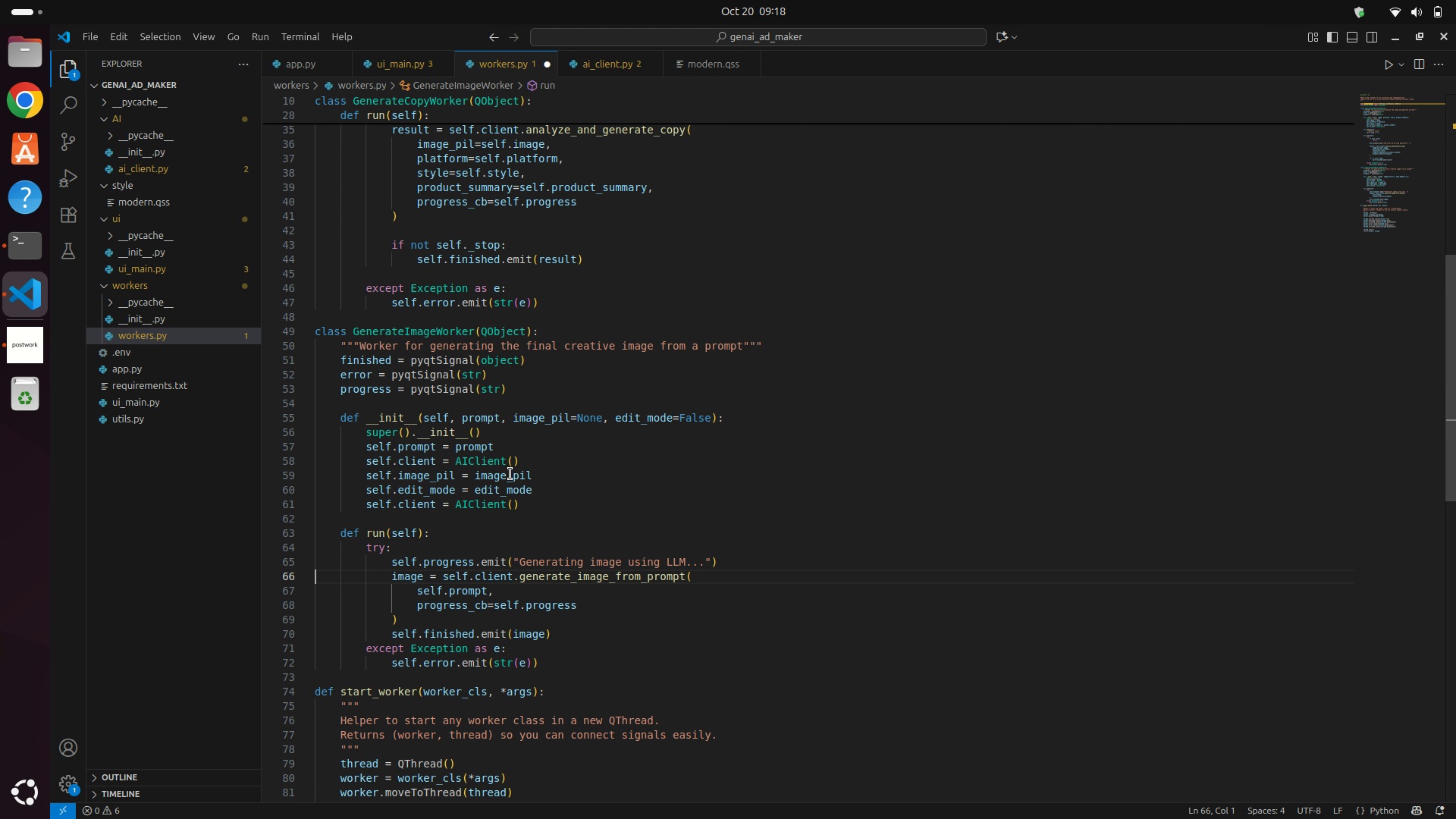 
key(ArrowRight)
 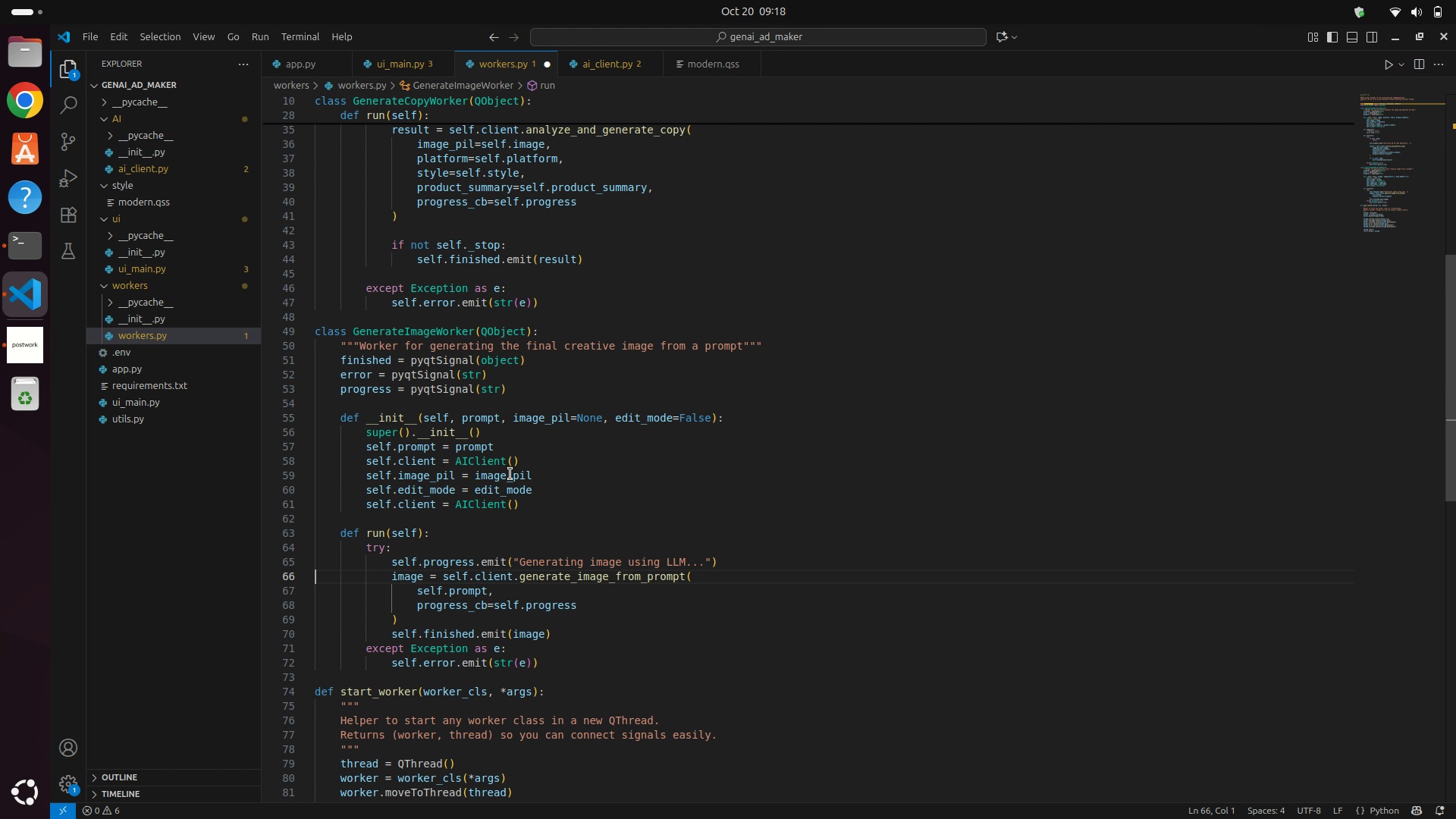 
key(ArrowLeft)
 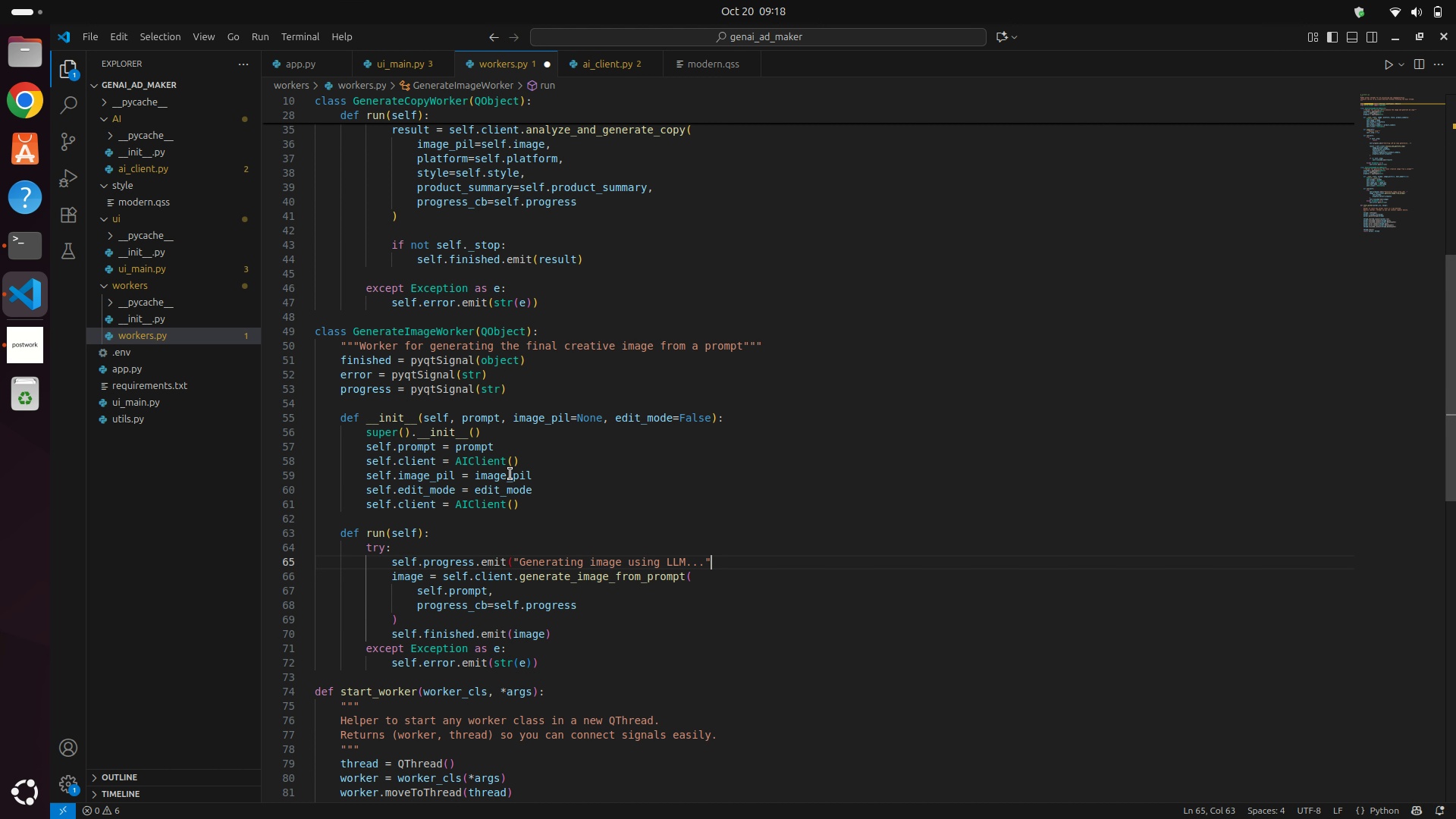 
hold_key(key=Backspace, duration=1.51)
 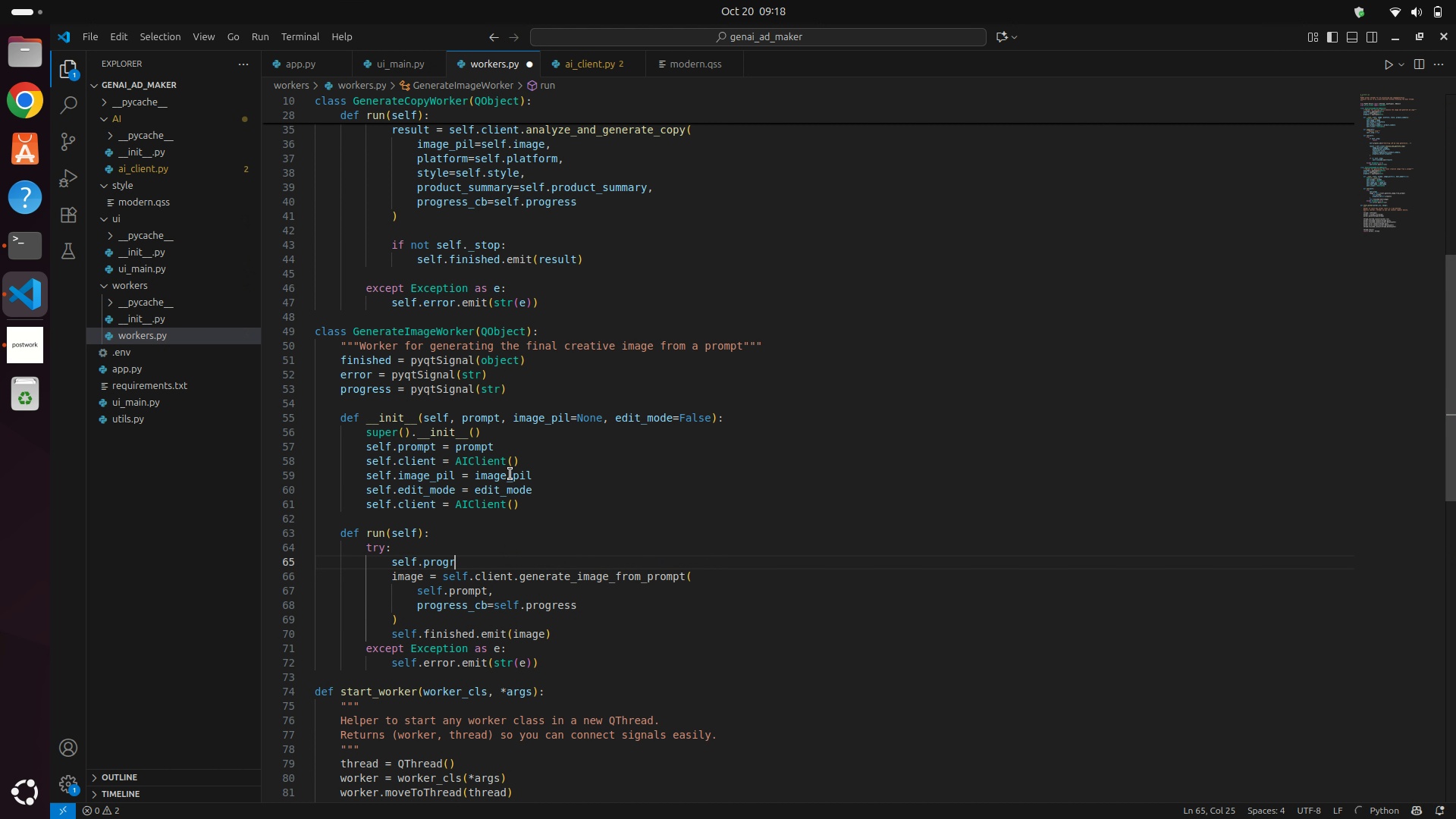 
hold_key(key=Backspace, duration=0.47)
 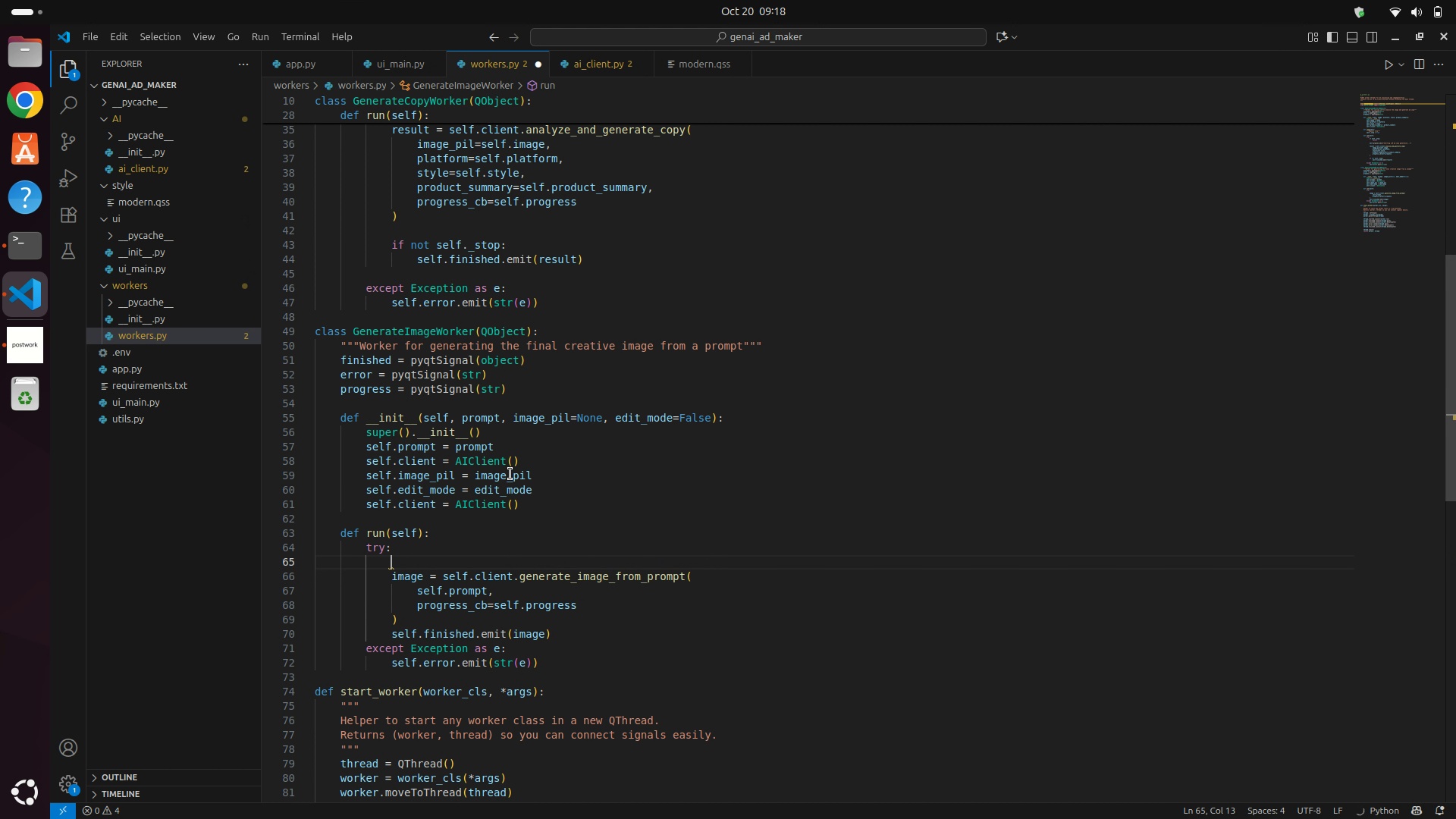 
key(Backspace)
type(if self.ed)
 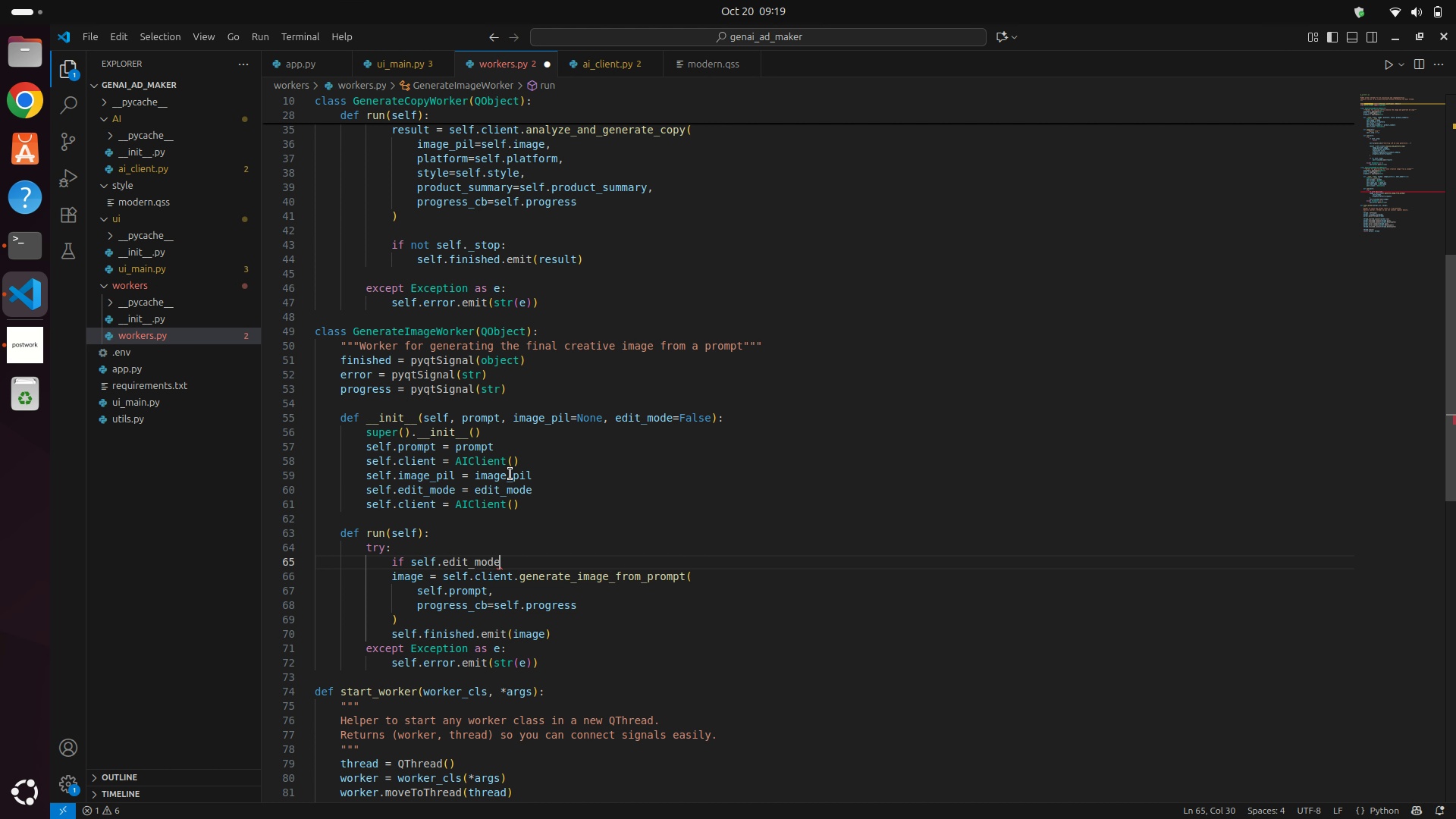 
key(Enter)
 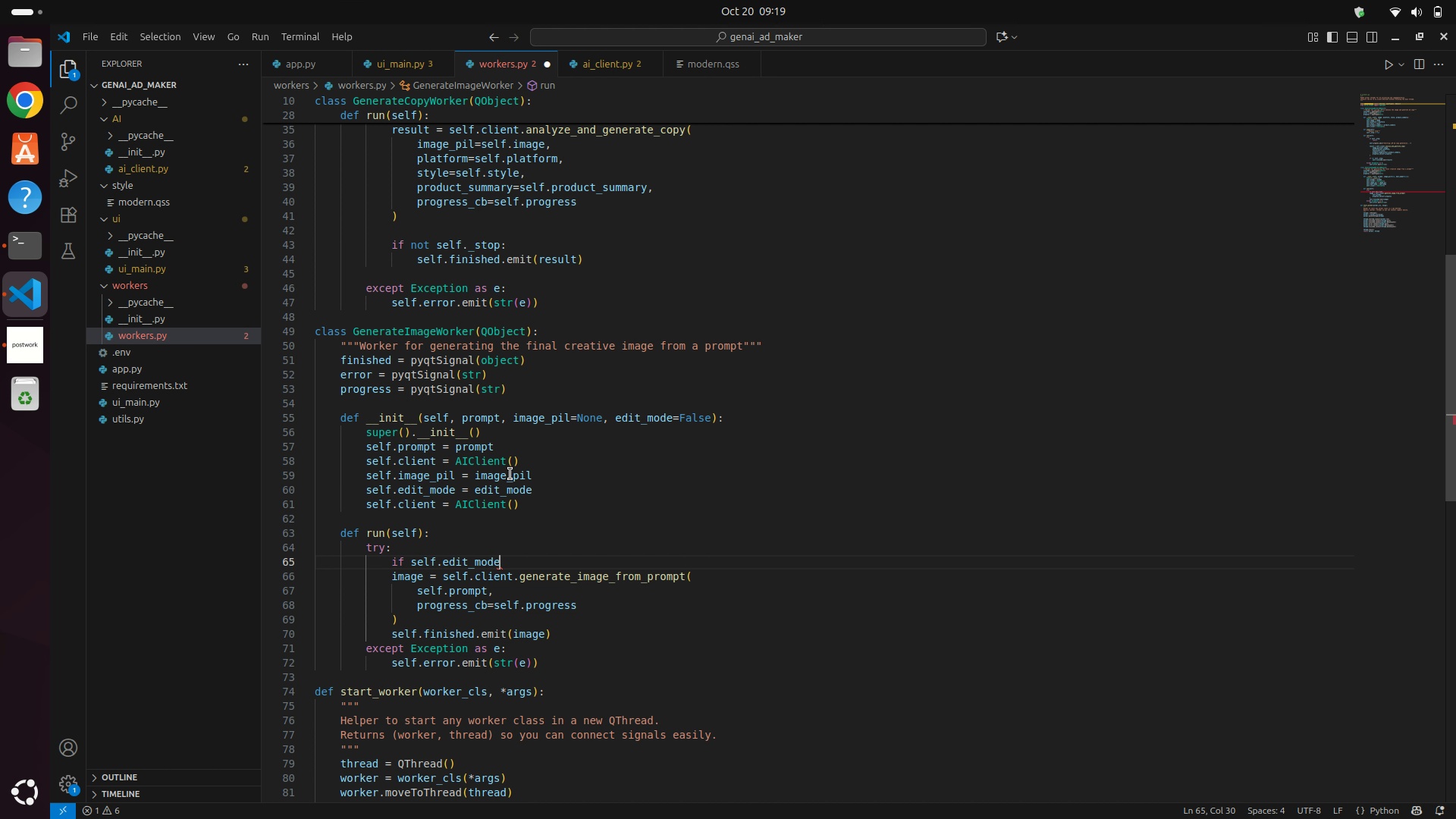 
type( and self,)
key(Backspace)
type(.ima)
 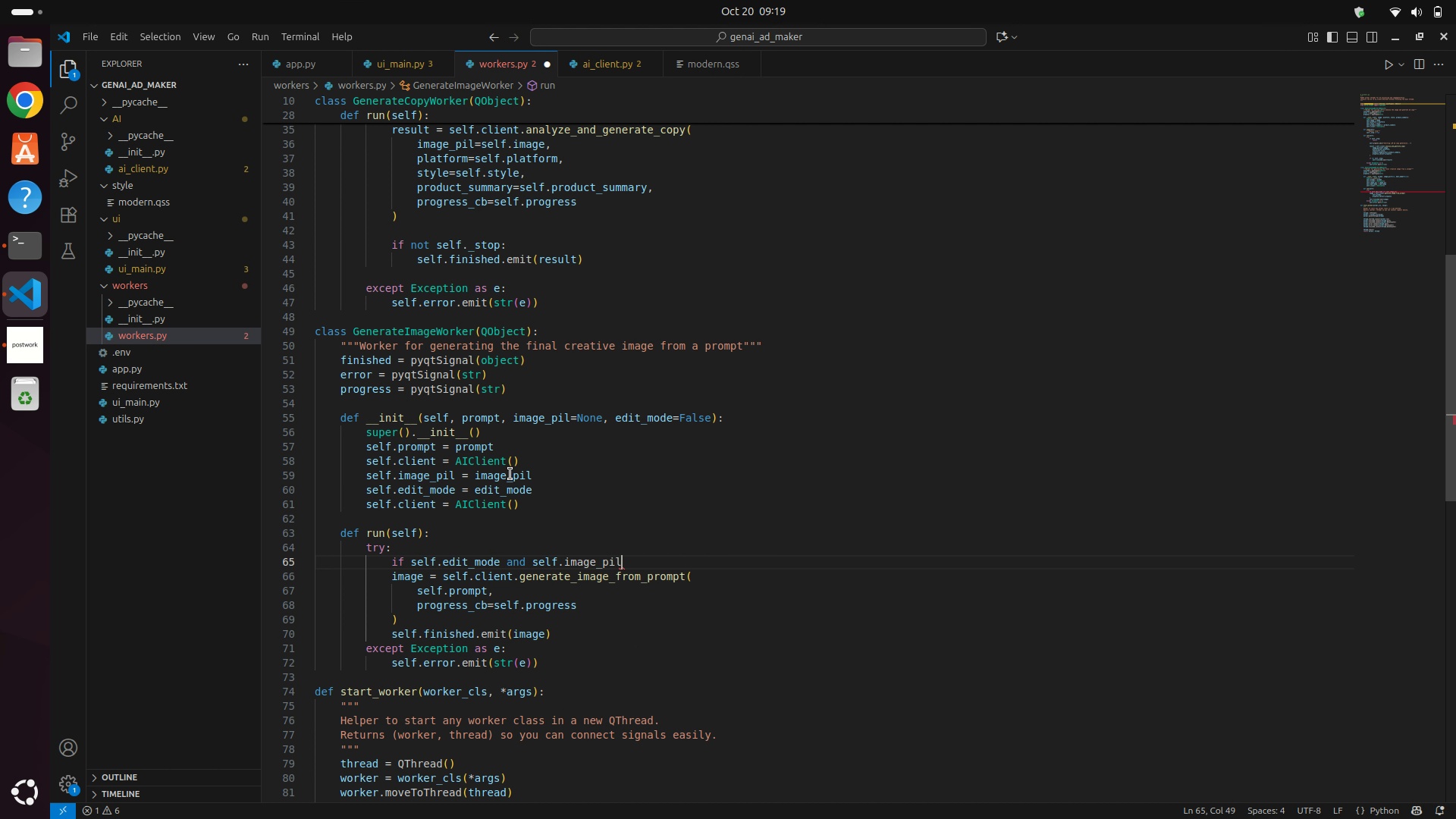 
key(Enter)
 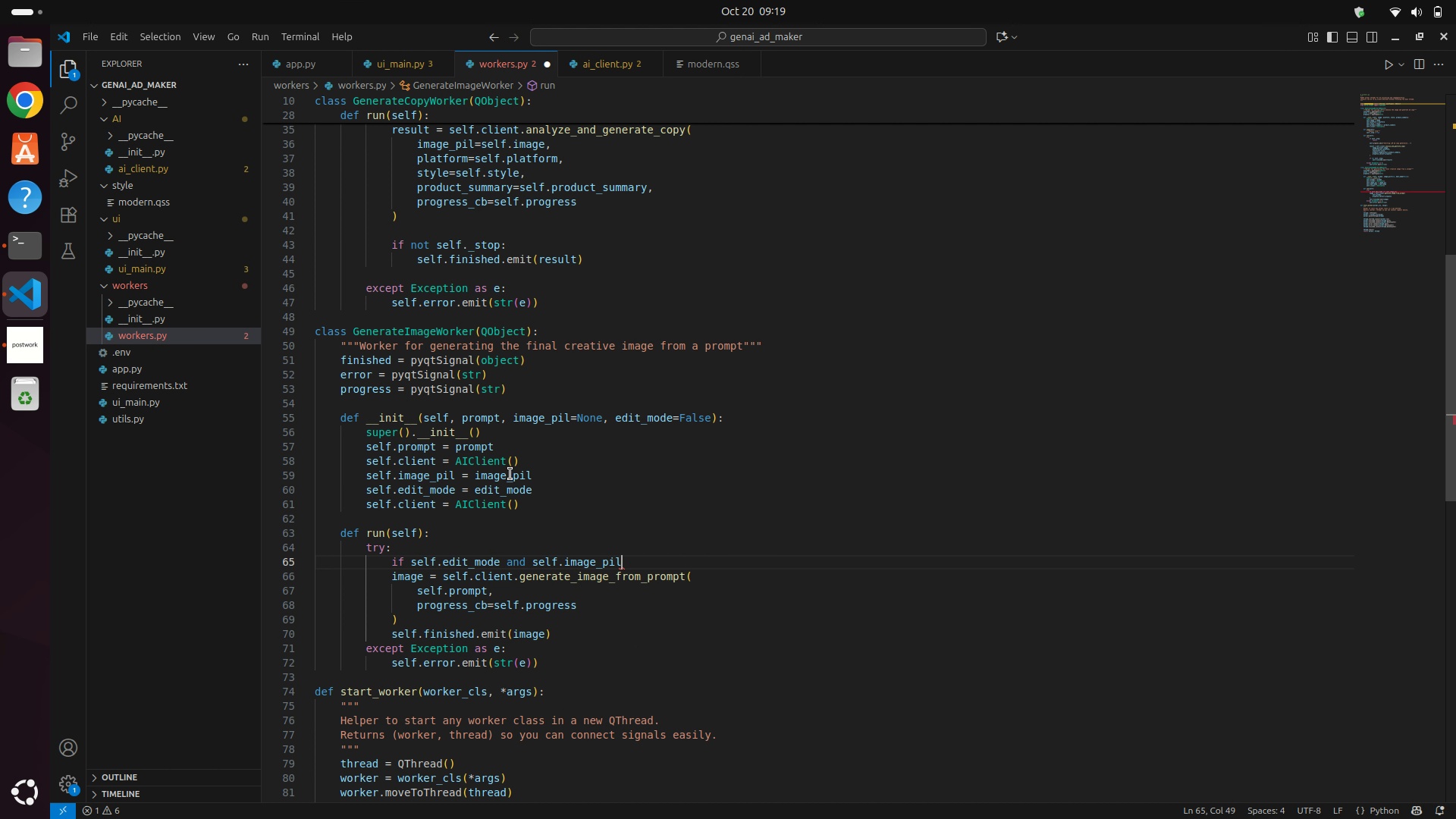 
key(Shift+Semicolon)
 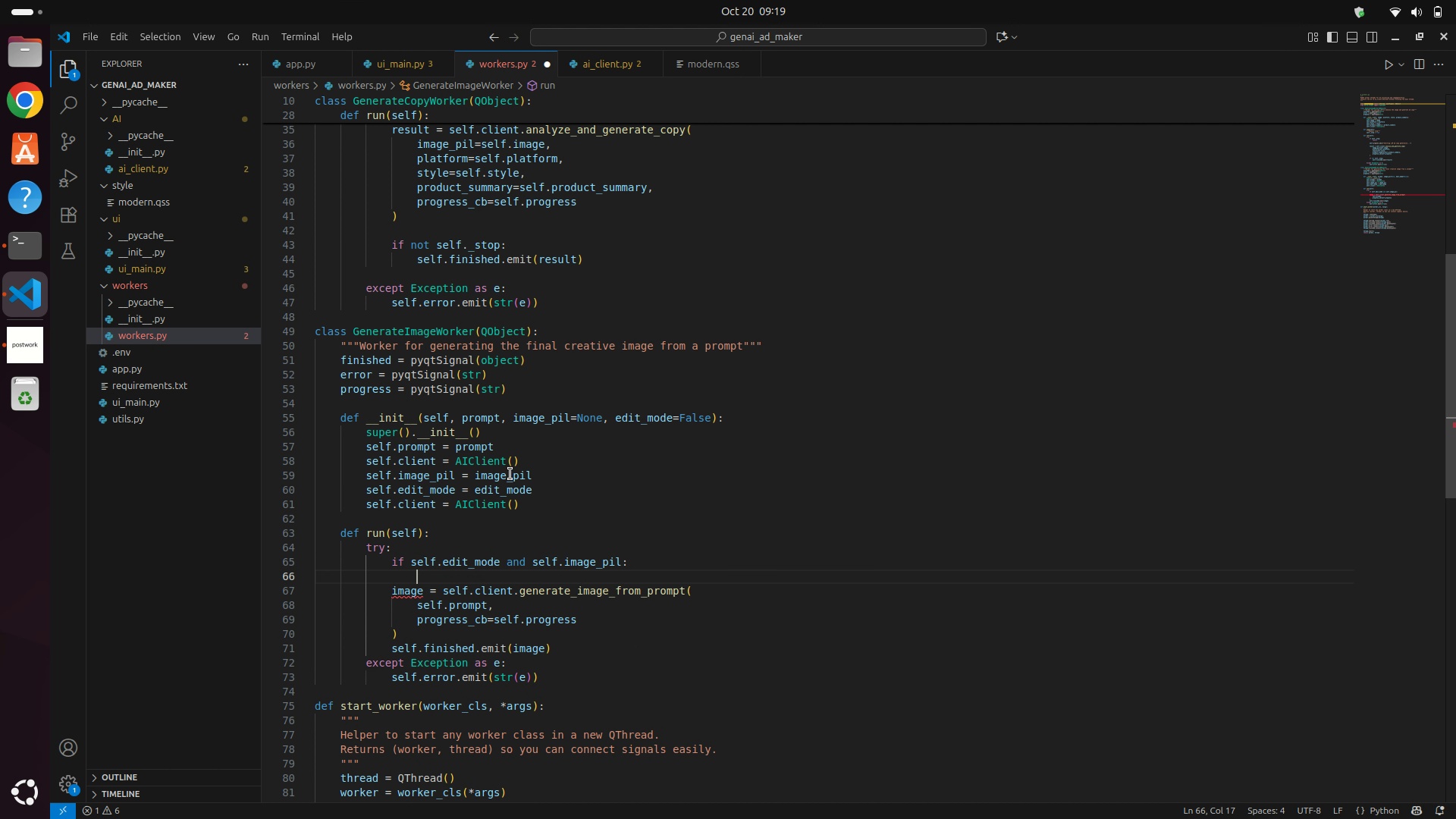 
key(Enter)
 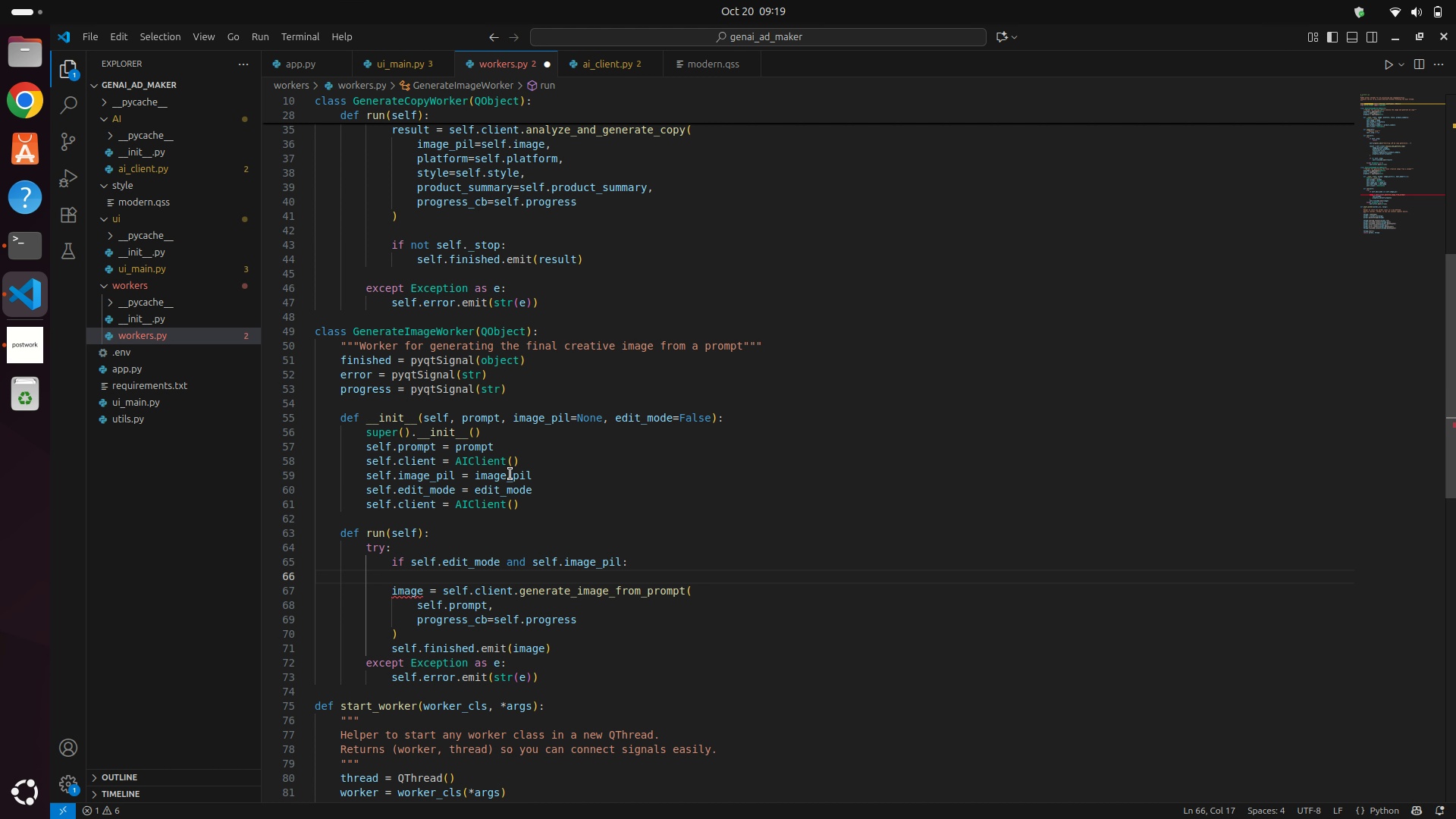 
key(Backspace)
 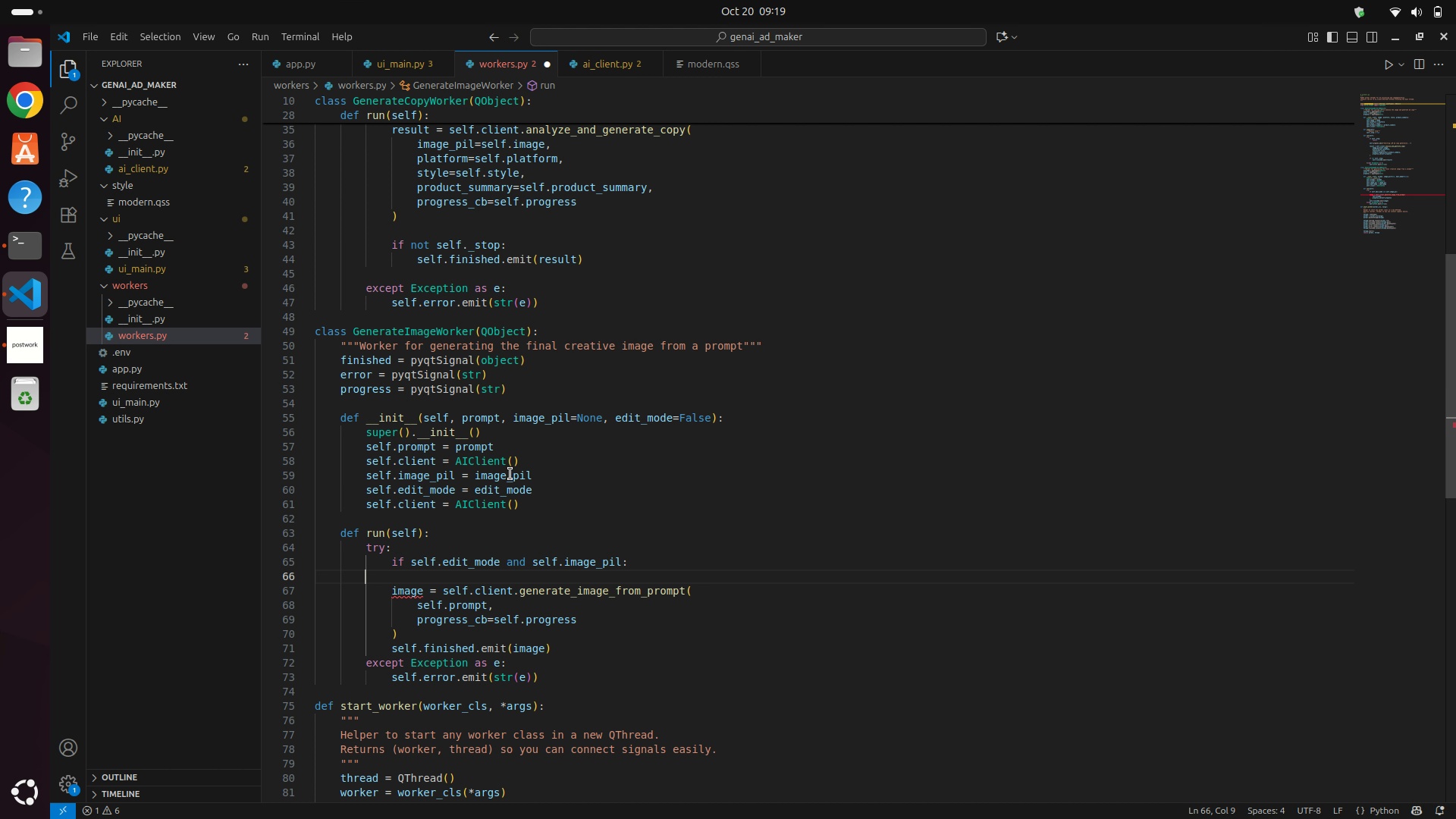 
key(Backspace)
 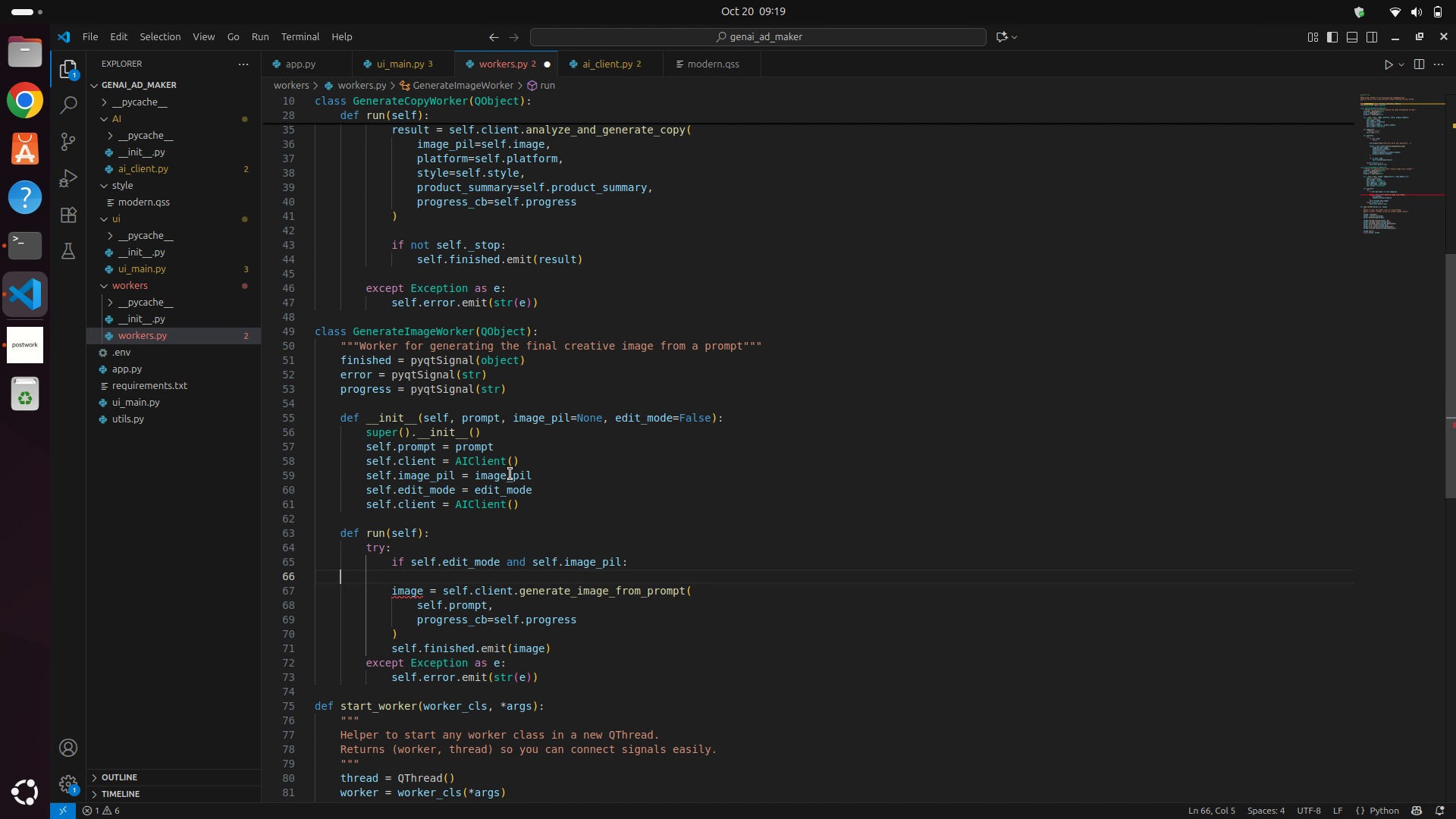 
key(Backspace)
 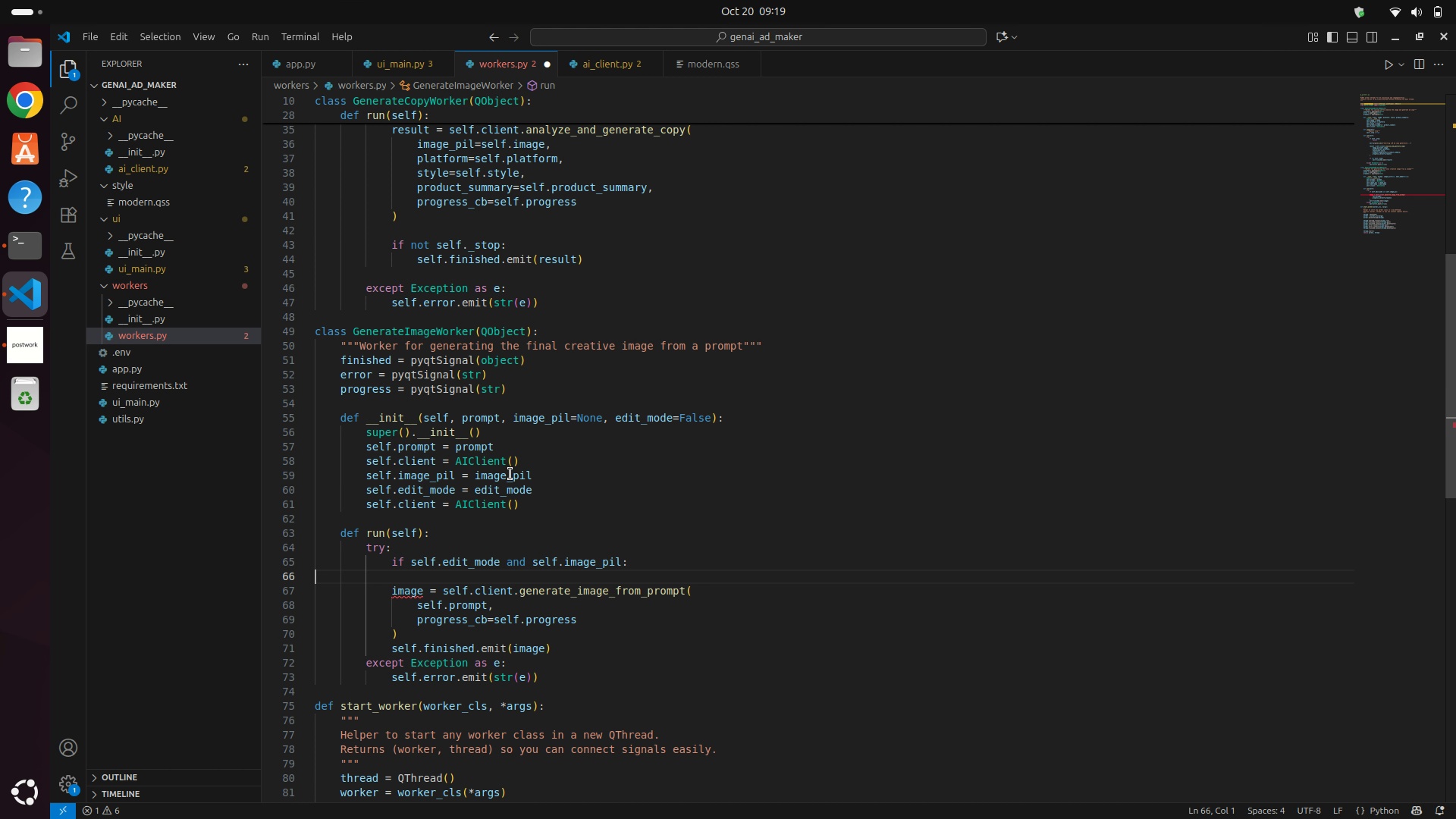 
key(Backspace)
 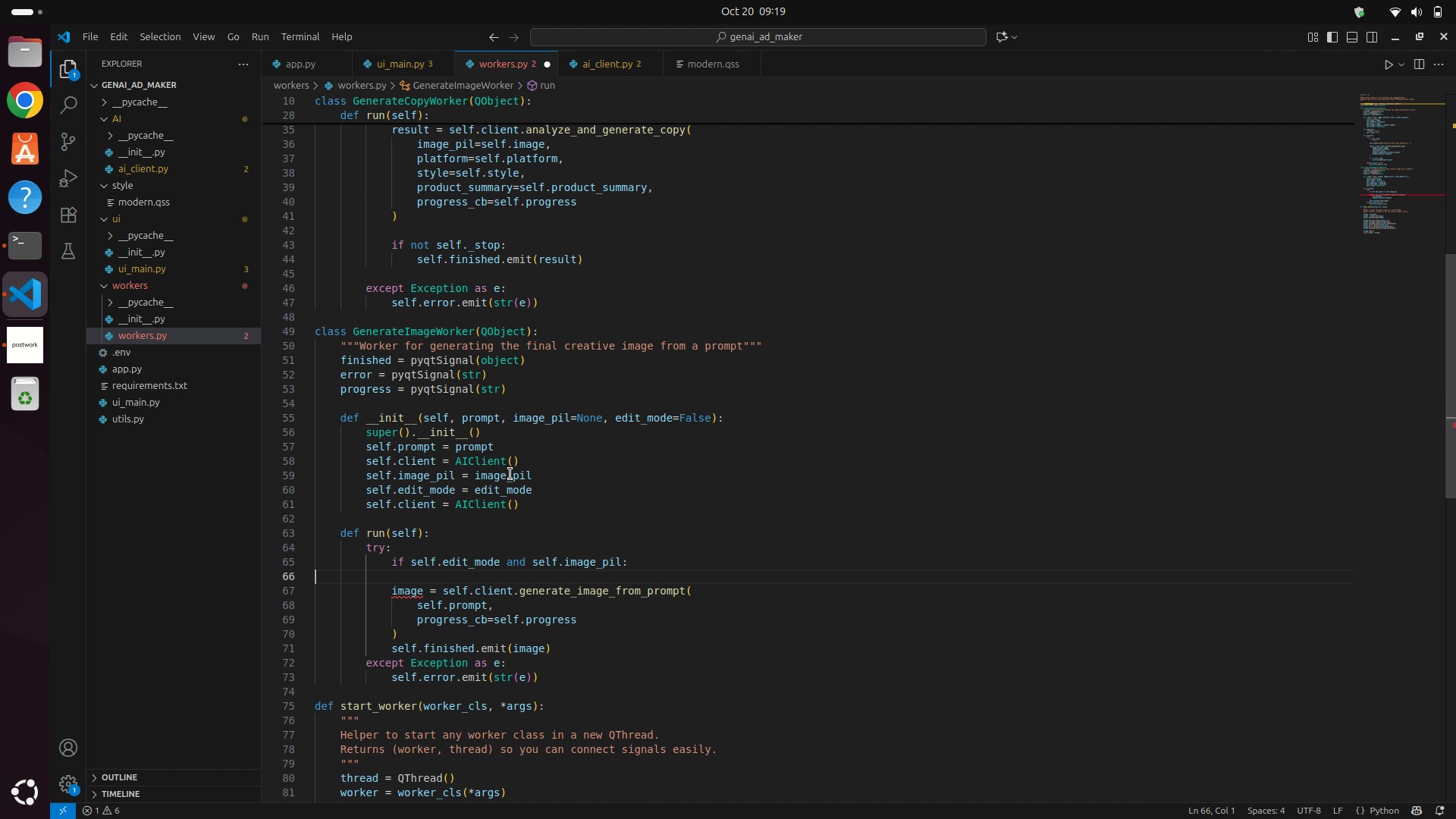 
key(Backspace)
 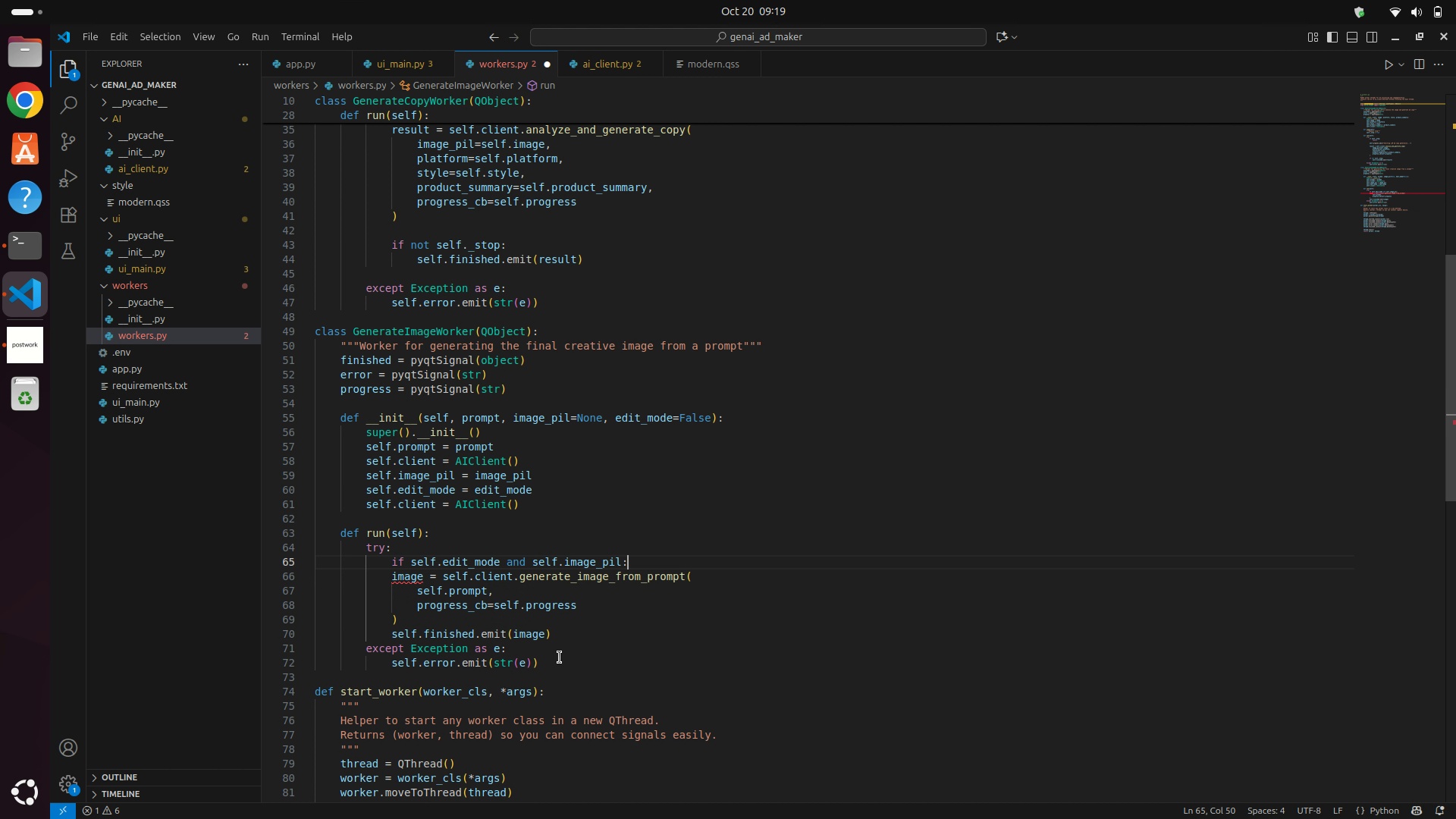 
left_click_drag(start_coordinate=[565, 637], to_coordinate=[391, 573])
 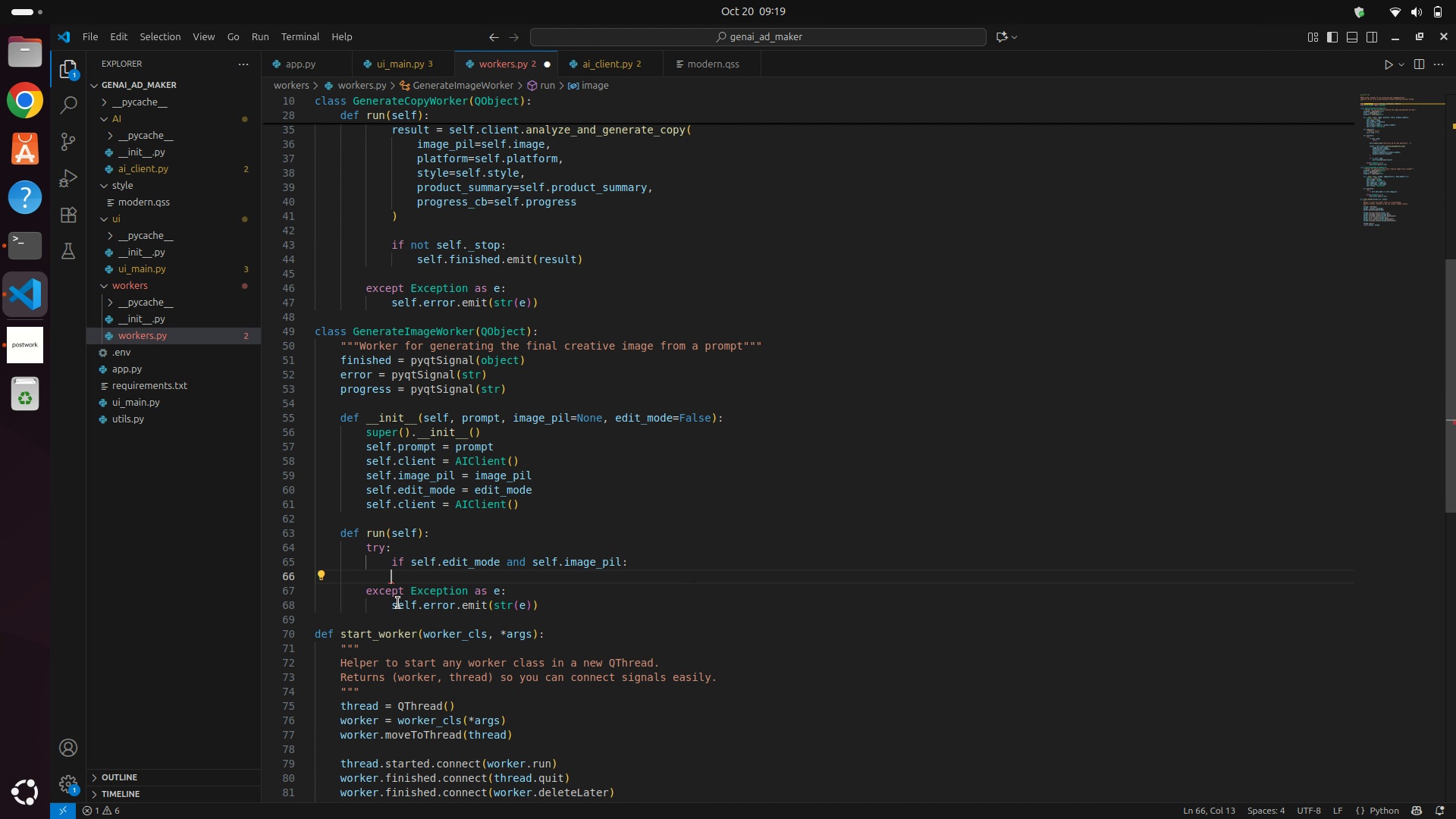 
key(Backspace)
key(Tab)
type(image = )
 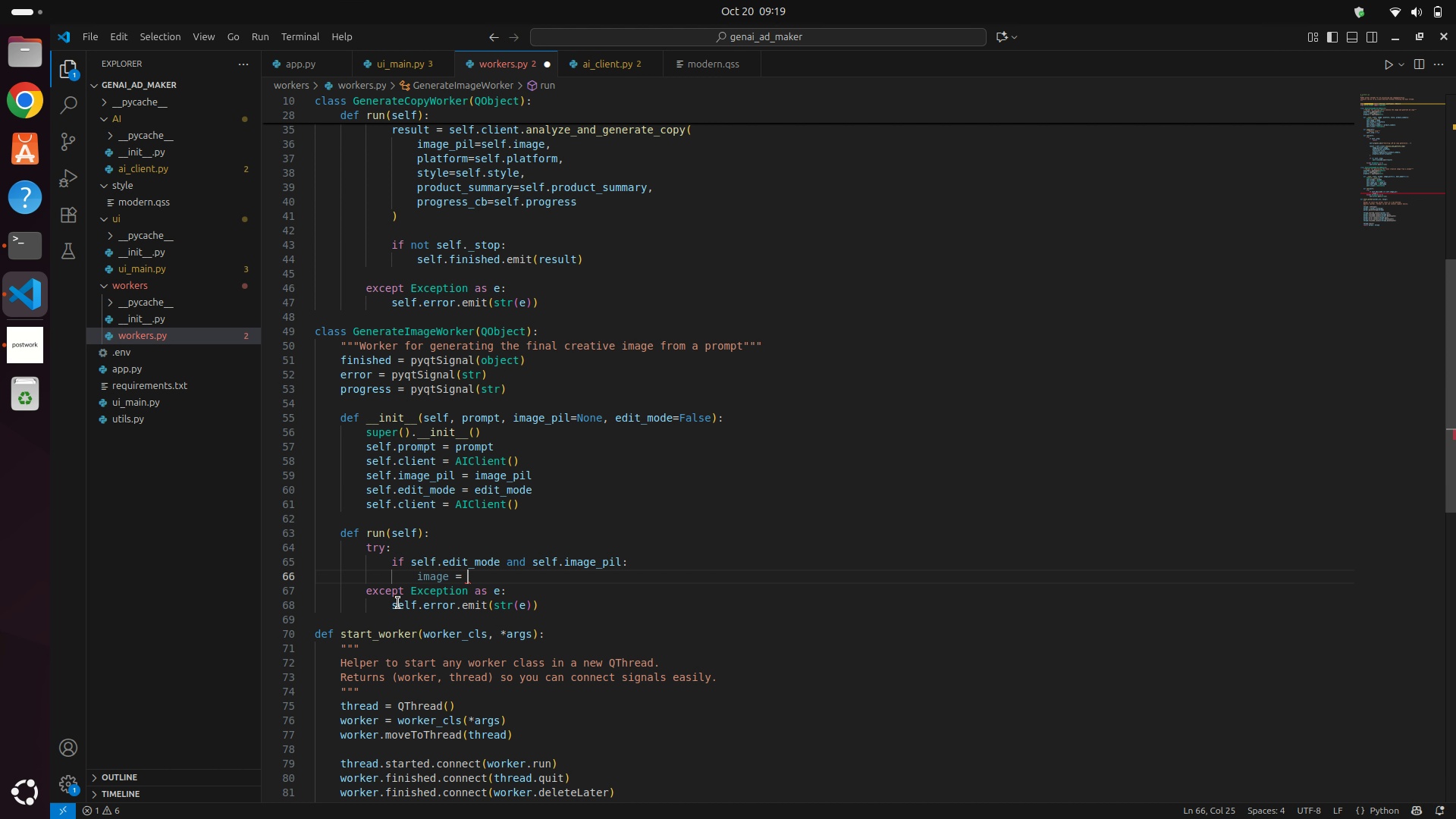 
wait(8.31)
 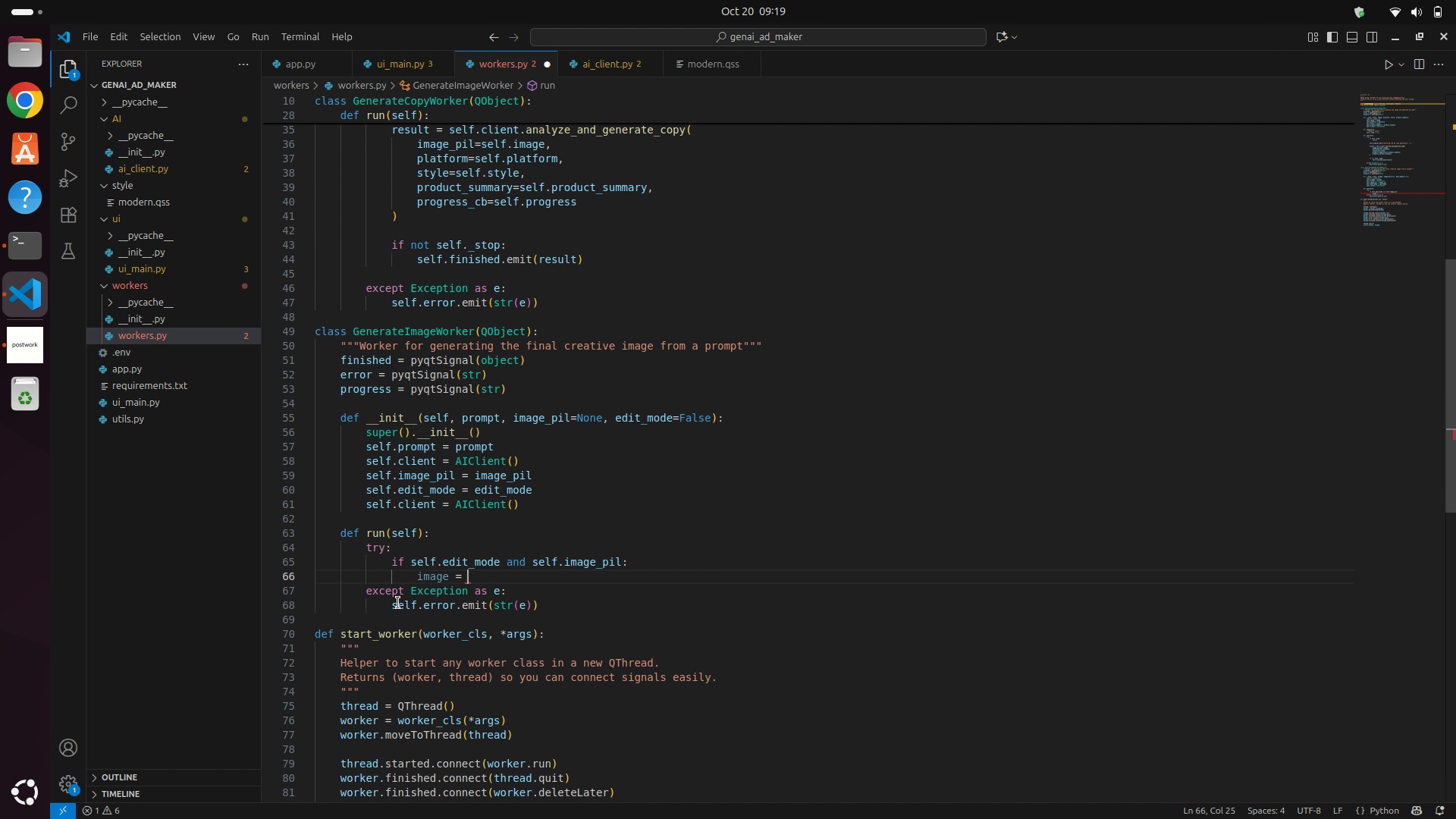 
type(self.clie)
 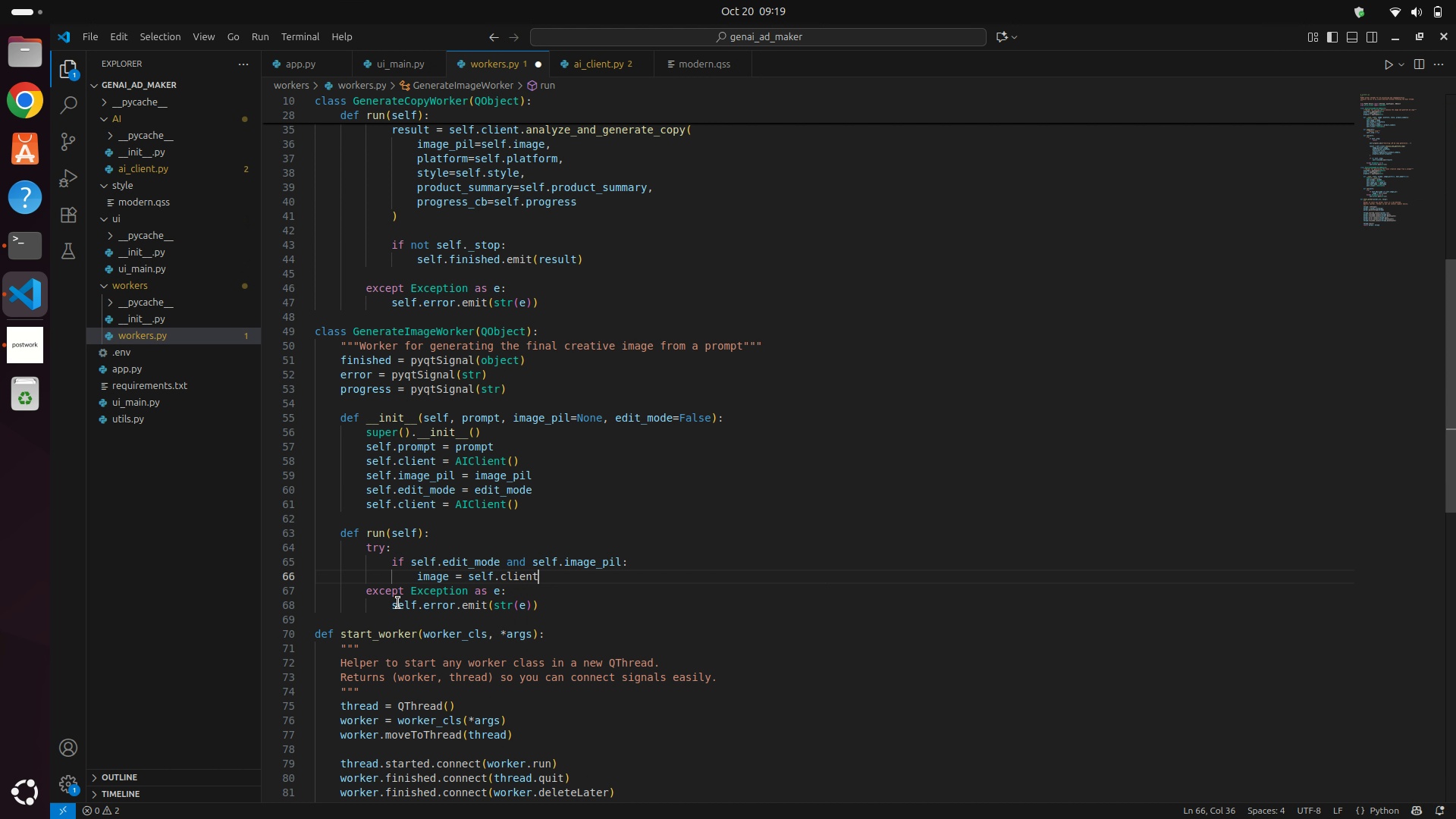 
key(Enter)
 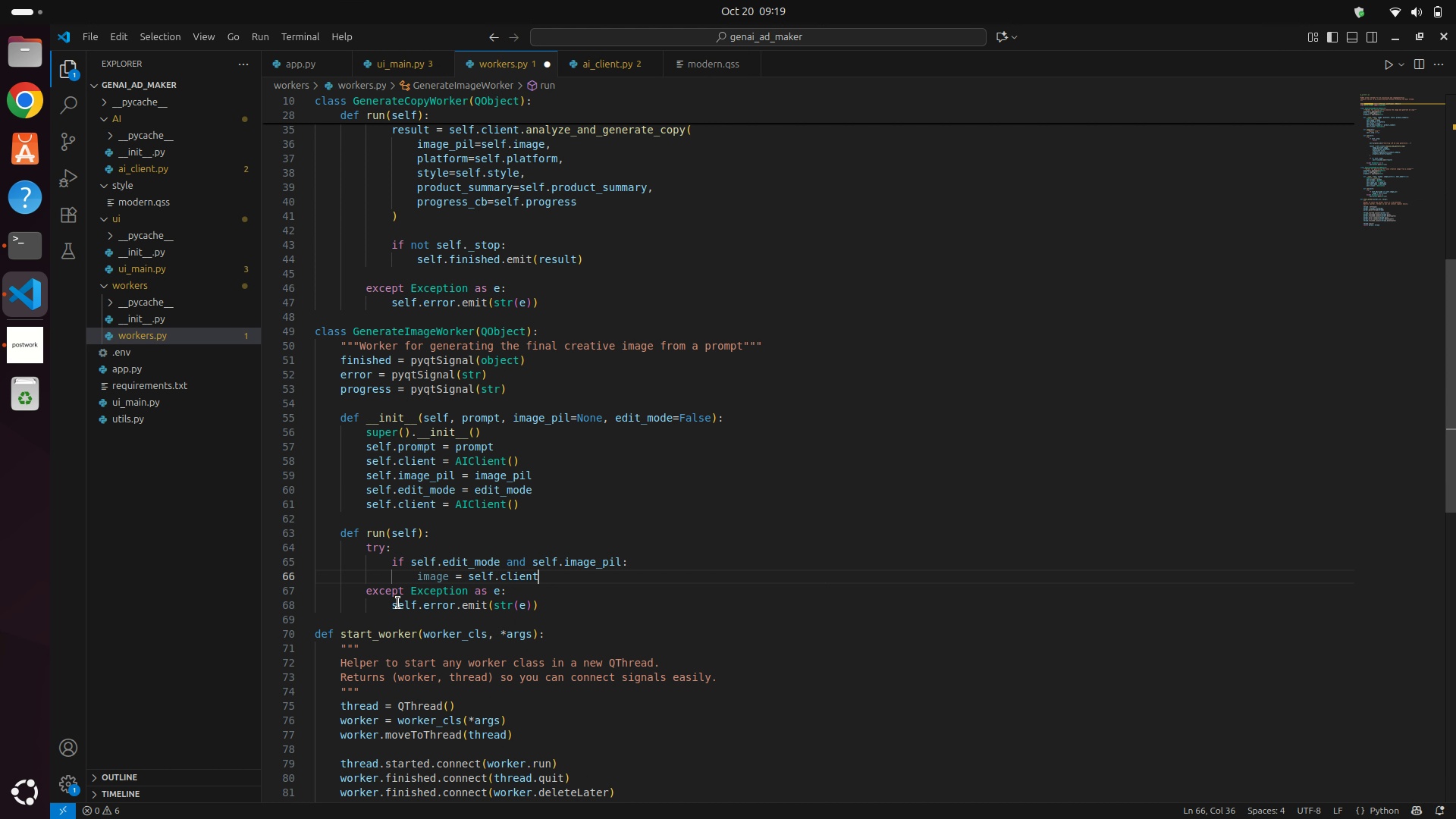 
type(.edit)
 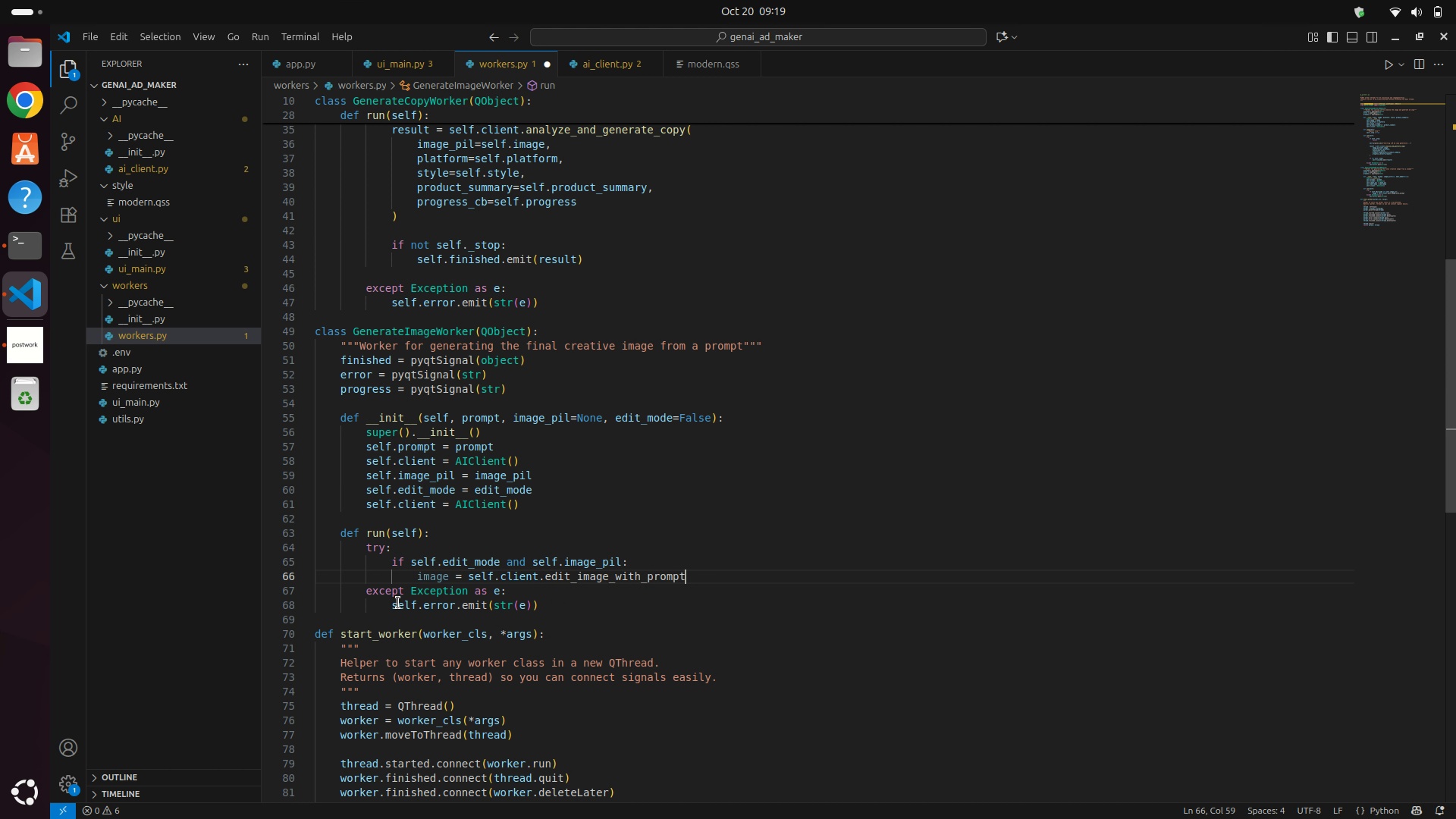 
key(Enter)
 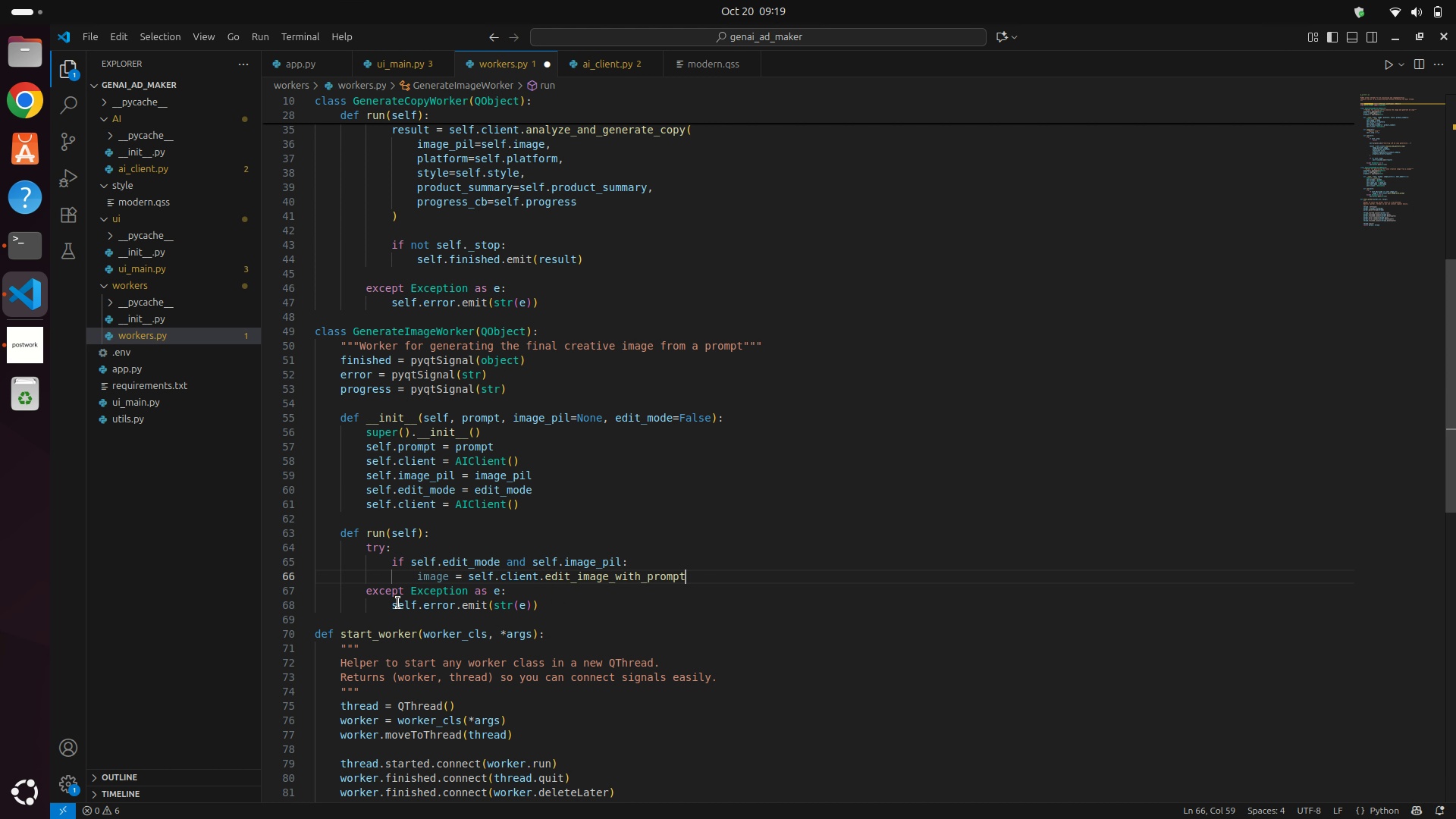 
key(Shift+9)
 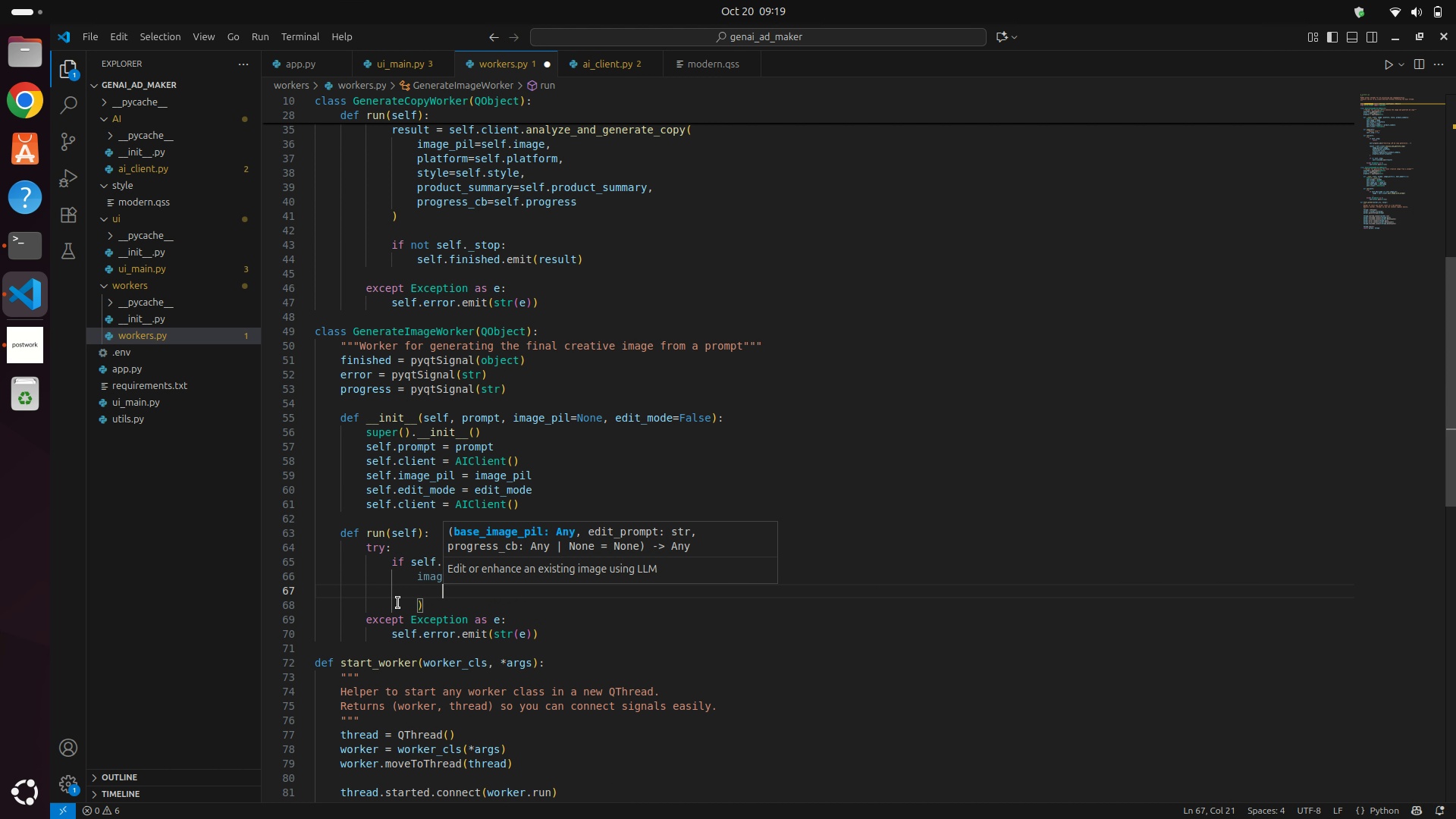 
key(Enter)
 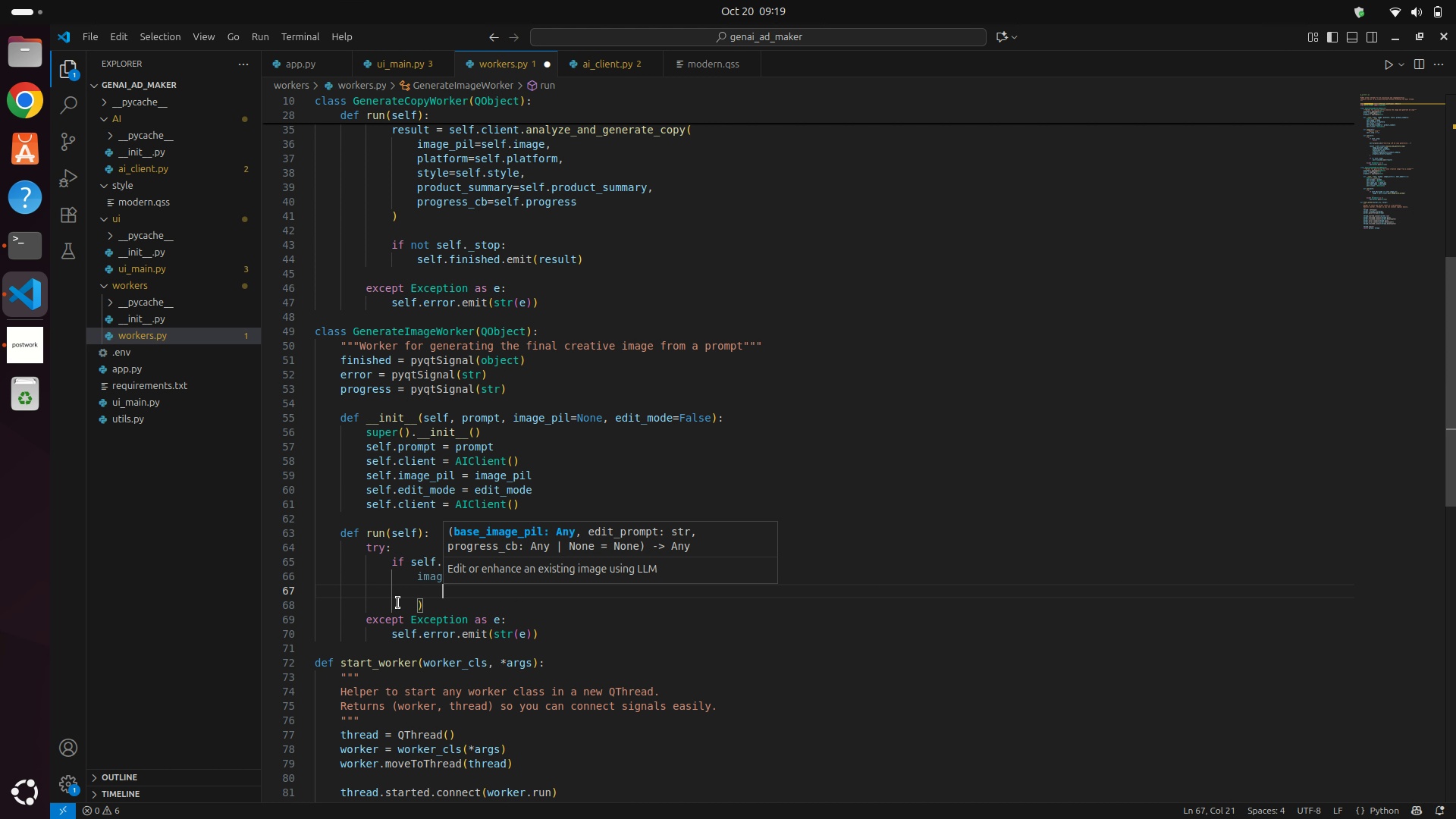 
type(self.ima)
 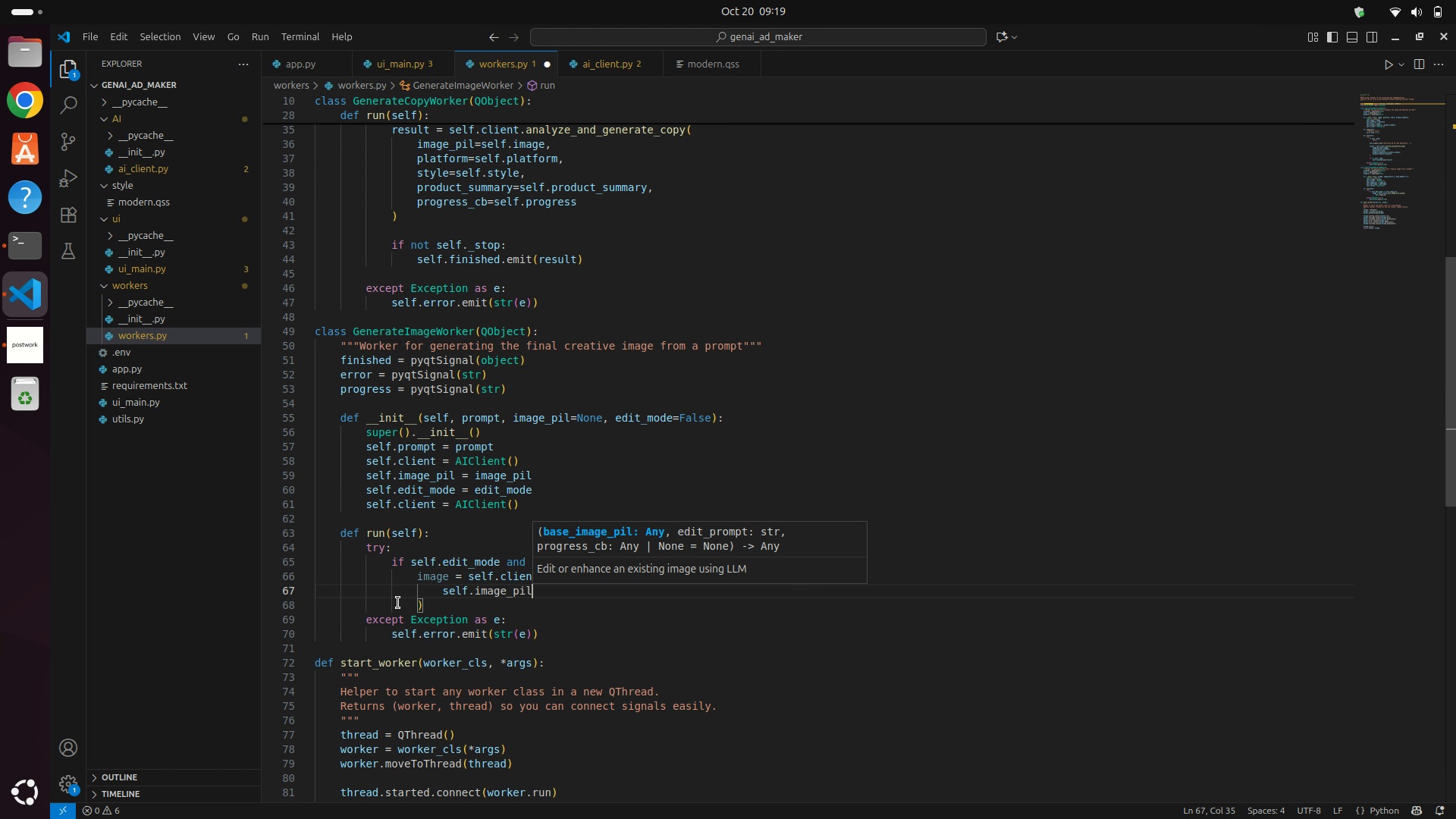 
key(Enter)
 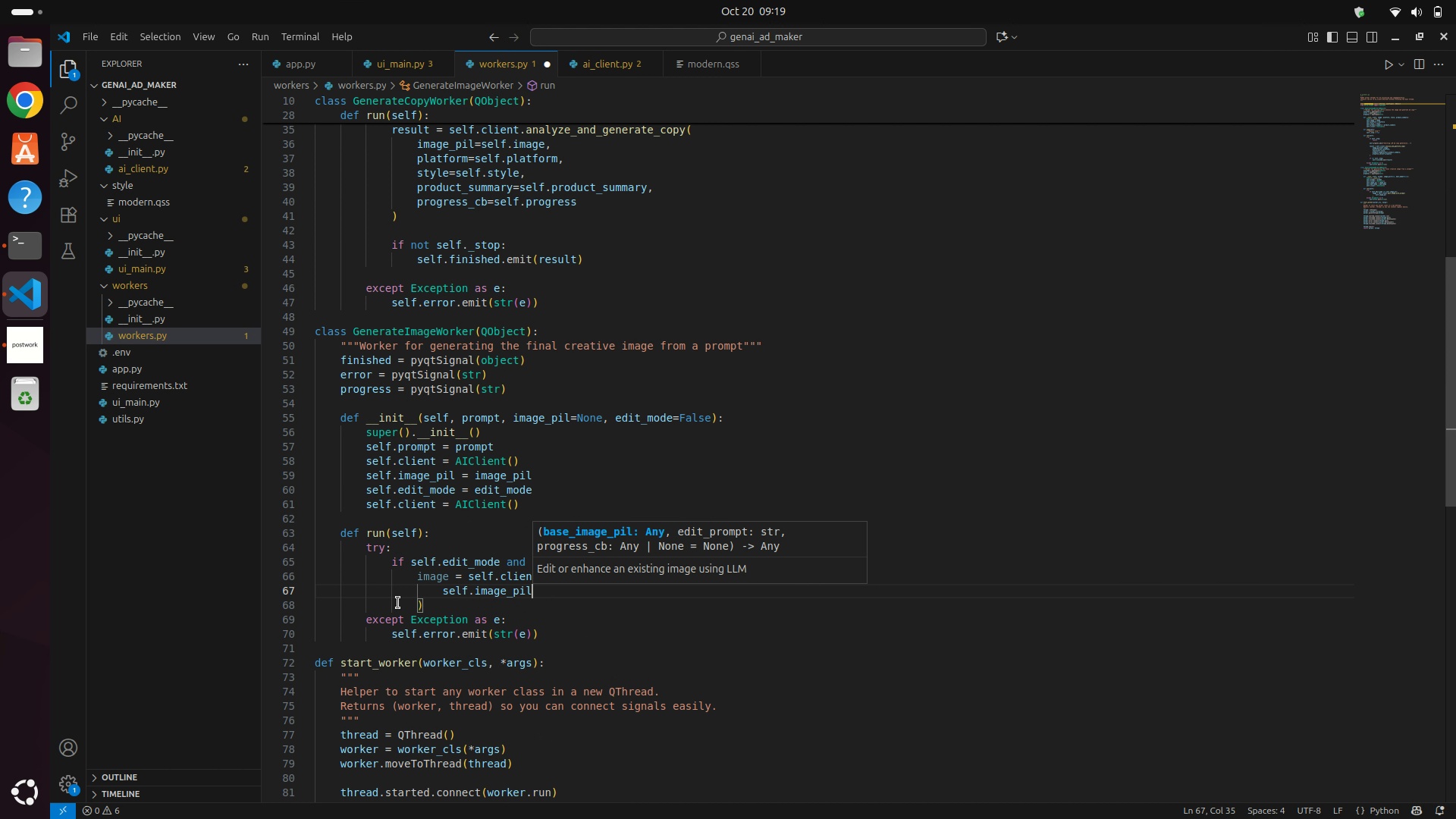 
key(Comma)
 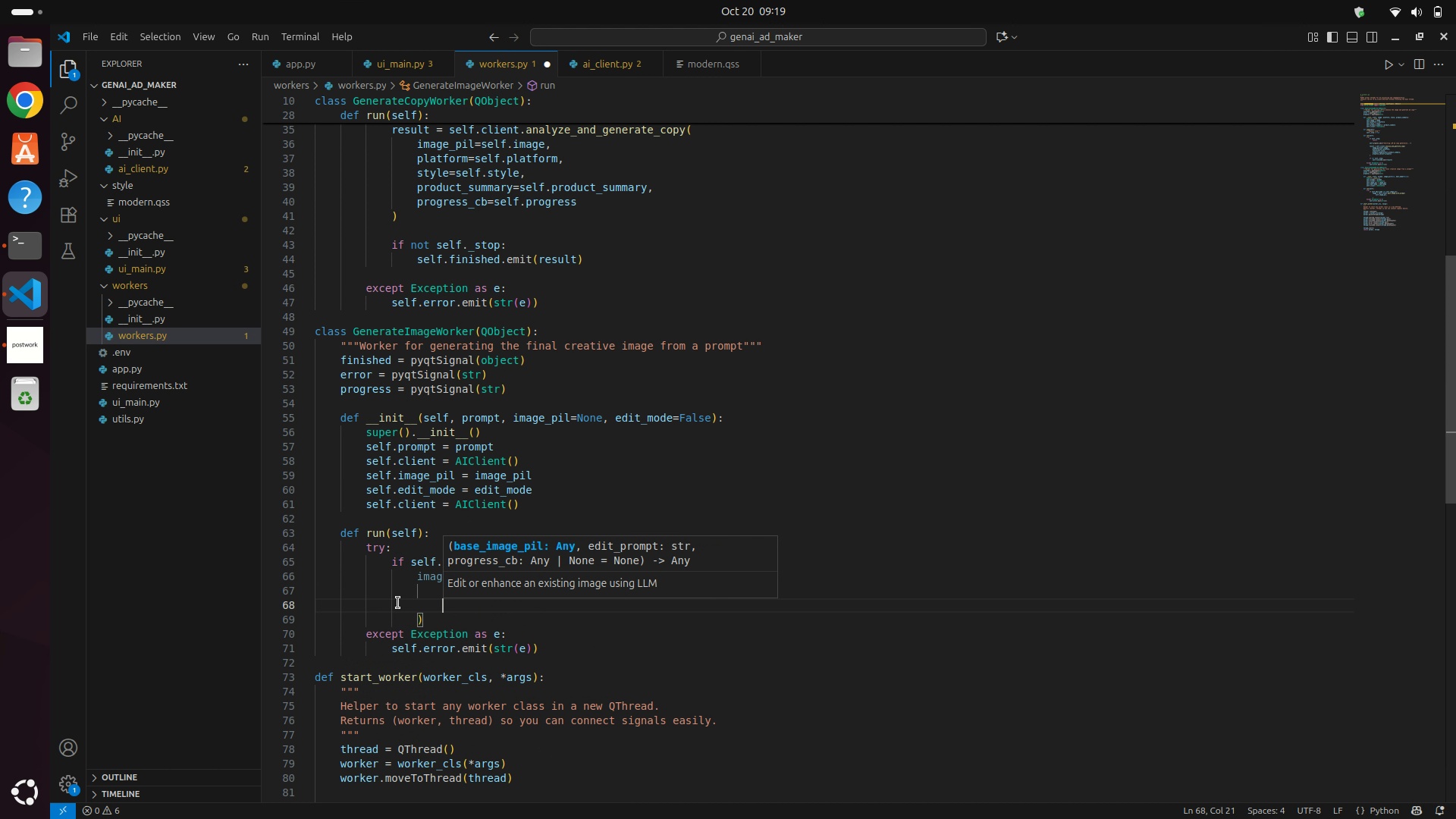 
key(Enter)
 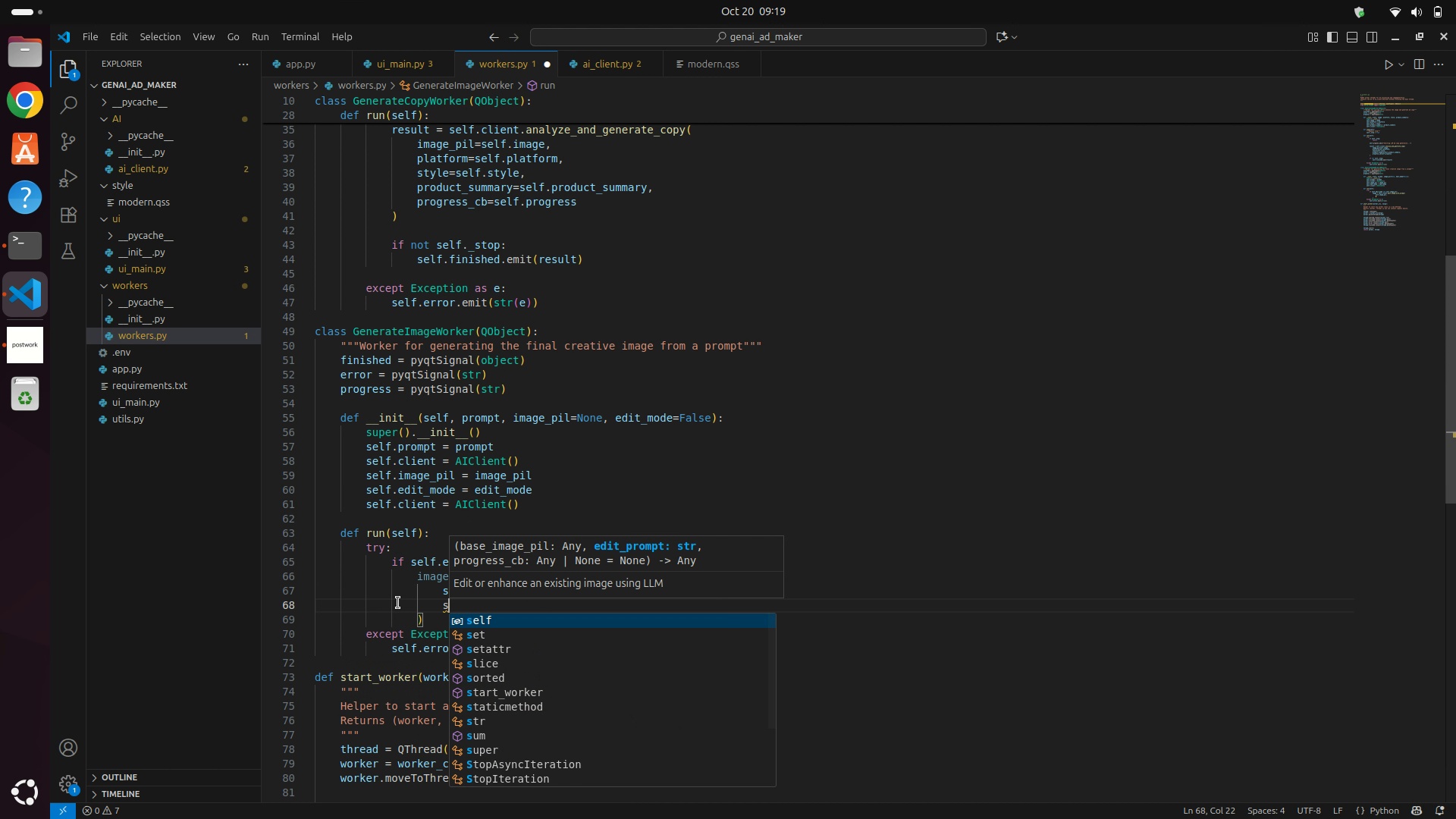 
type(sel)
 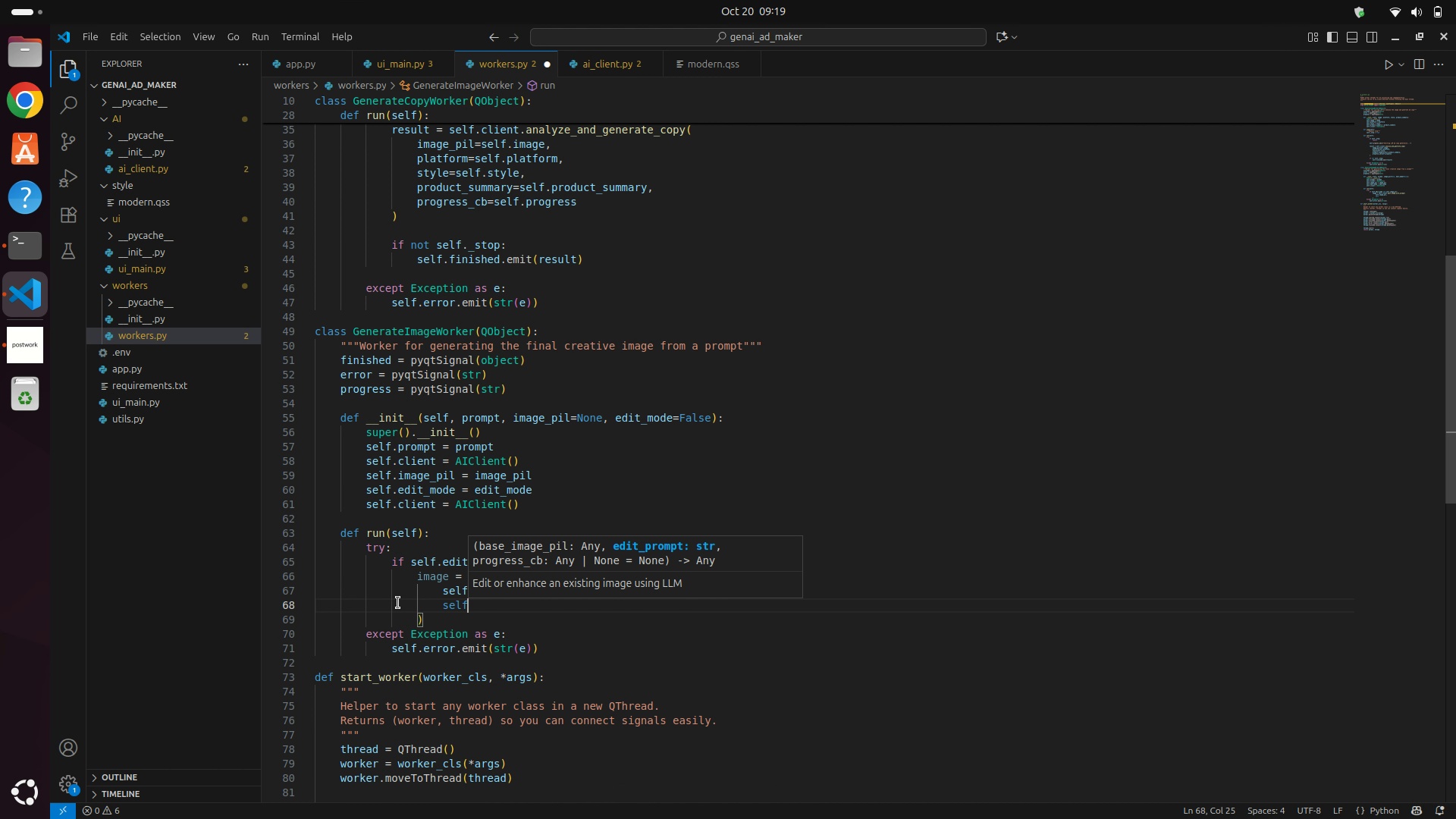 
key(Enter)
 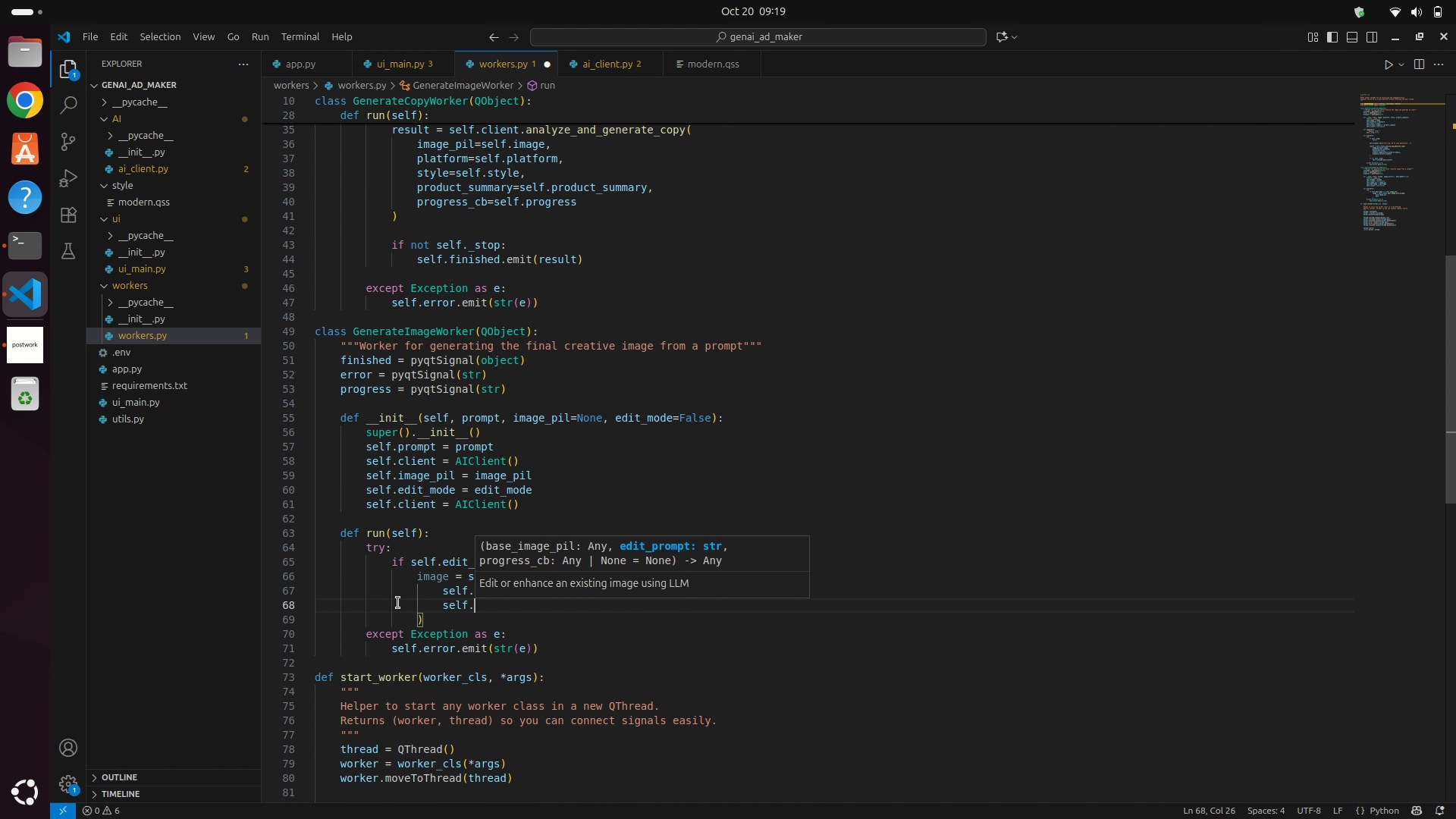 
type(.pr)
 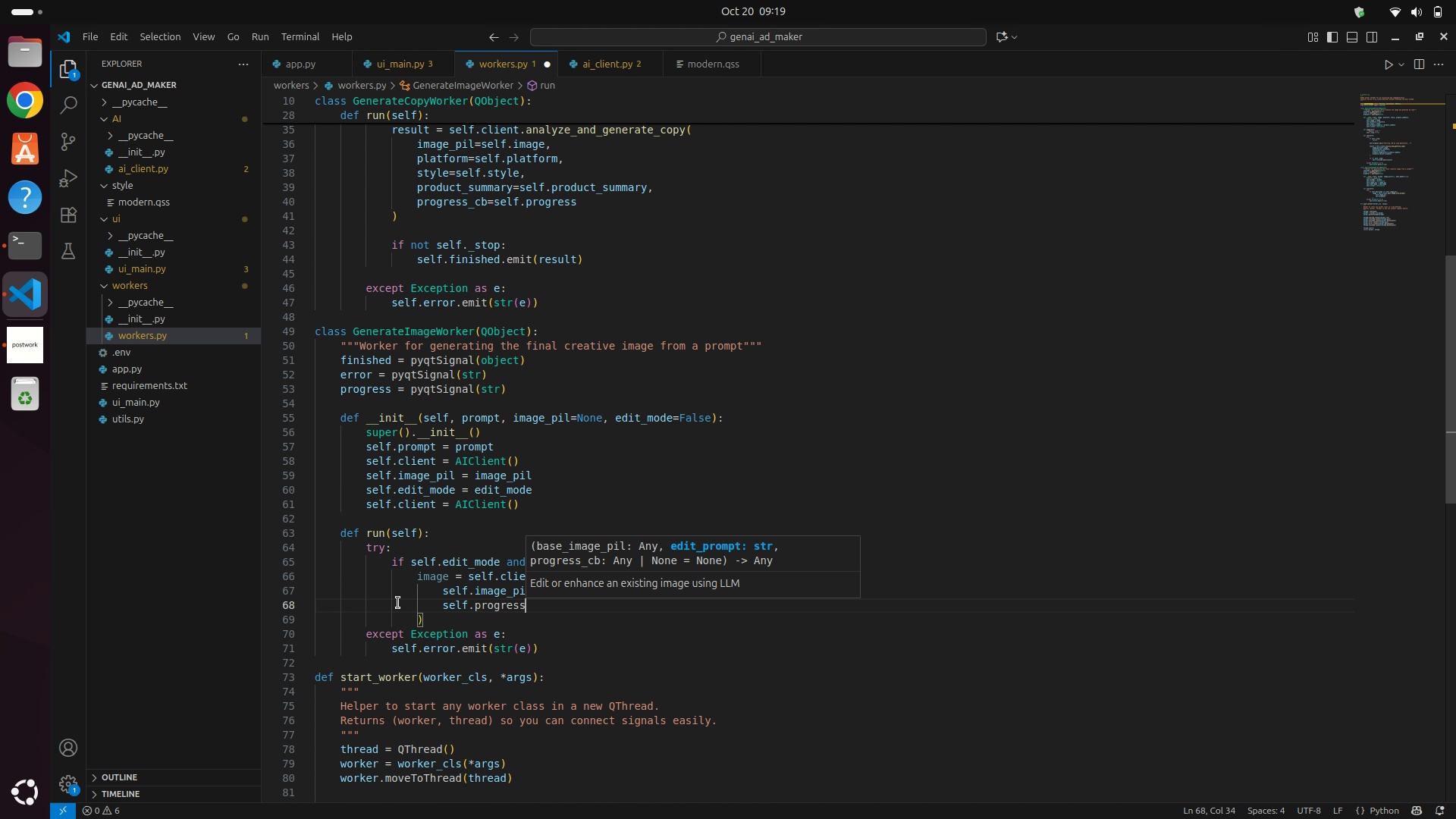 
key(Enter)
 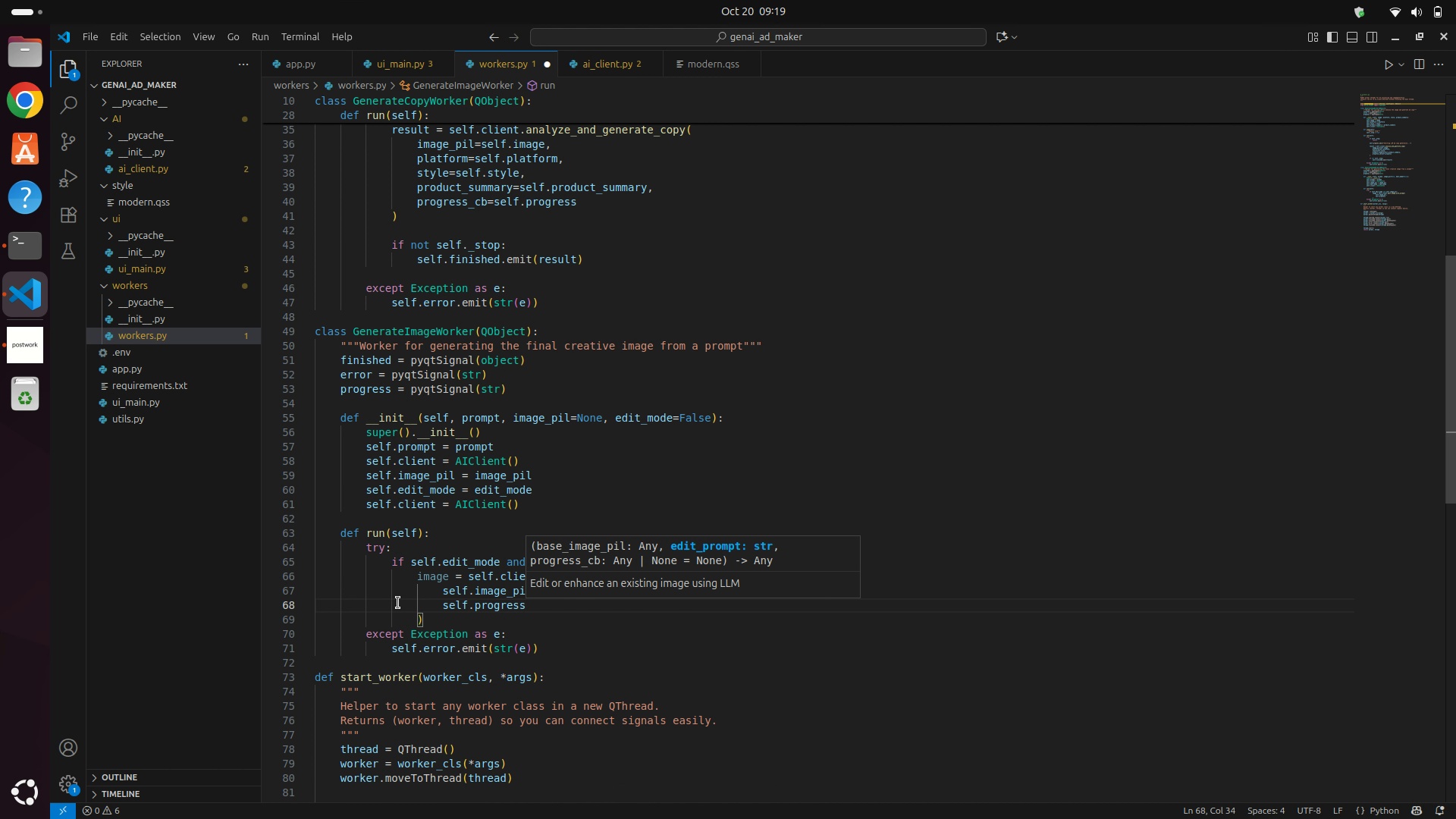 
key(Backspace)
key(Backspace)
key(Backspace)
key(Backspace)
key(Backspace)
key(Backspace)
type(omp)
 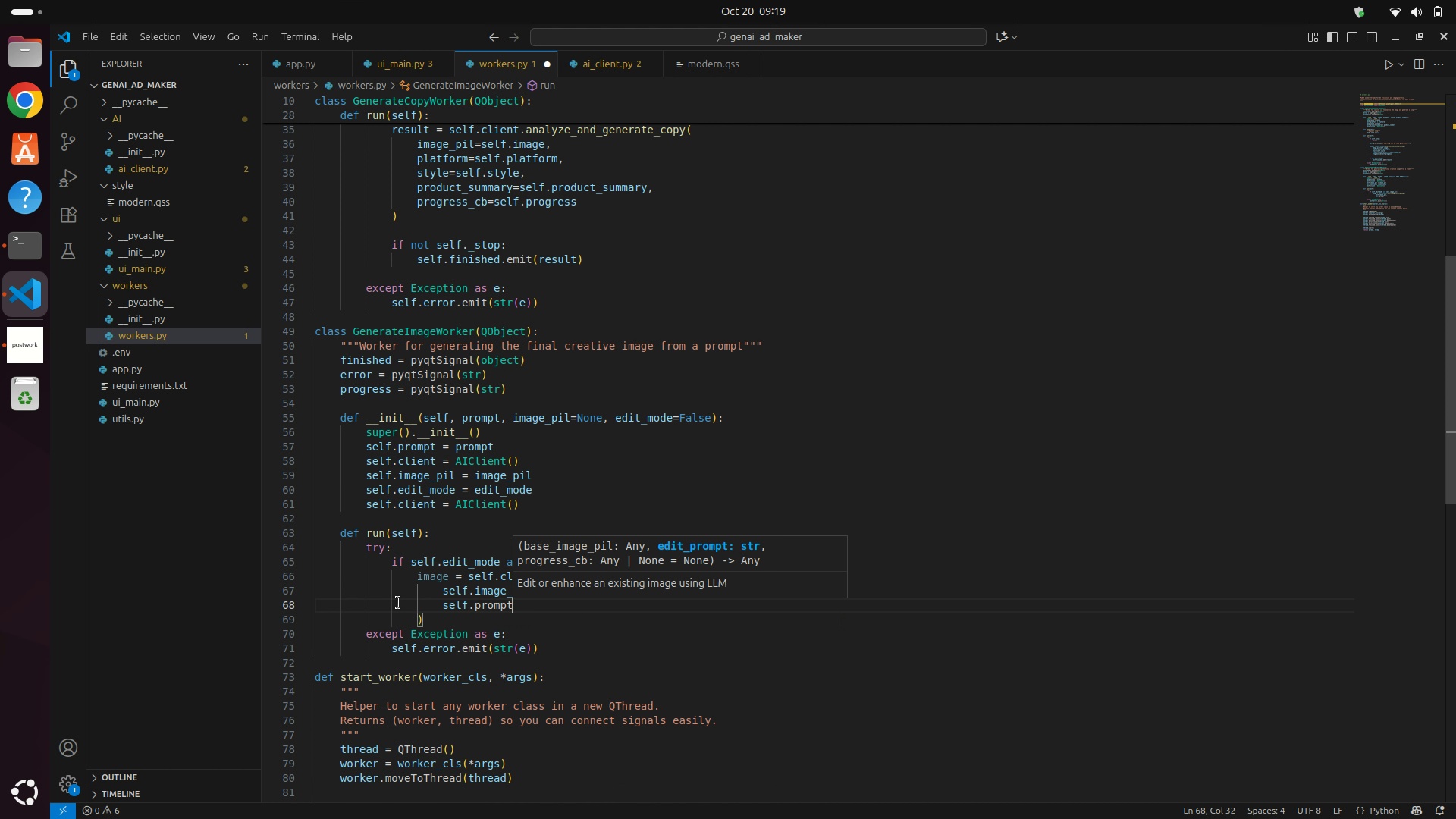 
key(Enter)
 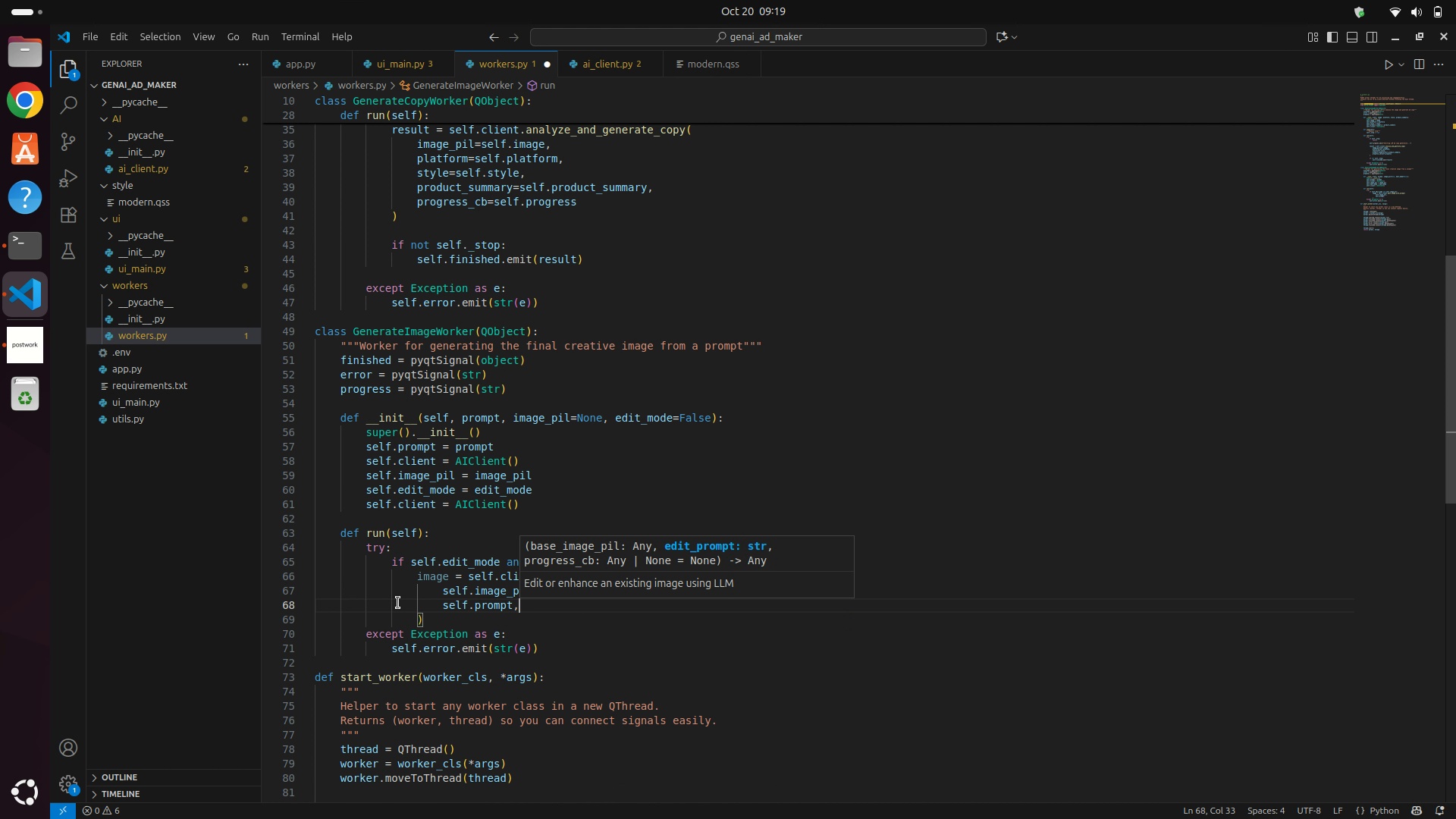 
key(Comma)
 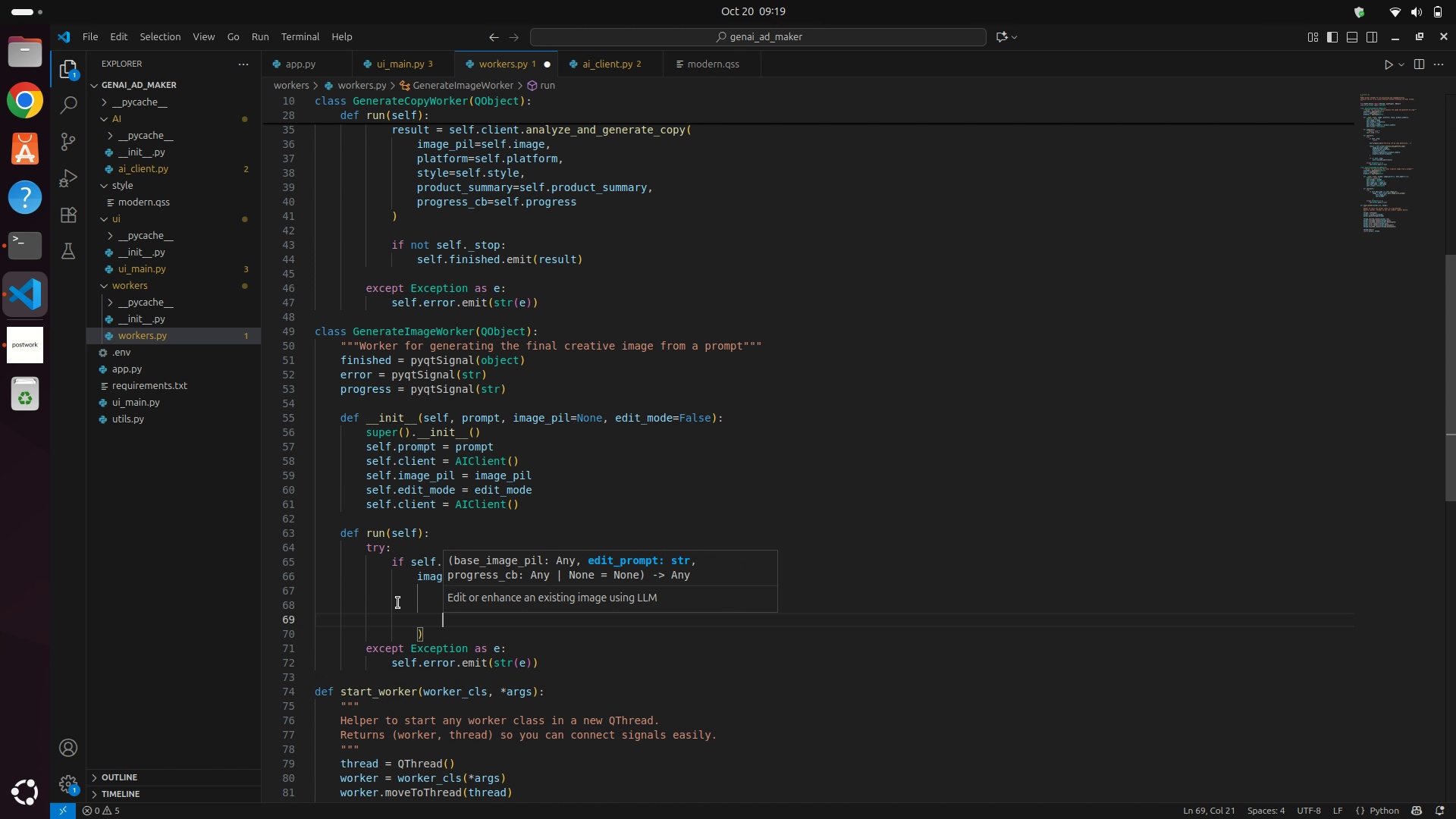 
key(Enter)
 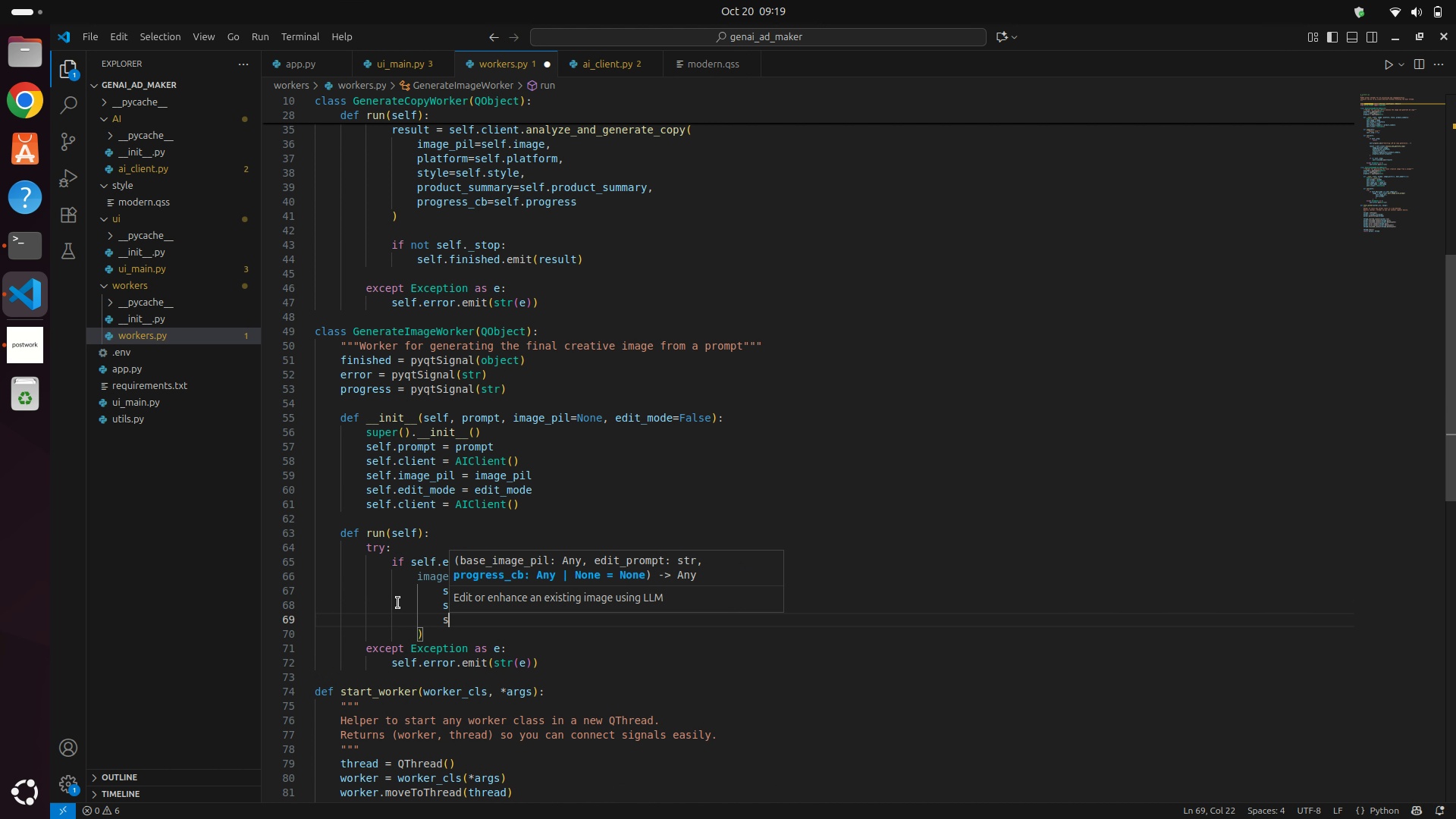 
type(sel)
key(Backspace)
key(Backspace)
key(Backspace)
type(pro)
 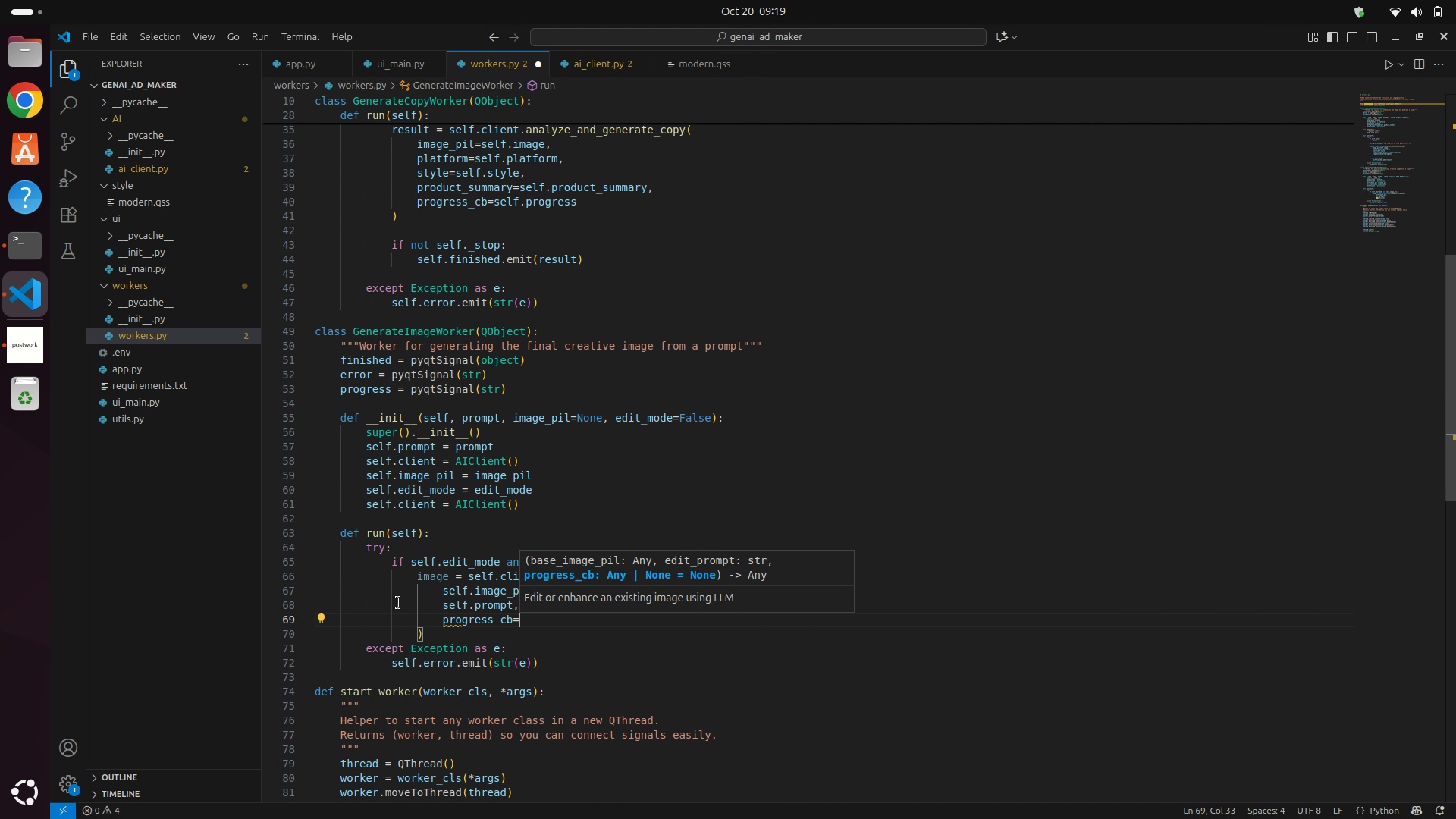 
key(Enter)
 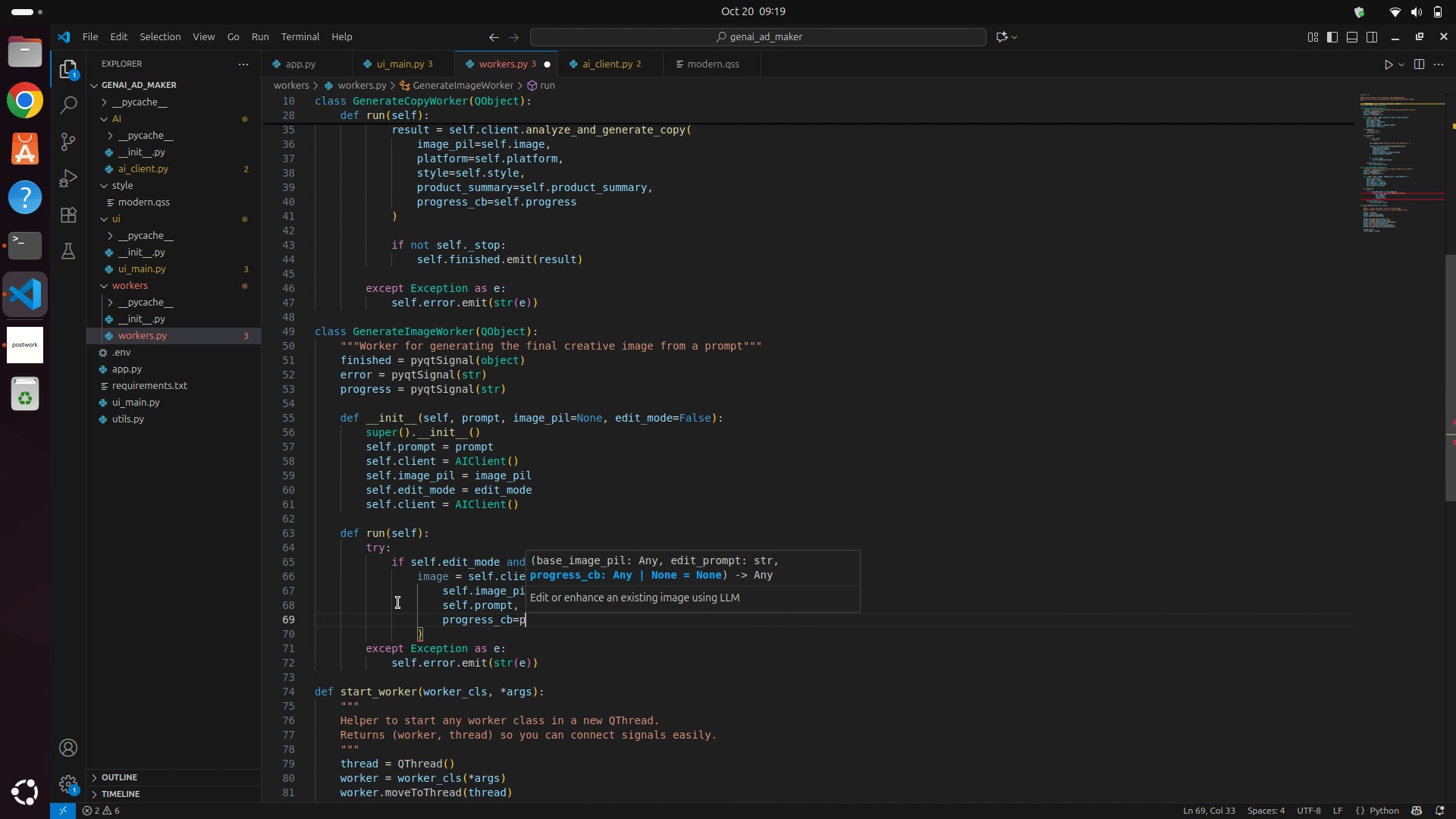 
type(pro)
 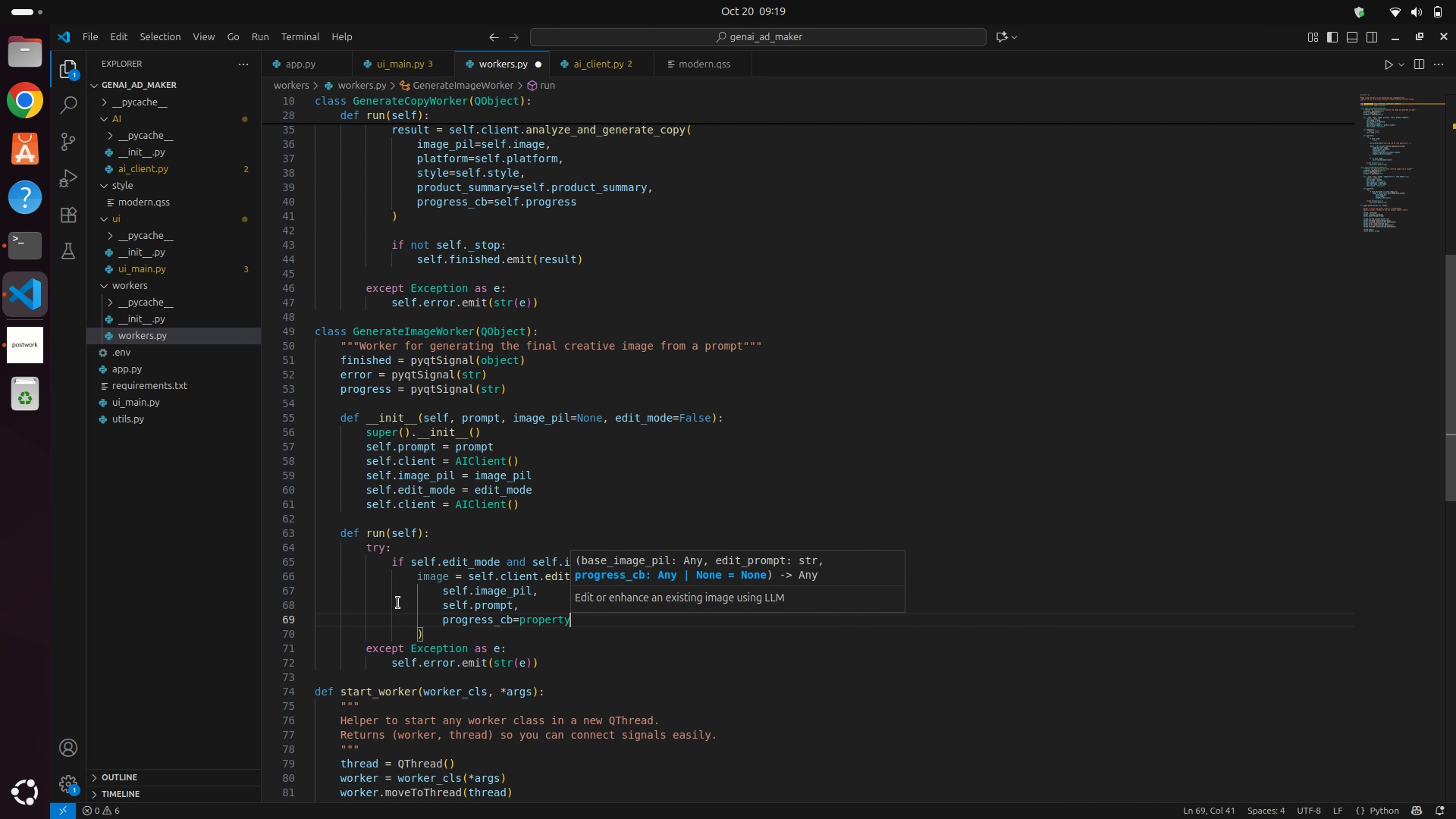 
key(Enter)
 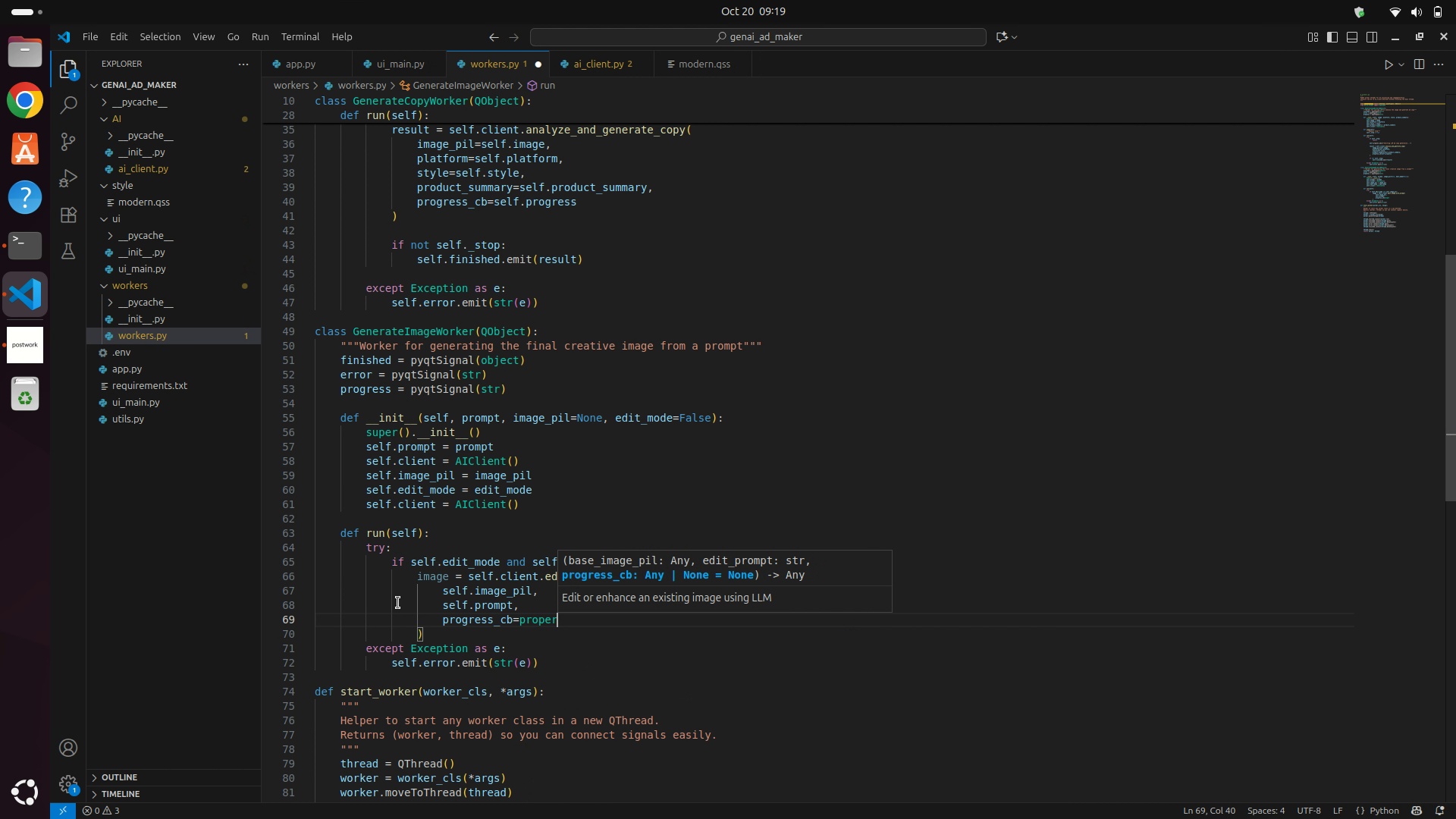 
key(Backspace)
key(Backspace)
key(Backspace)
key(Backspace)
type(gre)
key(Backspace)
key(Backspace)
key(Backspace)
key(Backspace)
key(Backspace)
key(Backspace)
type(s)
 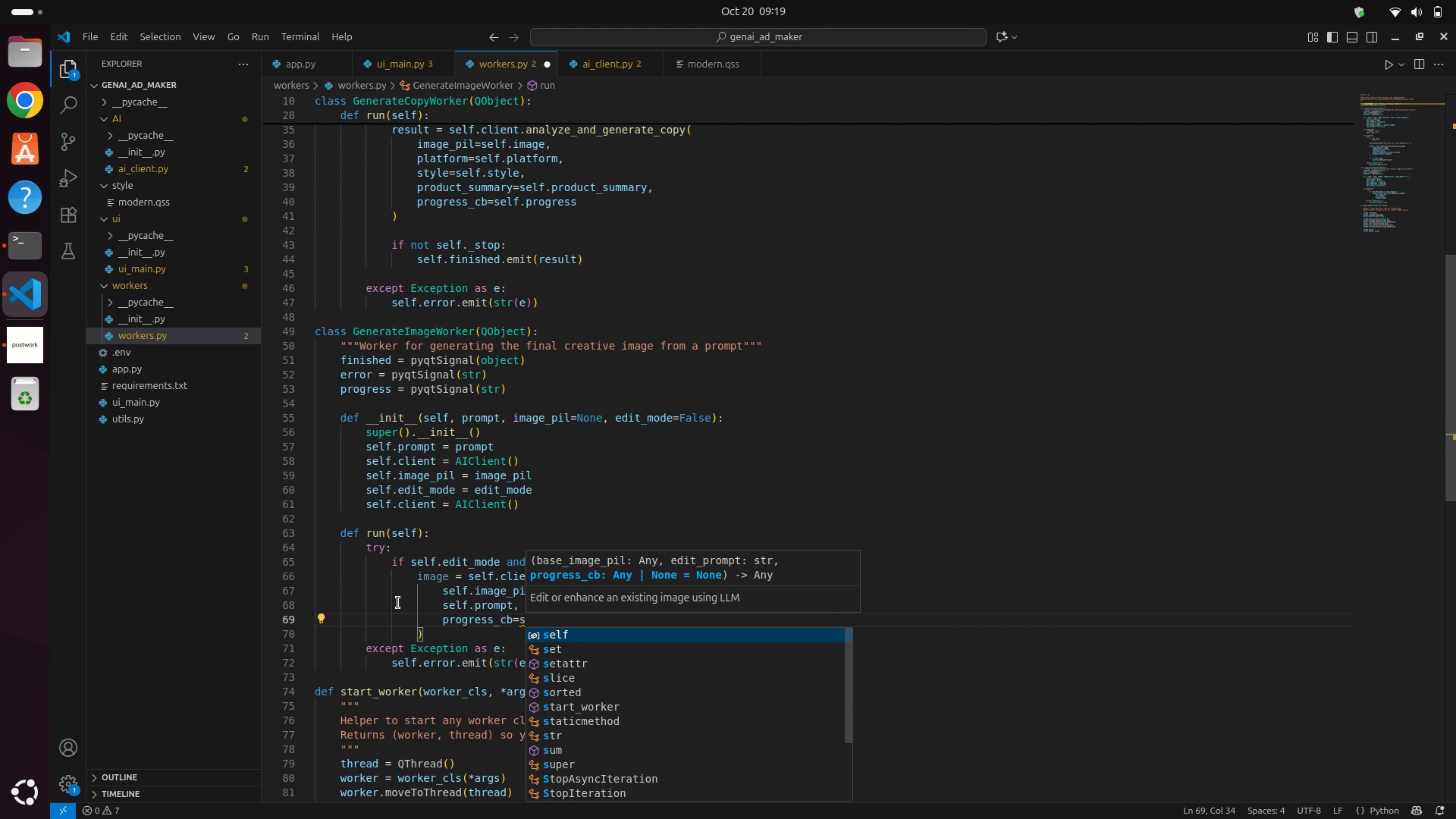 
key(Enter)
 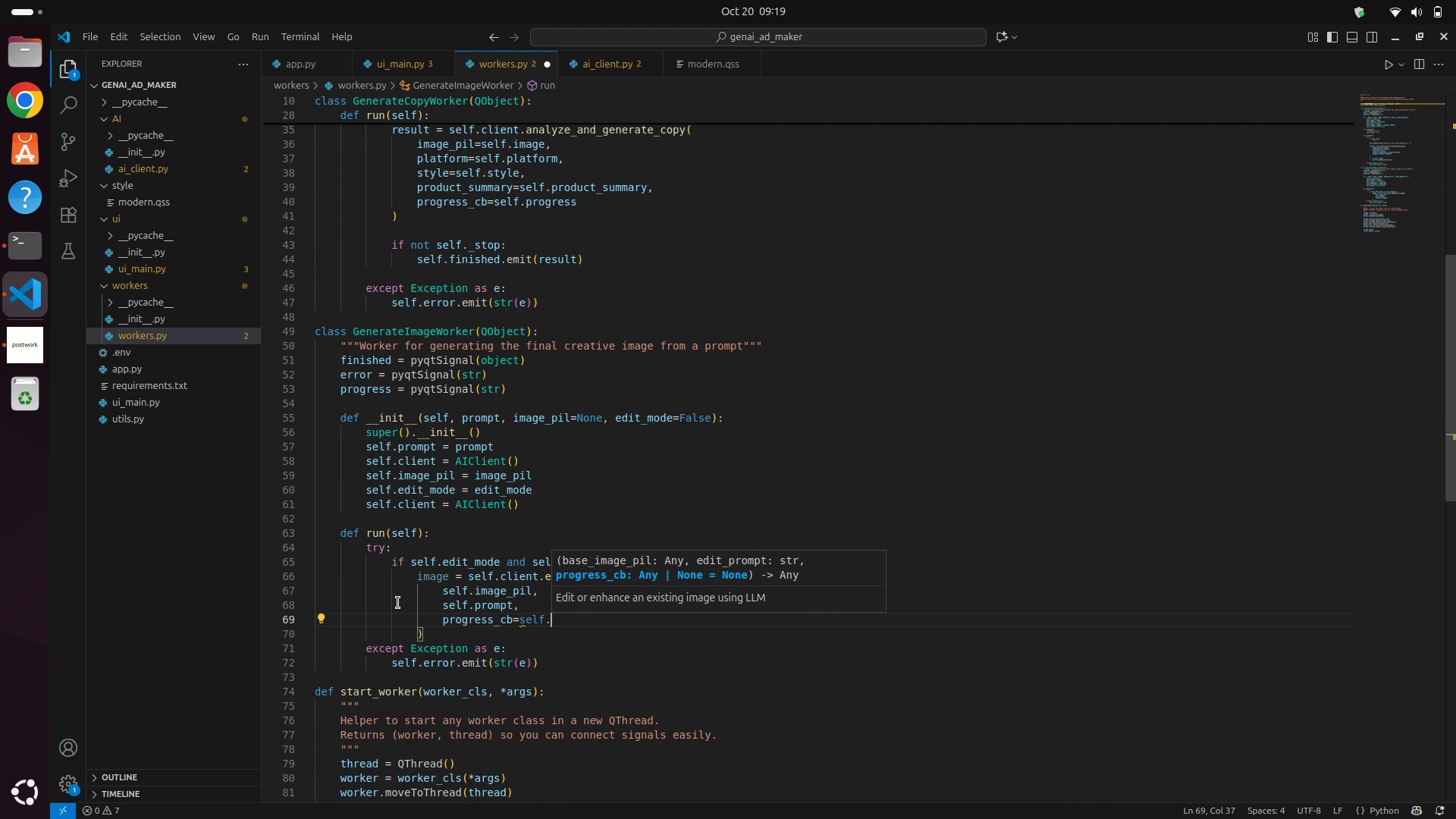 
type(.pr)
 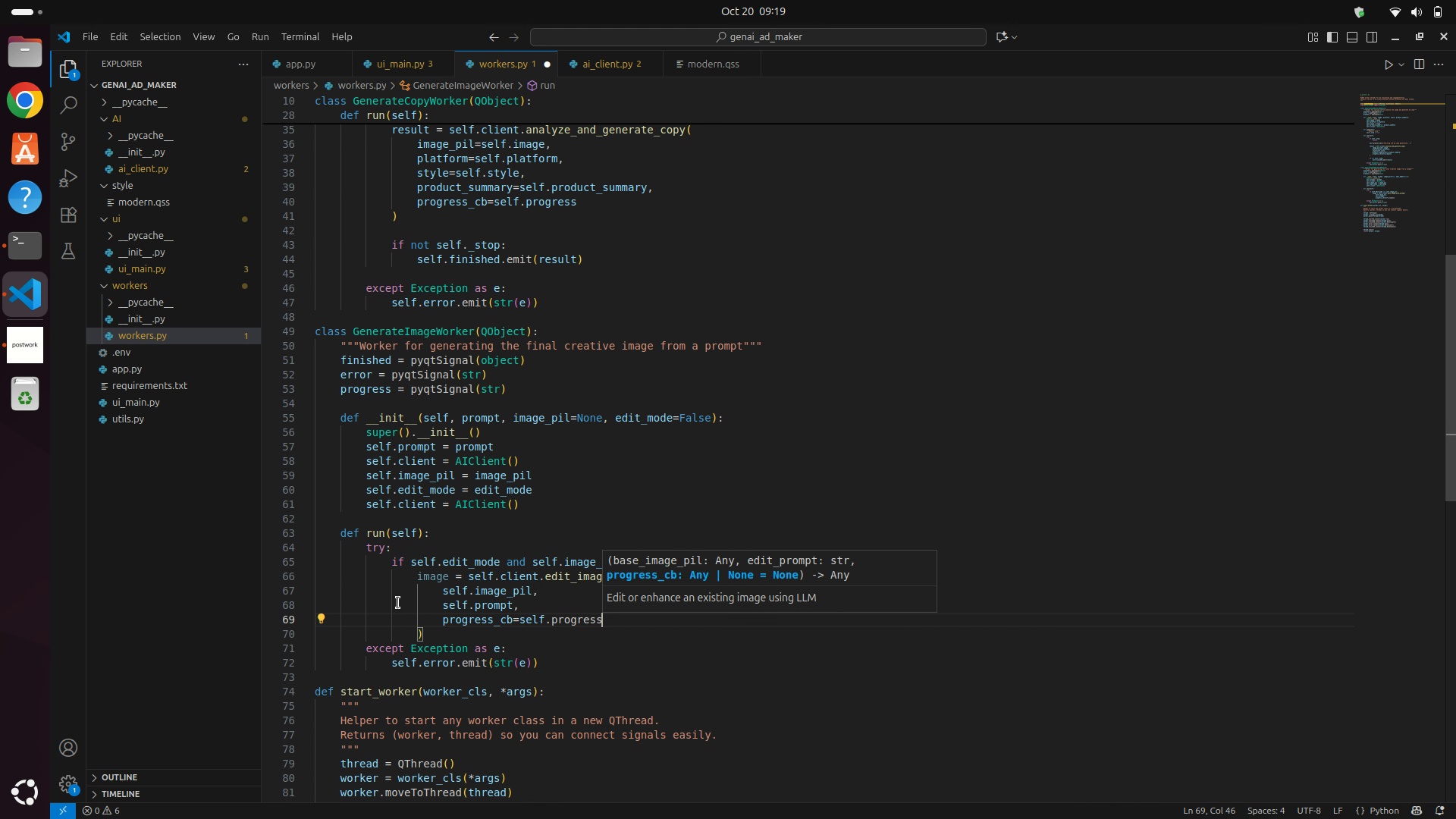 
key(Enter)
 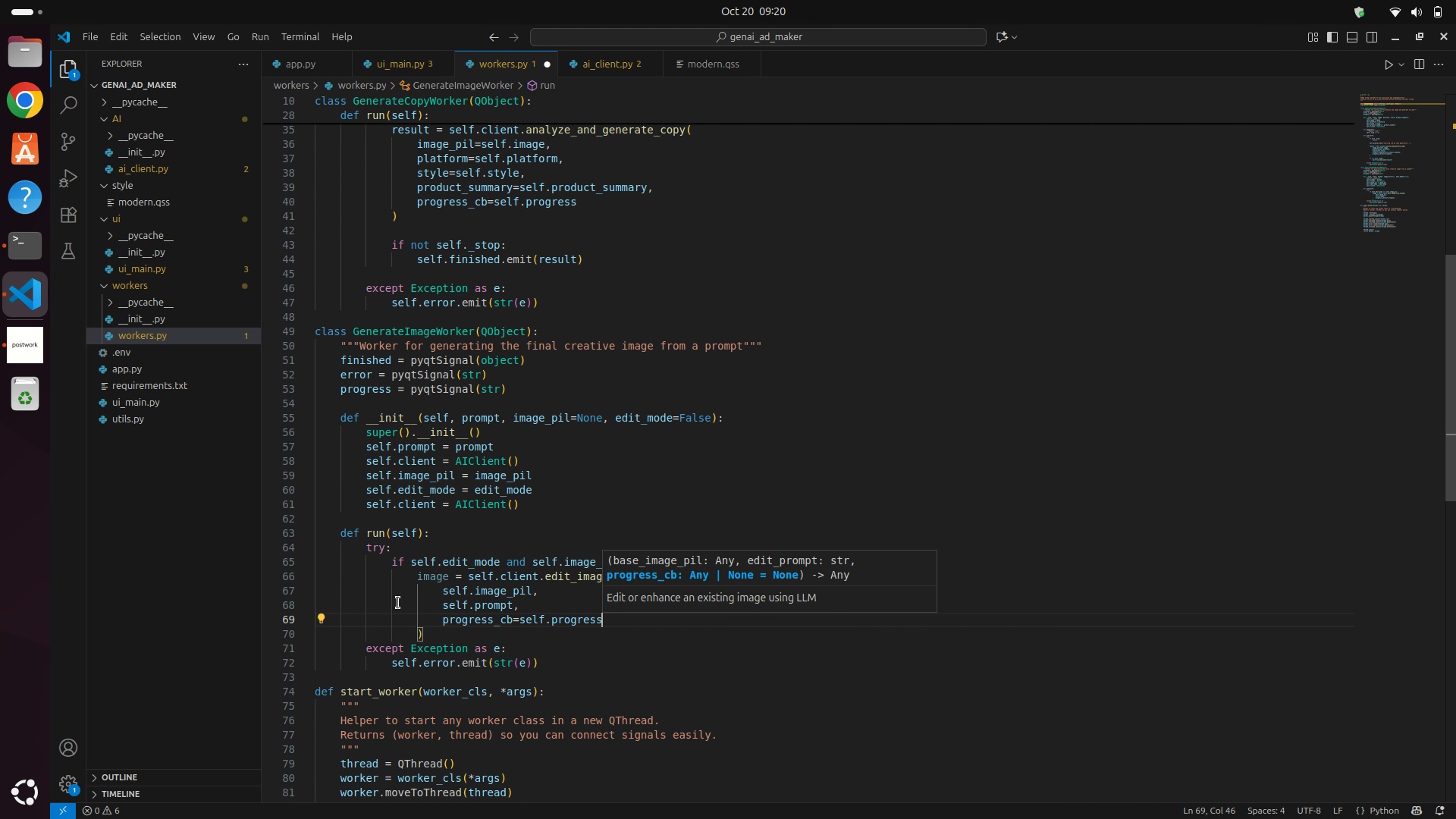 
key(Control+S)
 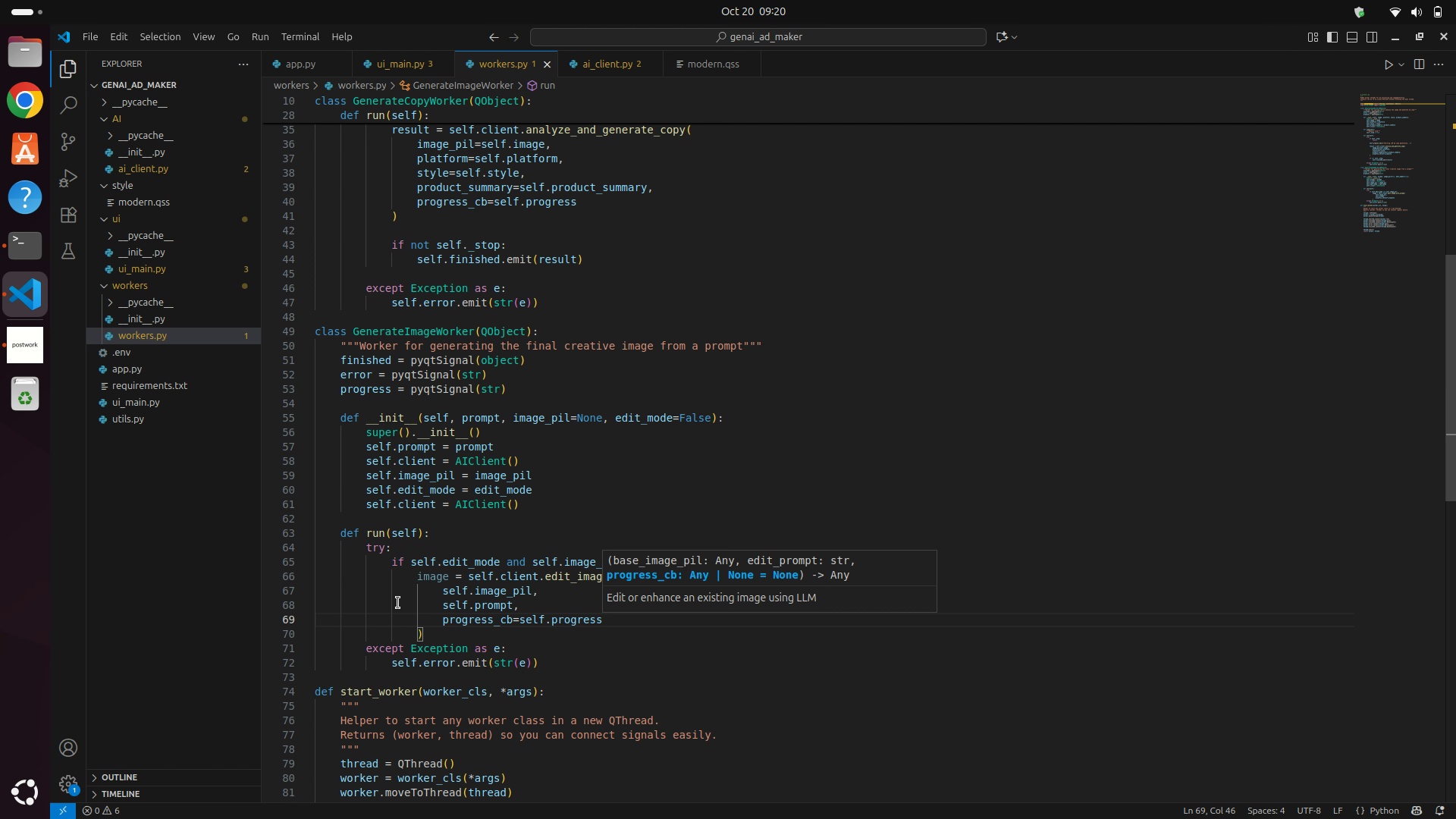 
key(ArrowDown)
 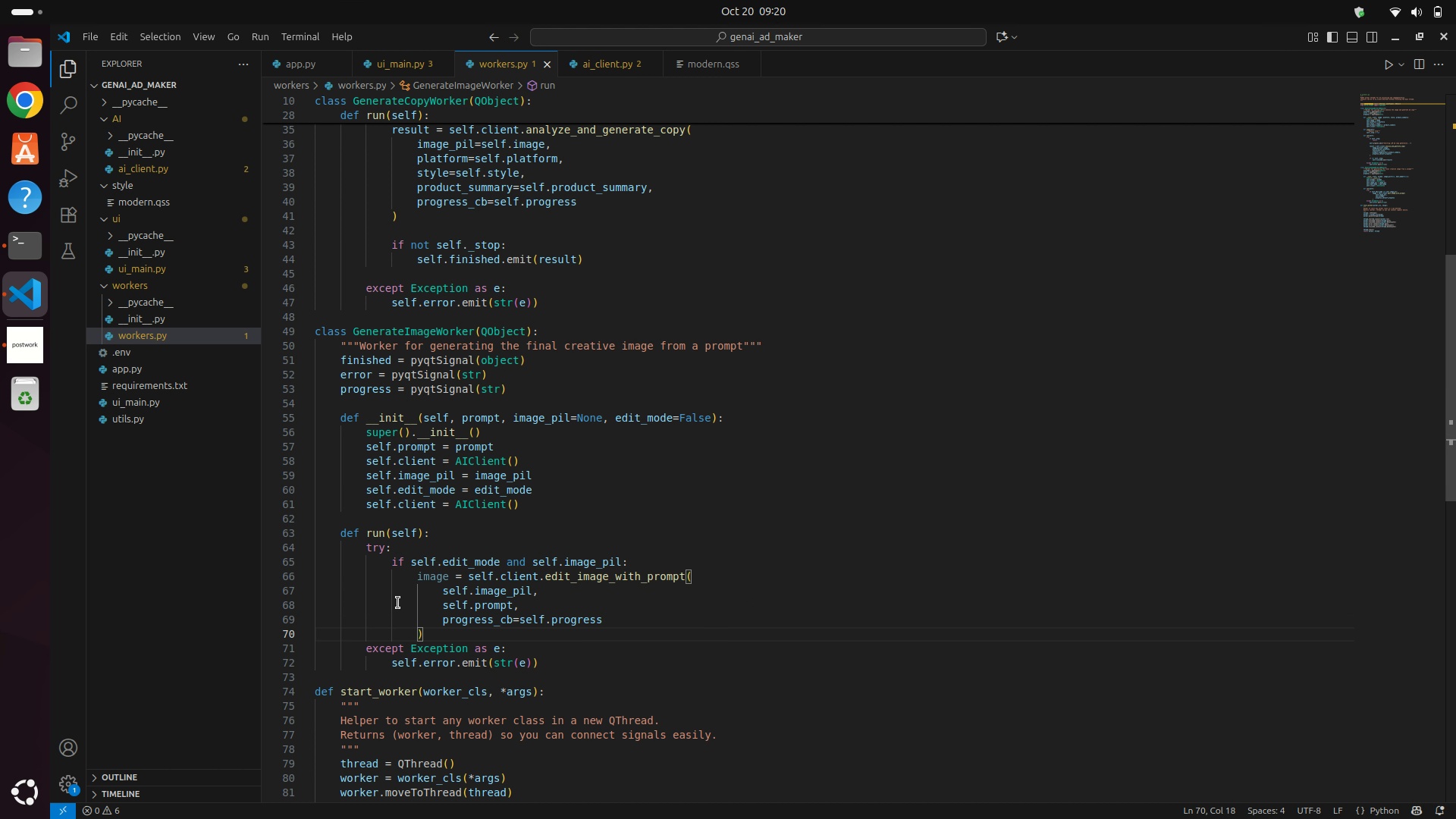 
key(Enter)
 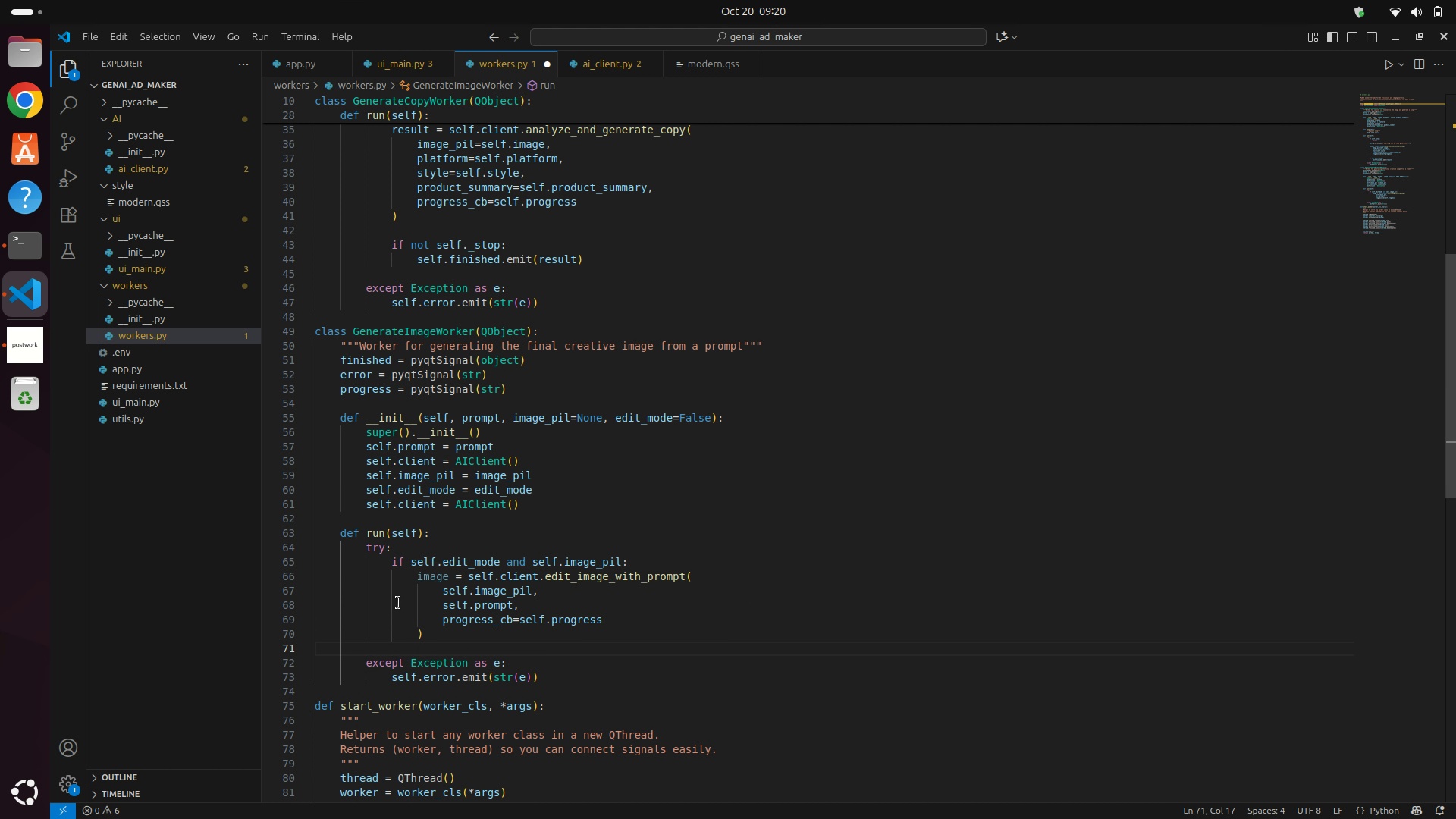 
key(Backspace)
type(else:)
 